 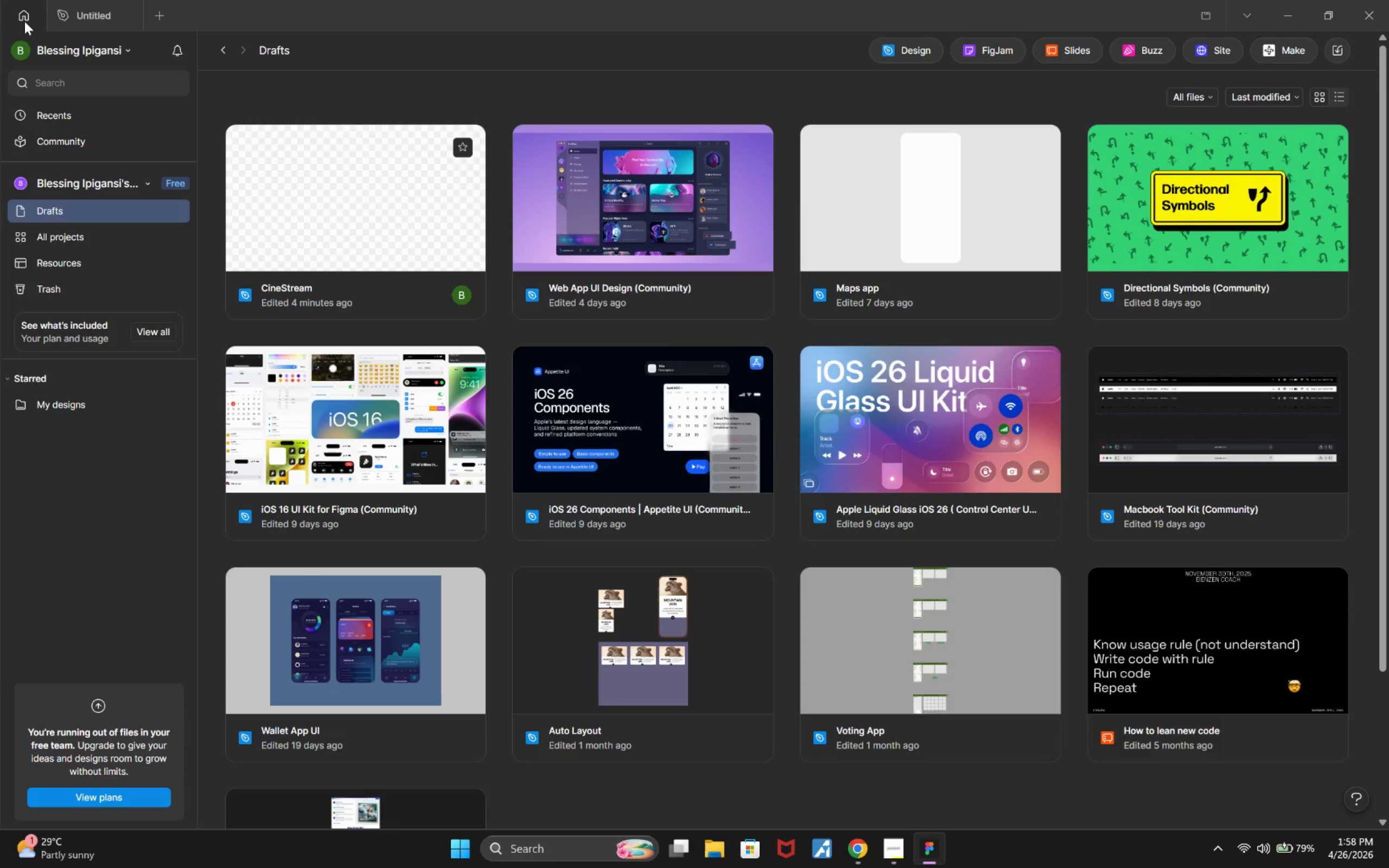 
left_click([83, 13])
 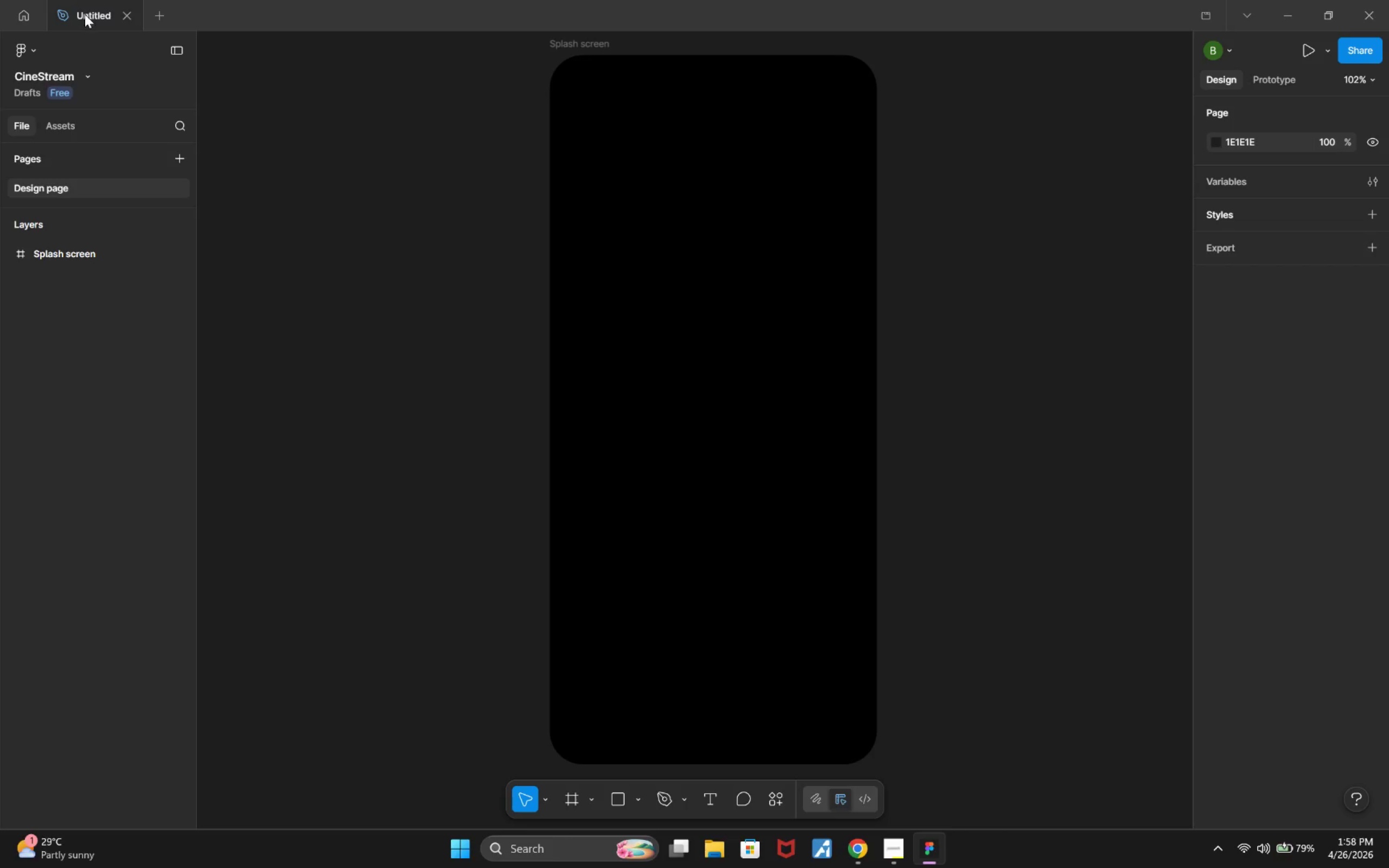 
double_click([85, 14])
 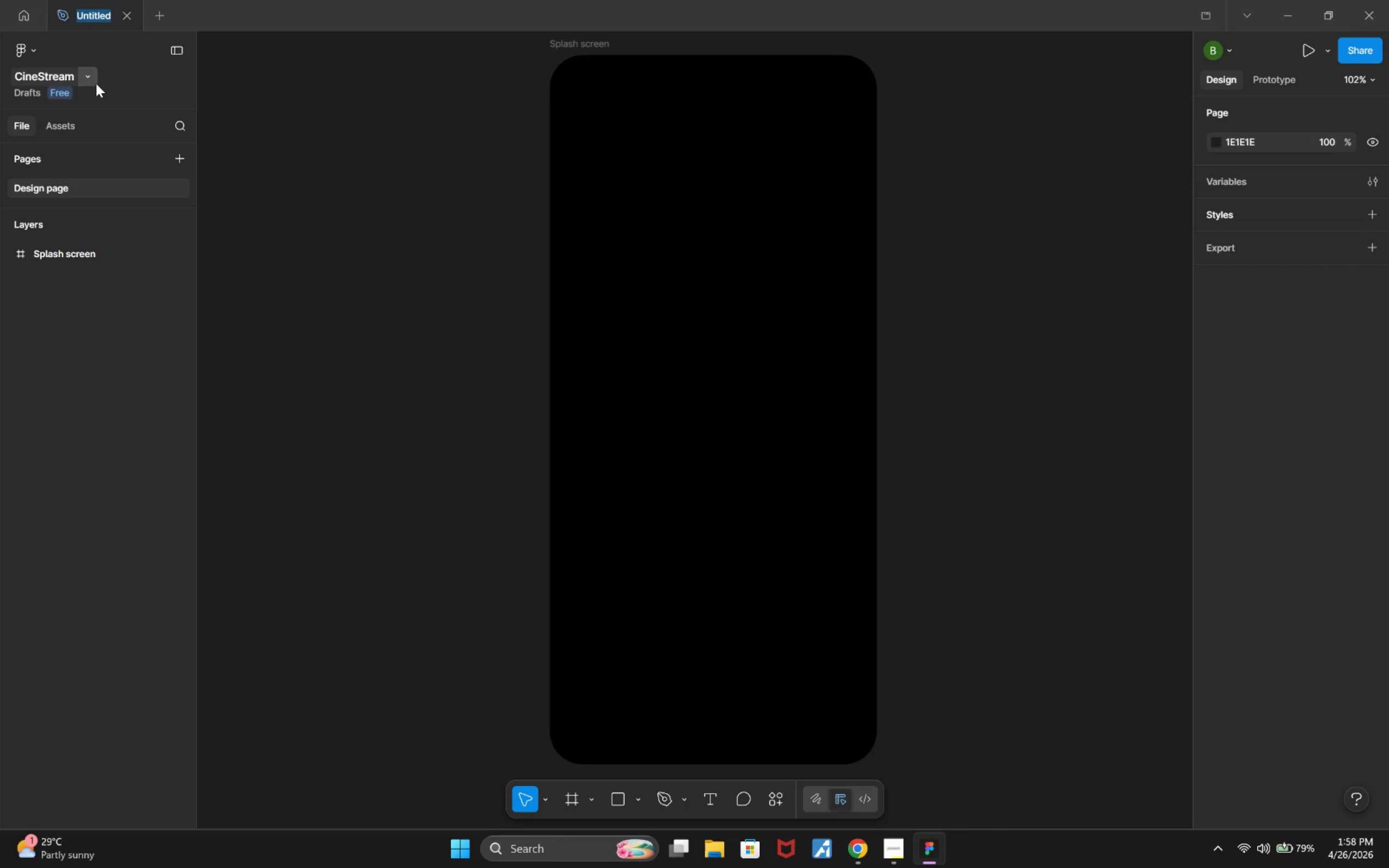 
left_click([59, 81])
 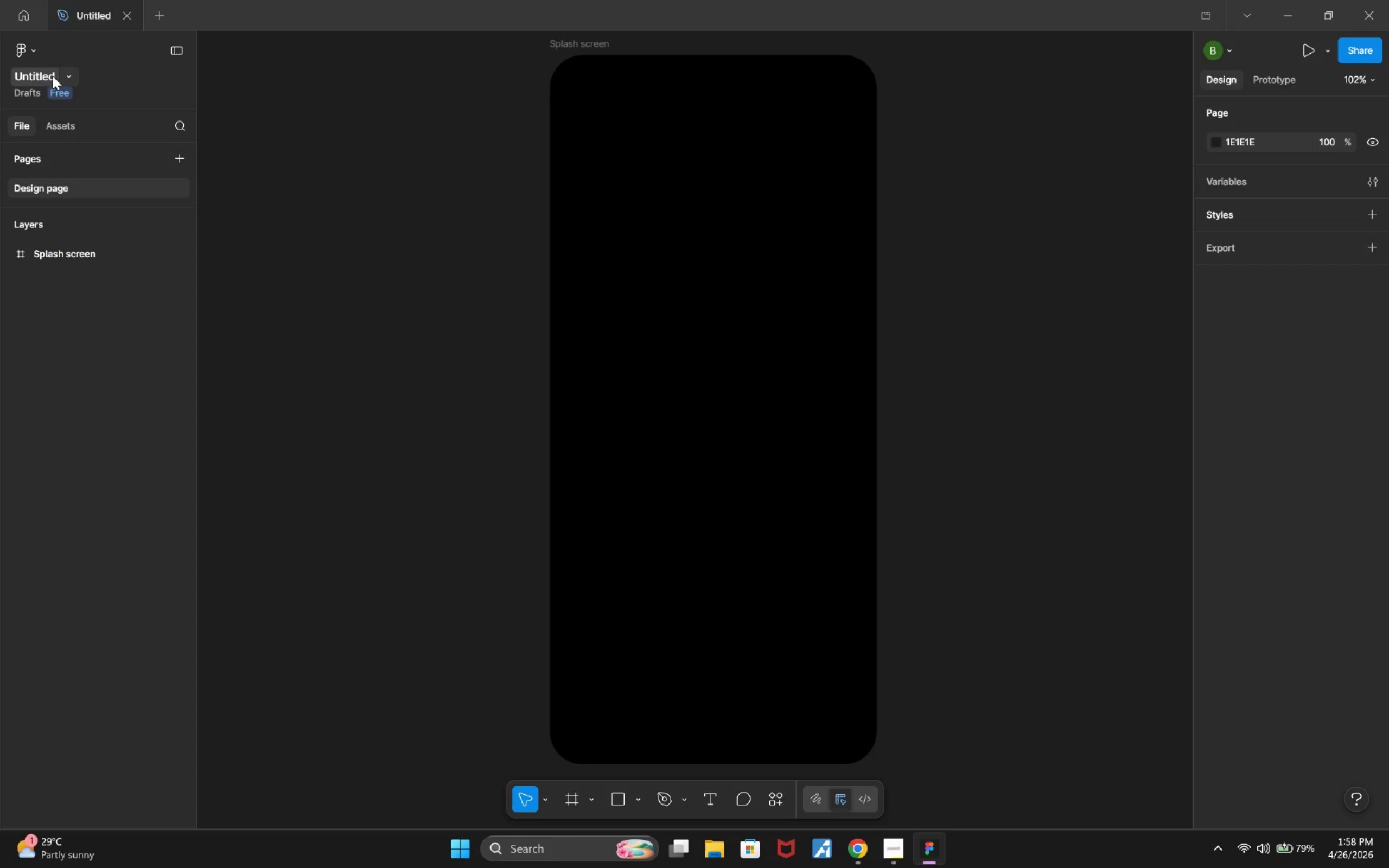 
left_click([53, 76])
 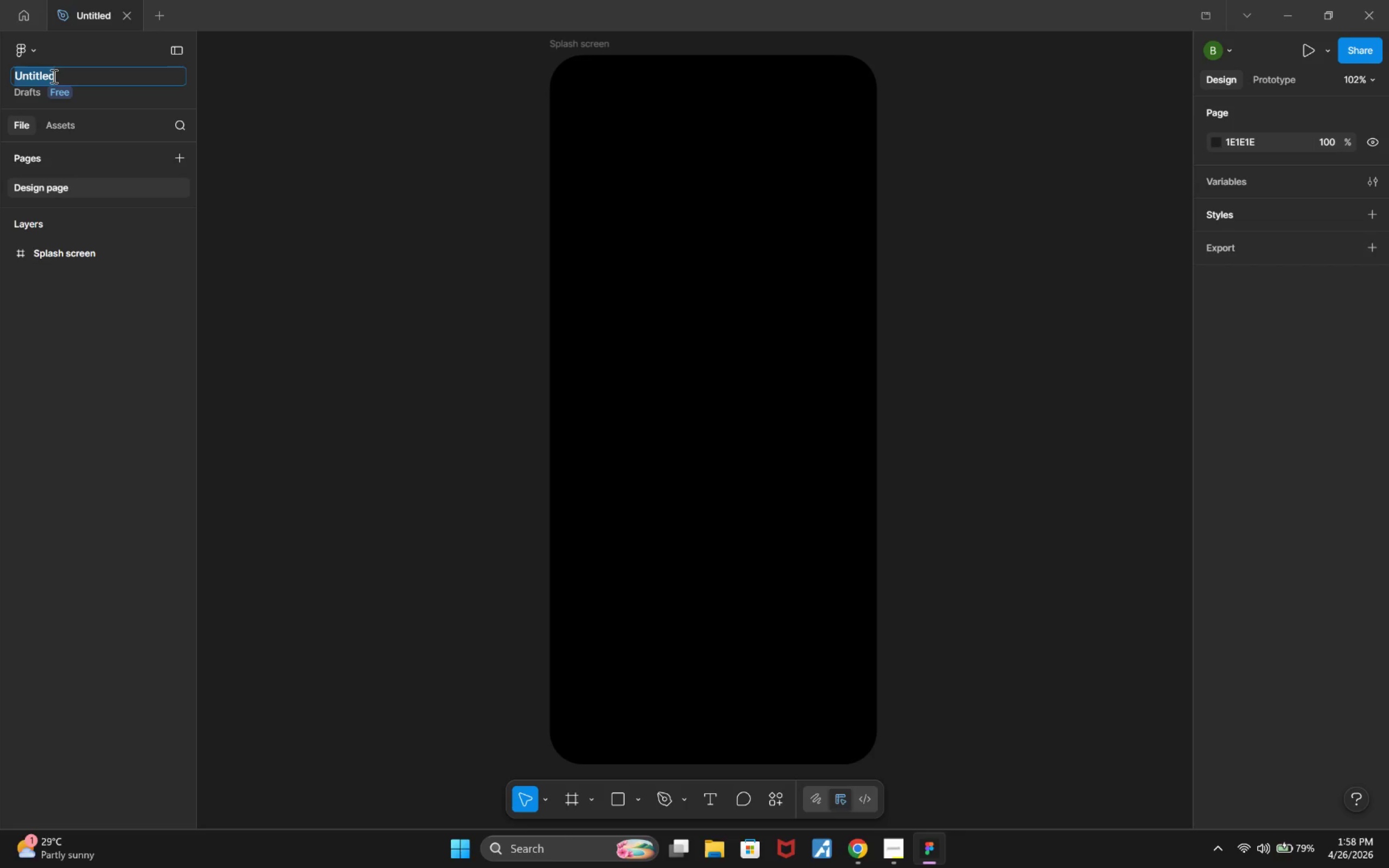 
key(Shift+C)
 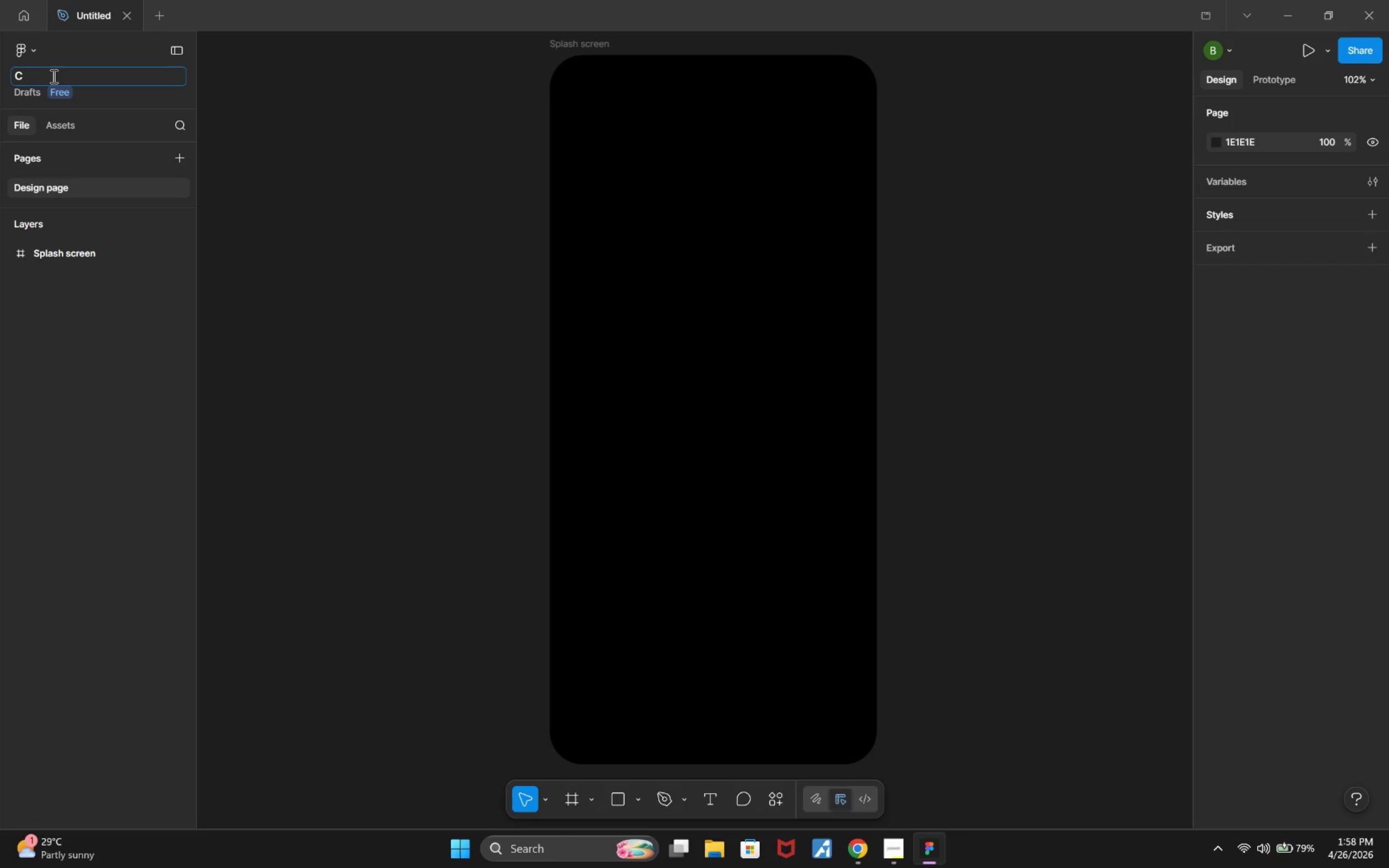 
key(Enter)
 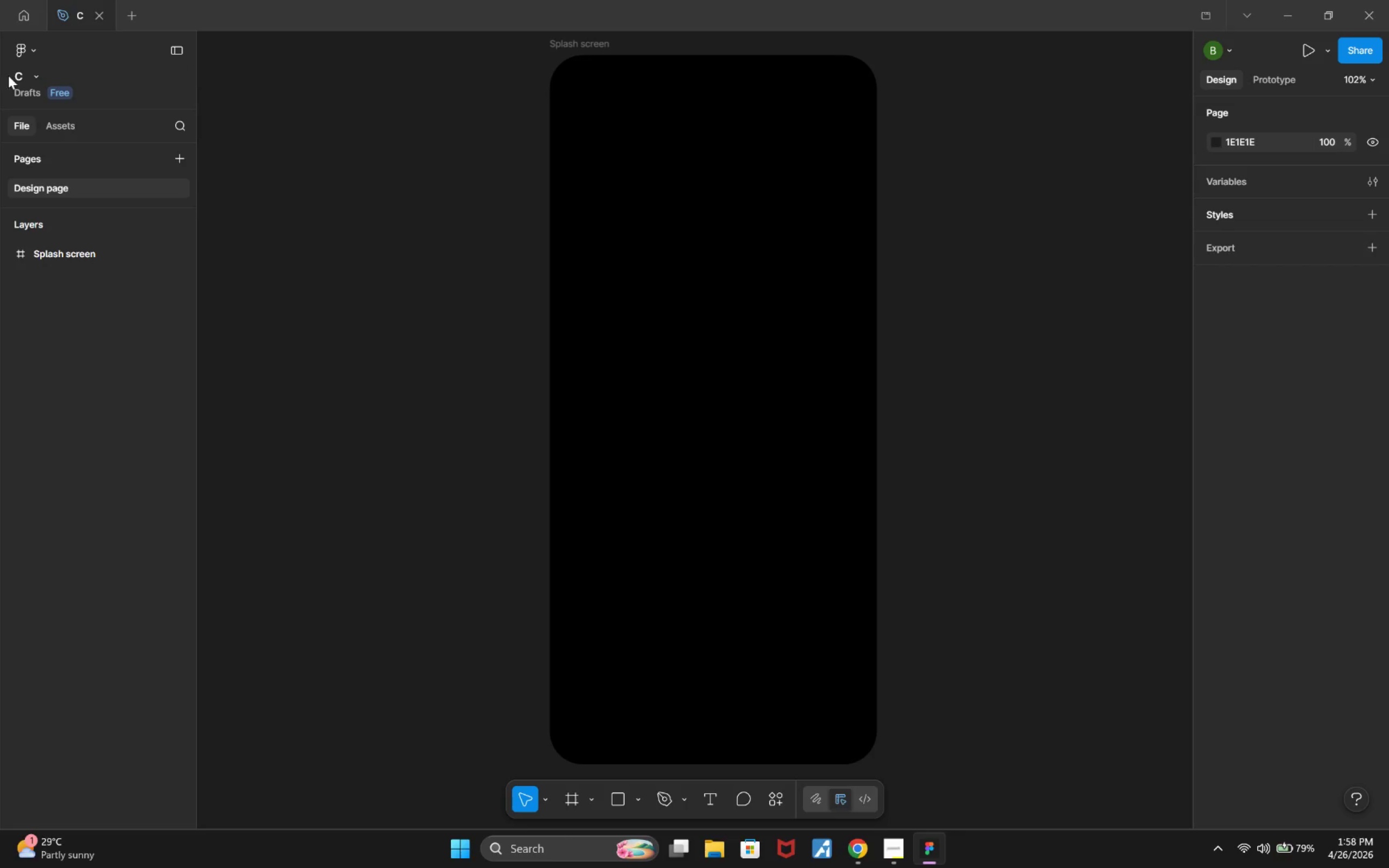 
double_click([19, 78])
 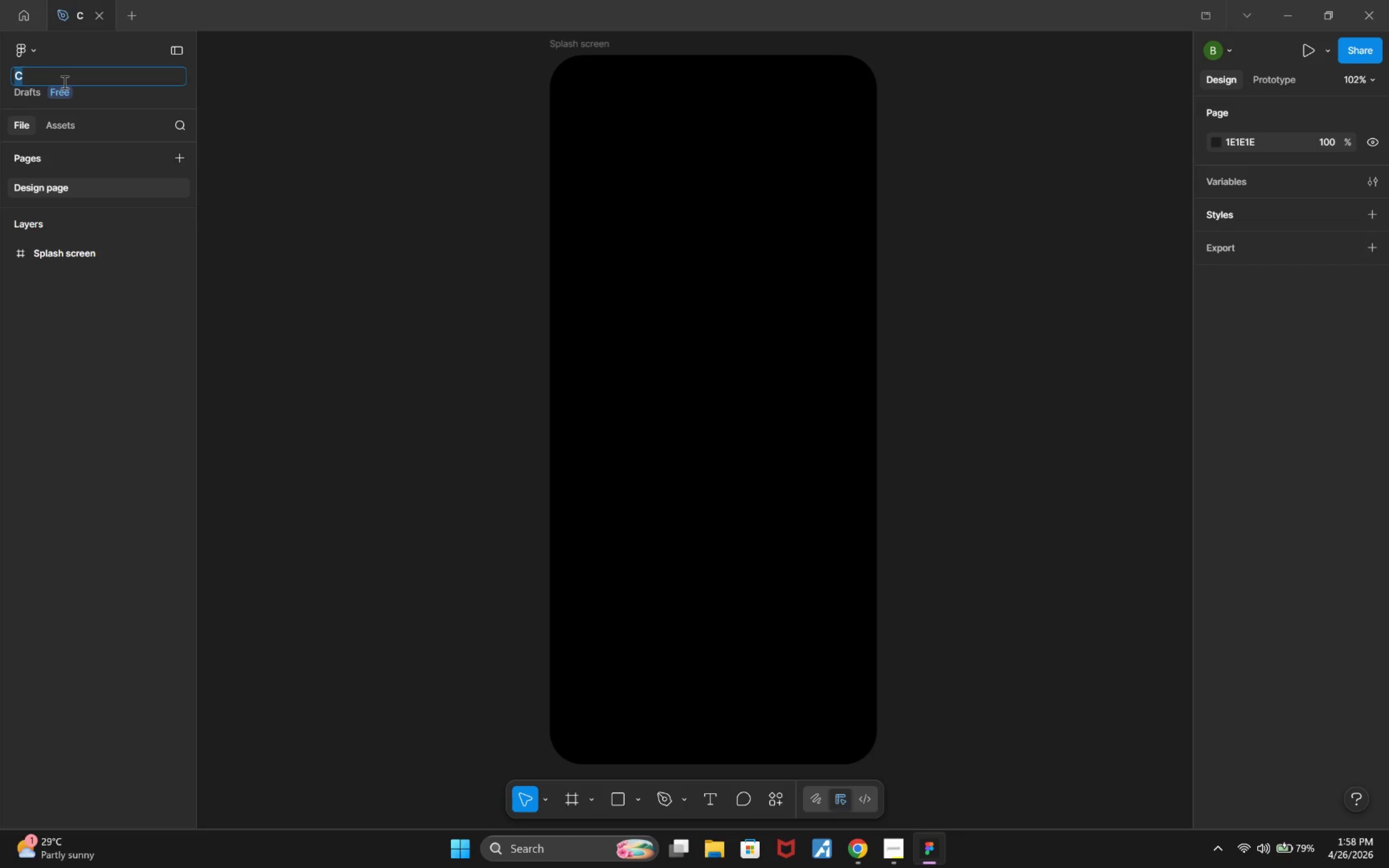 
key(ArrowRight)
 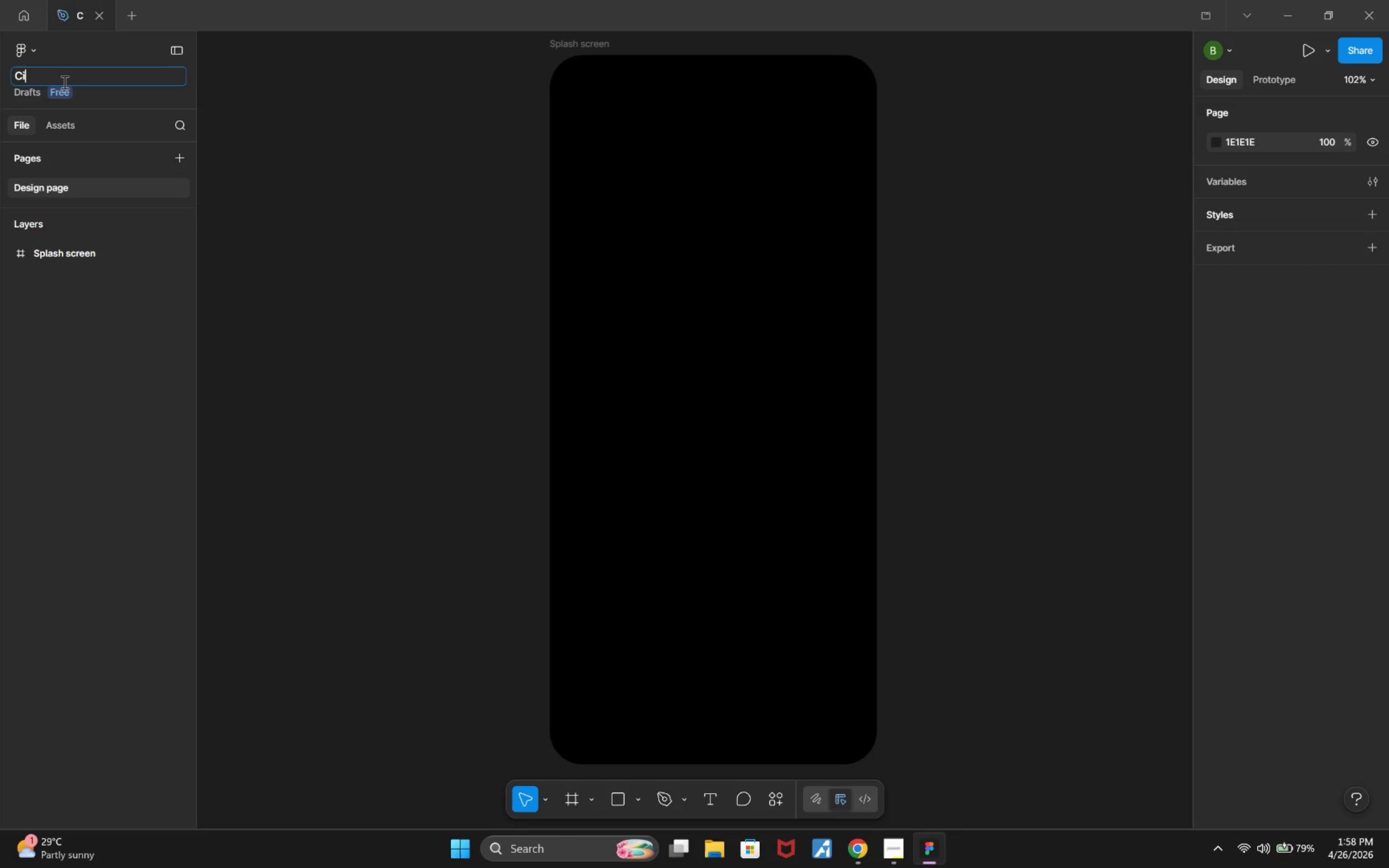 
type(ineStream Select)
 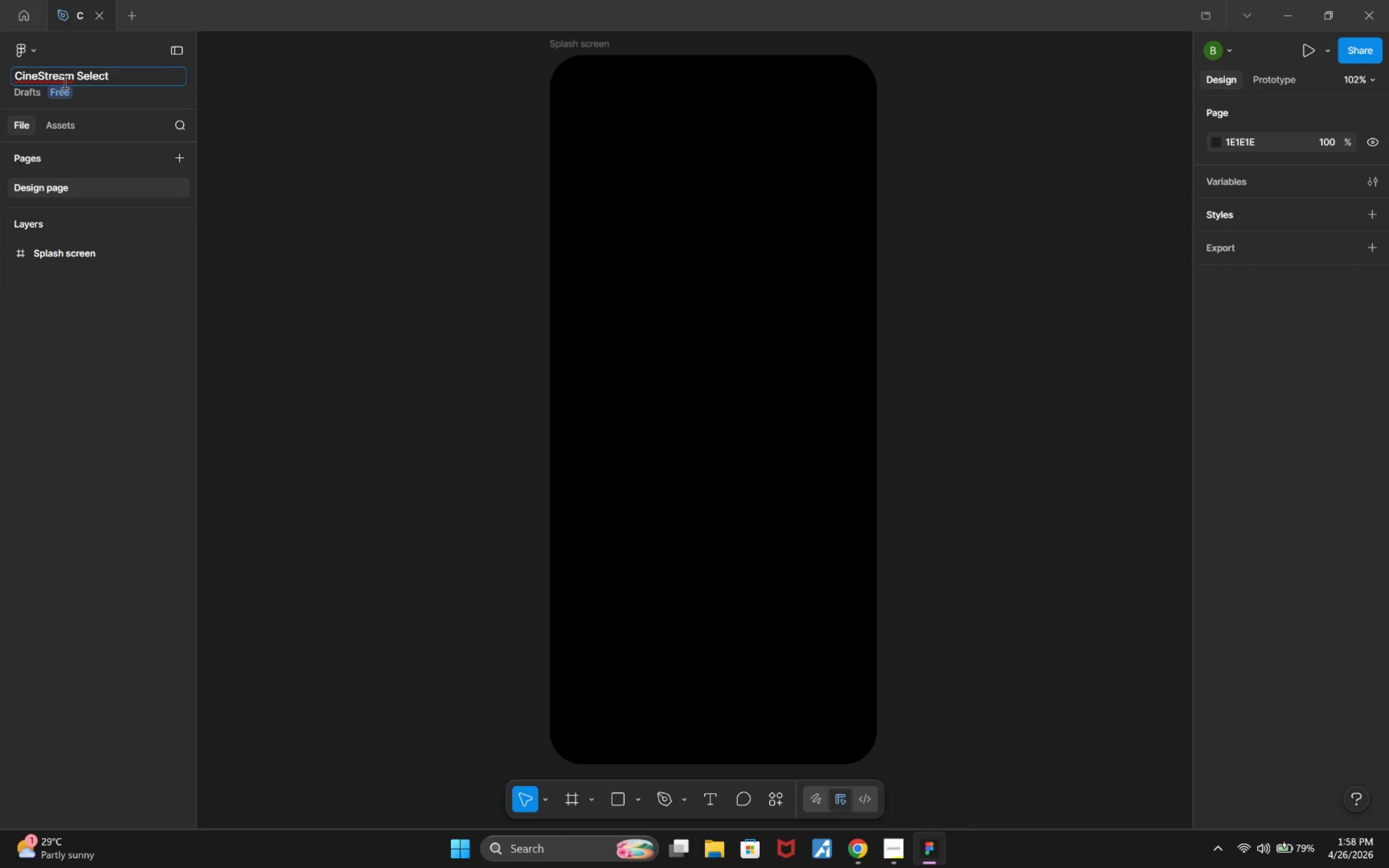 
wait(6.88)
 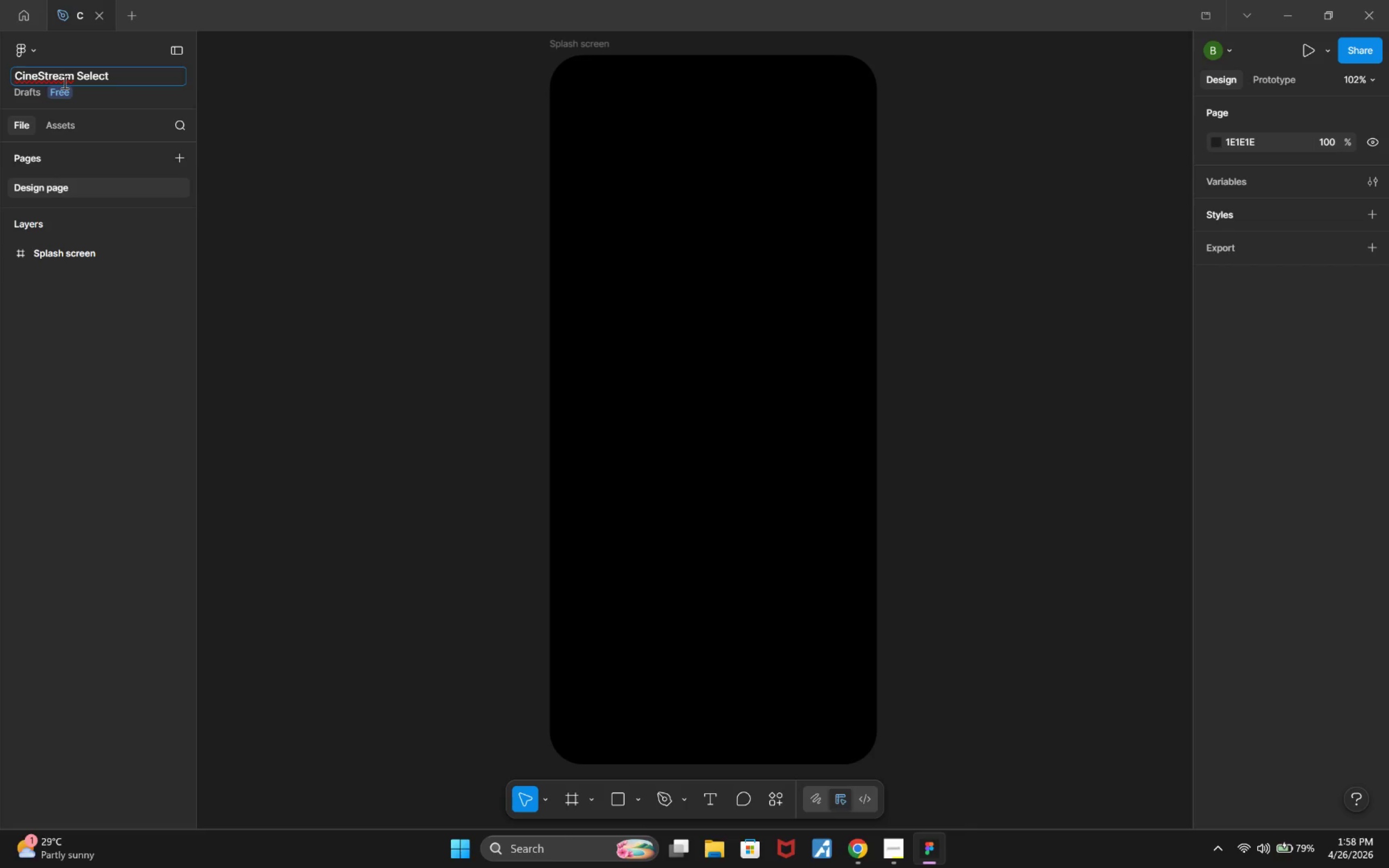 
key(S)
 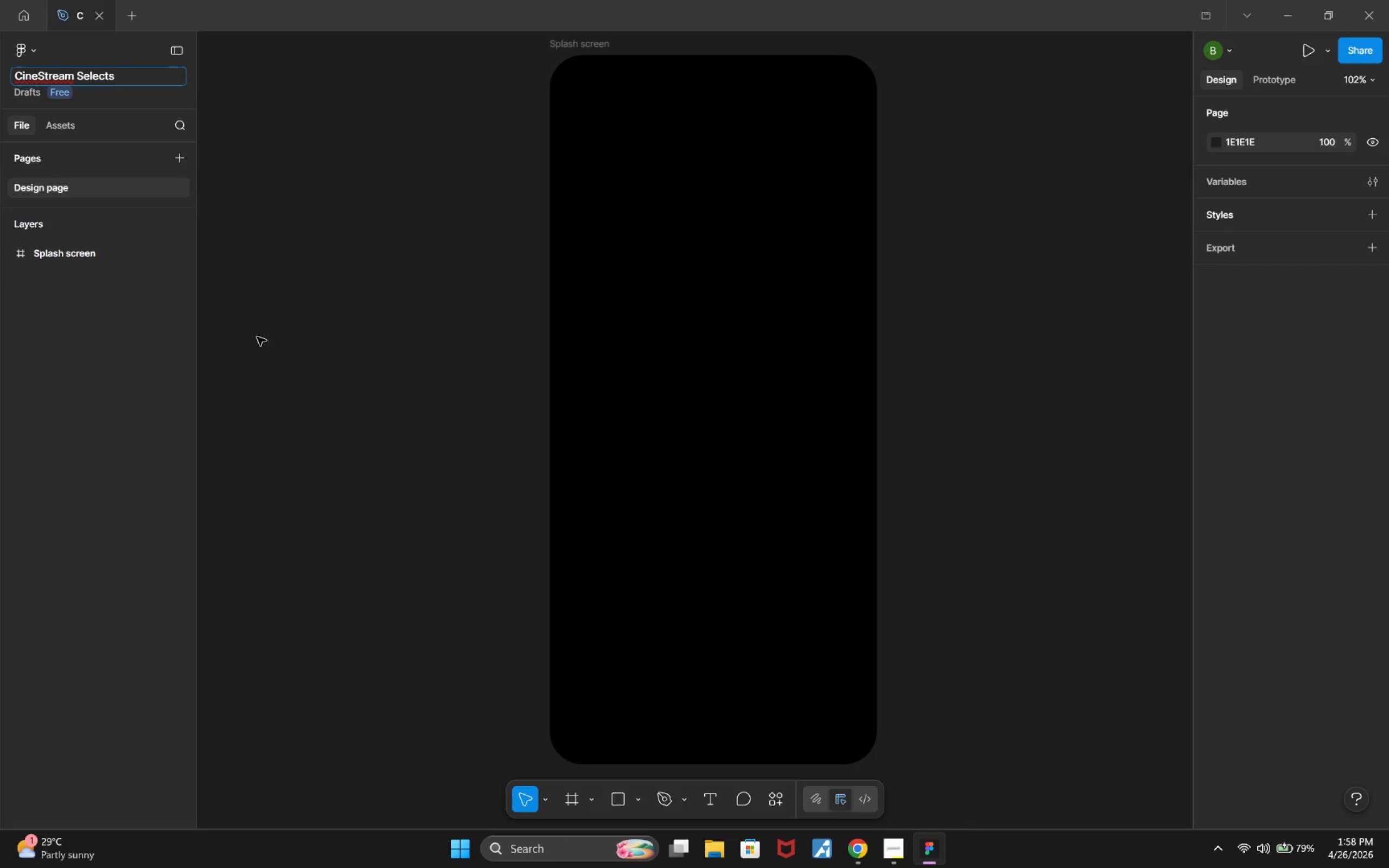 
key(Enter)
 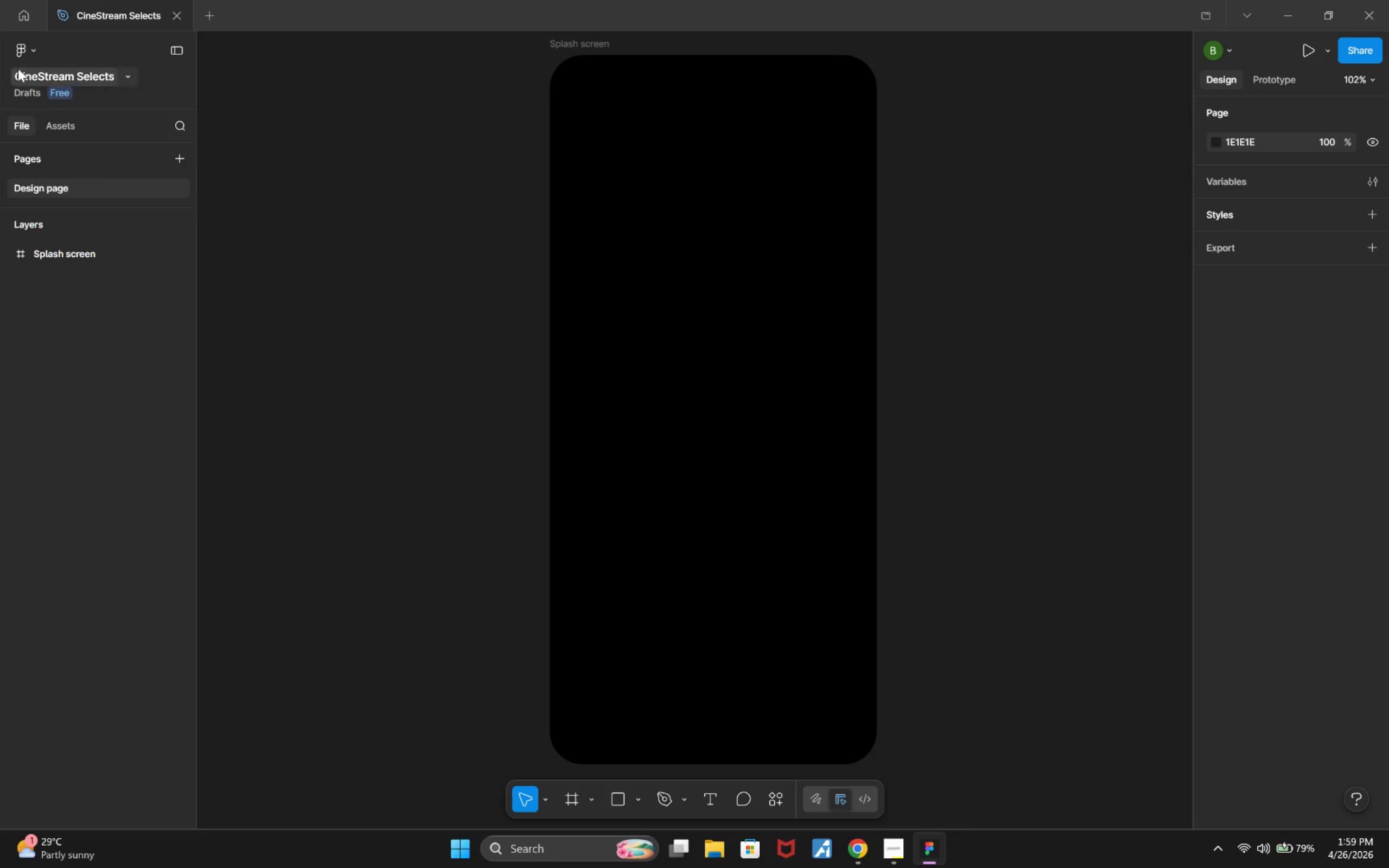 
wait(6.23)
 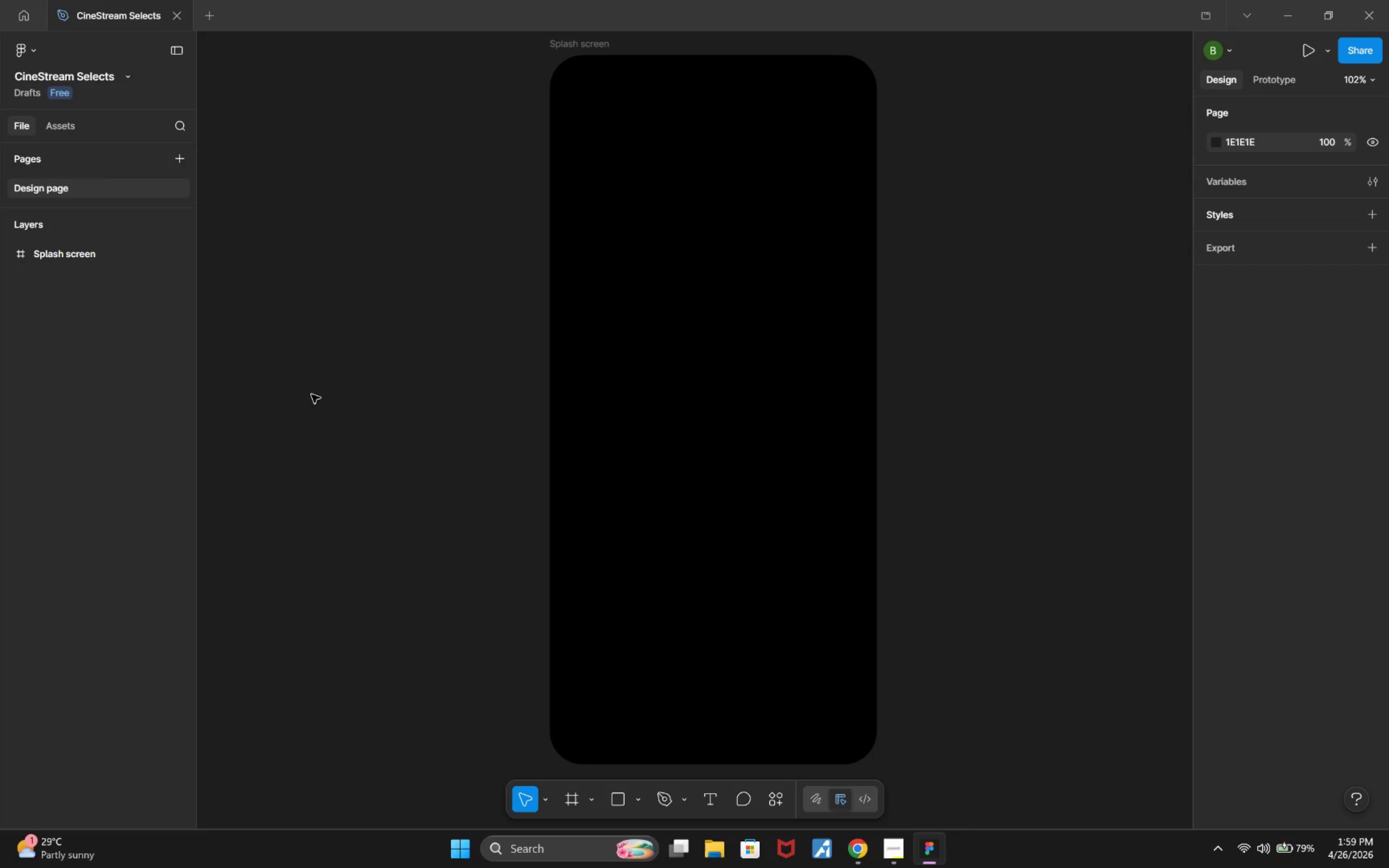 
scroll: coordinate [668, 354], scroll_direction: down, amount: 3.0
 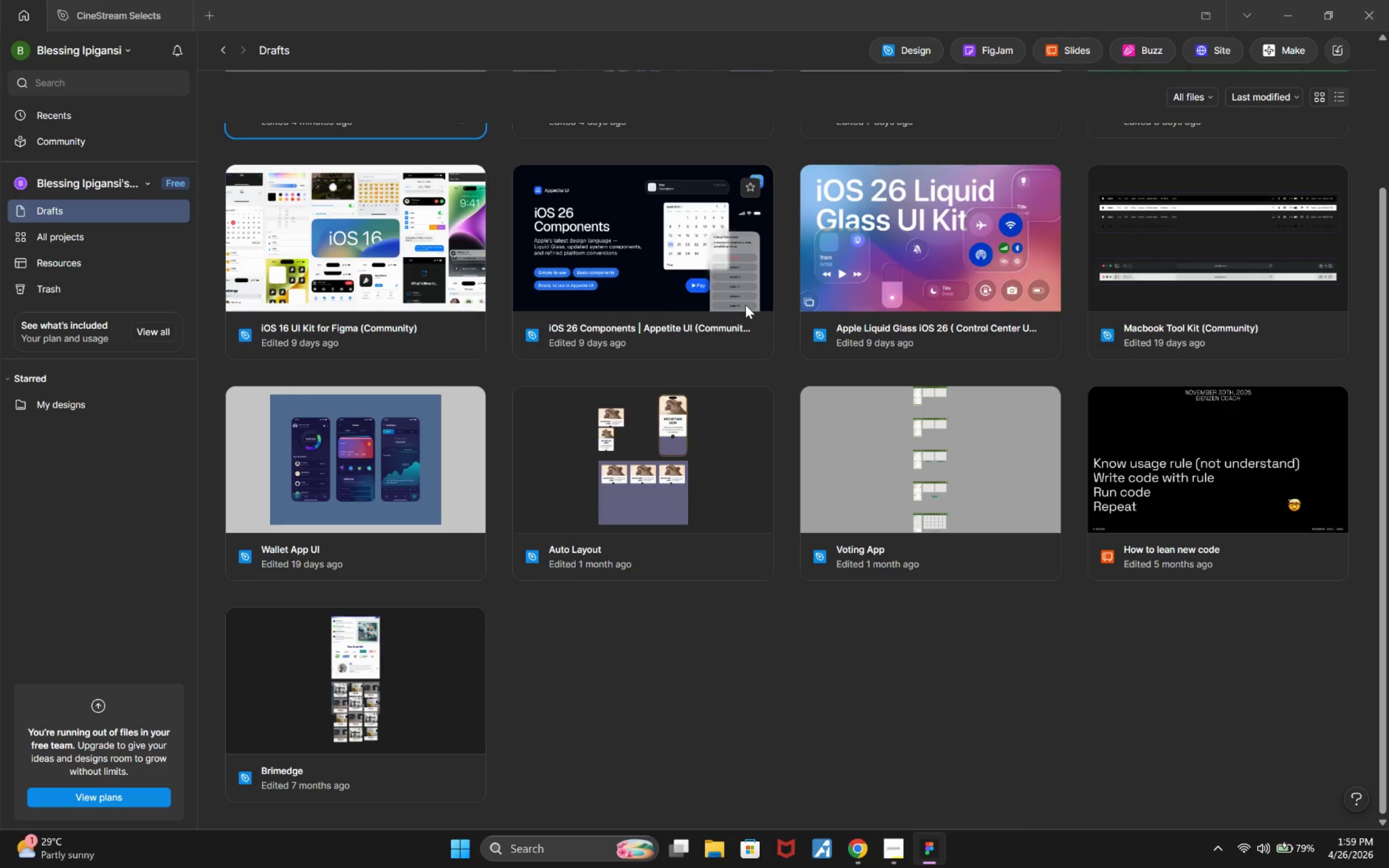 
wait(6.0)
 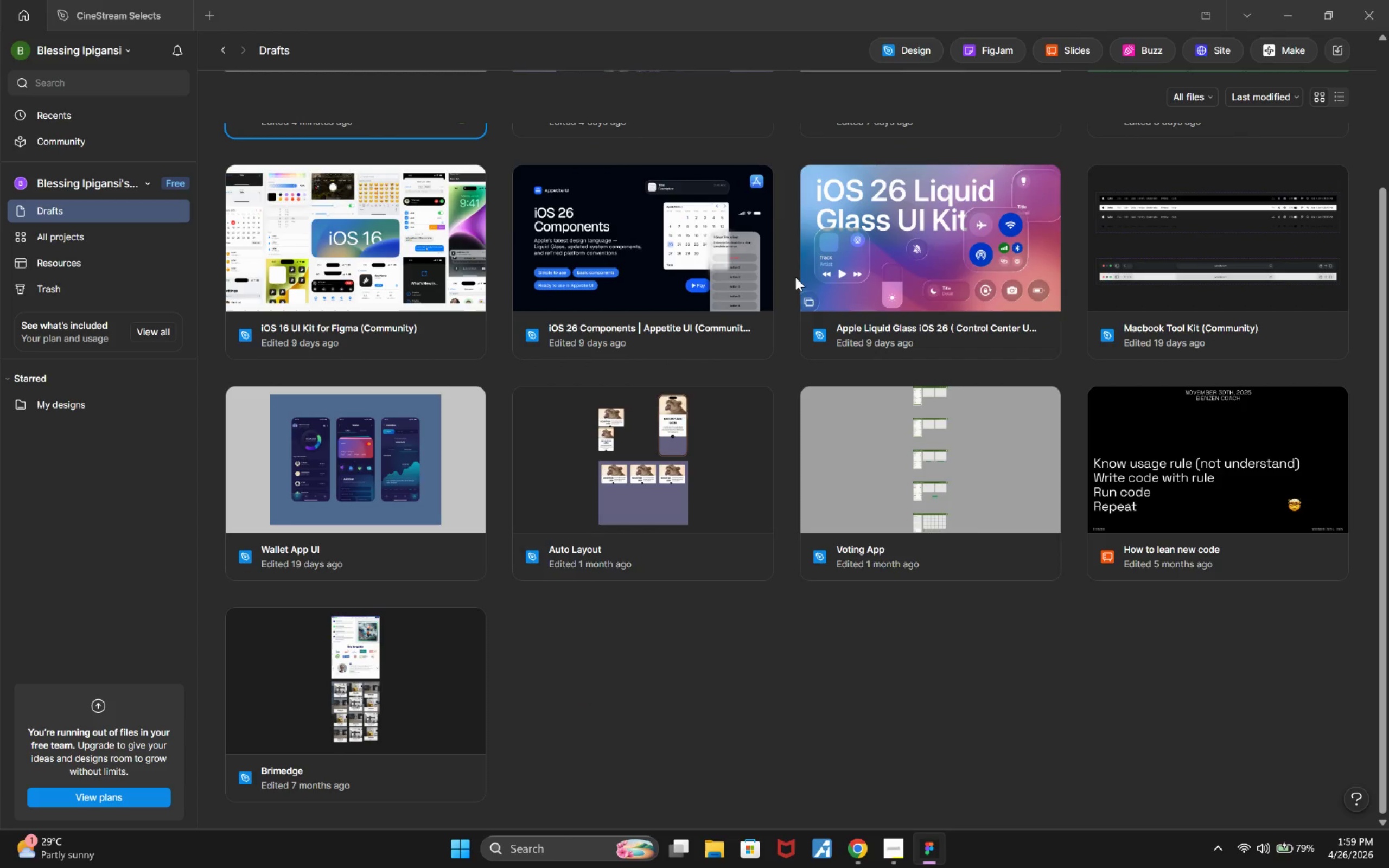 
scroll: coordinate [745, 304], scroll_direction: up, amount: 1.0
 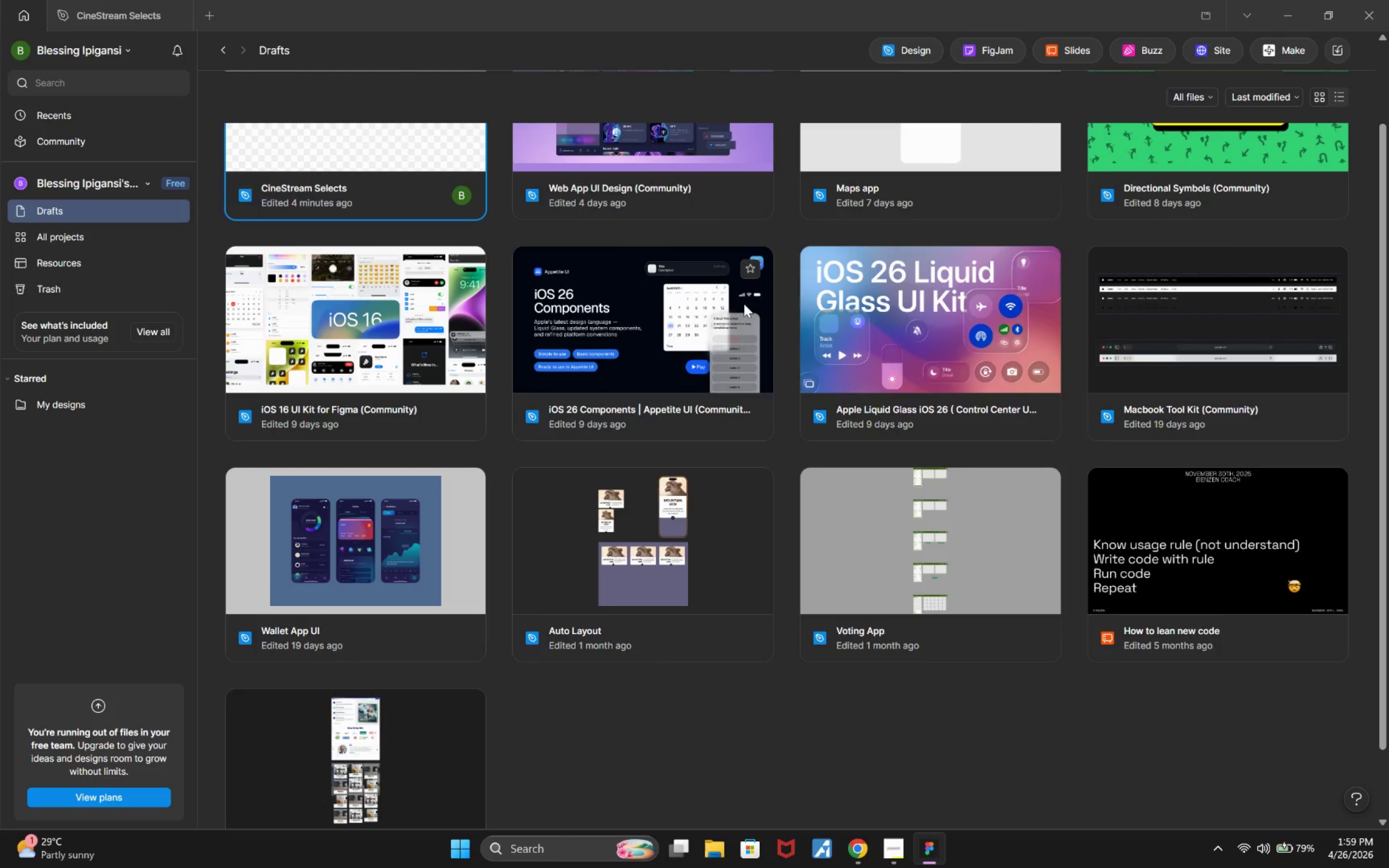 
wait(5.77)
 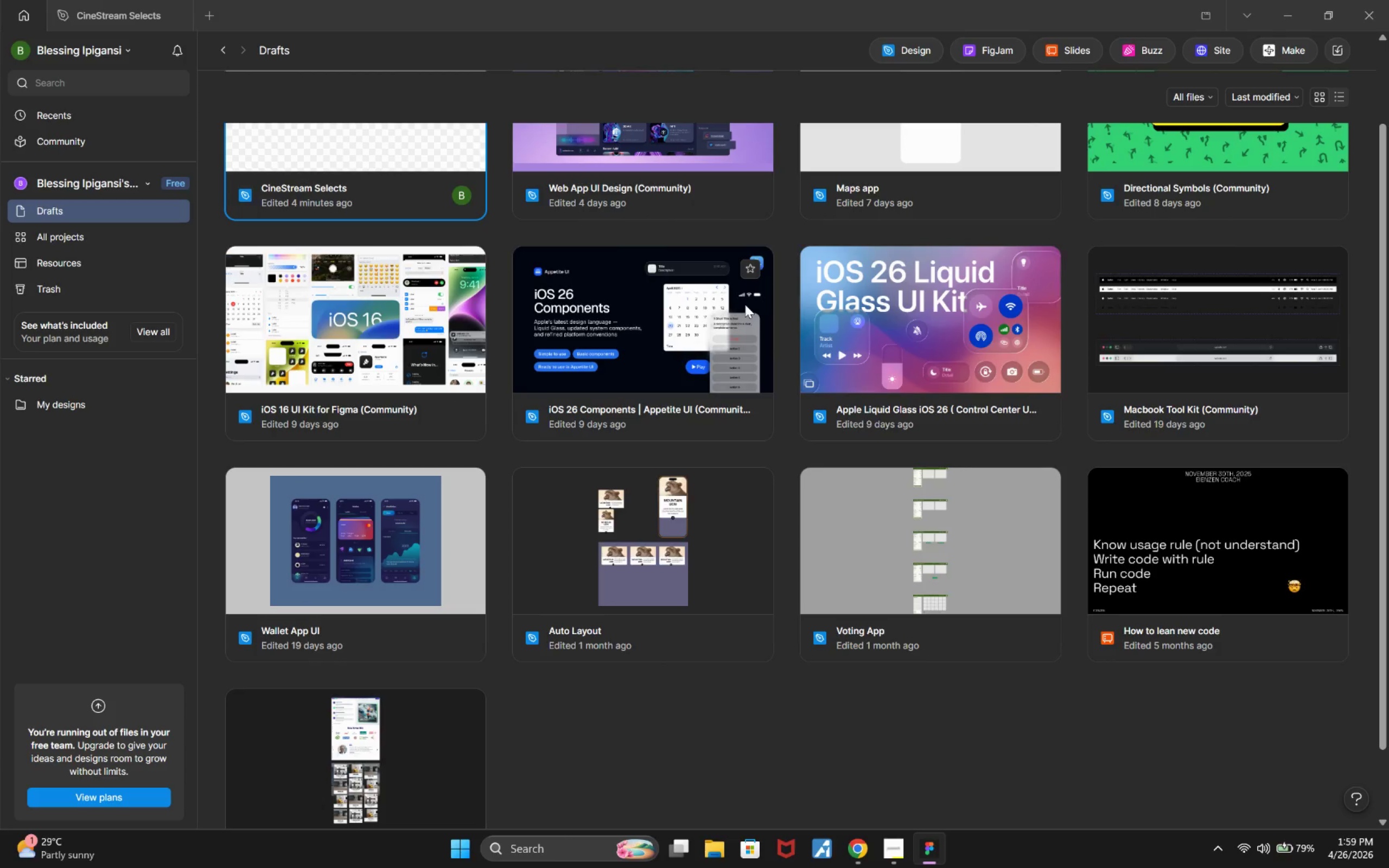 
double_click([842, 315])
 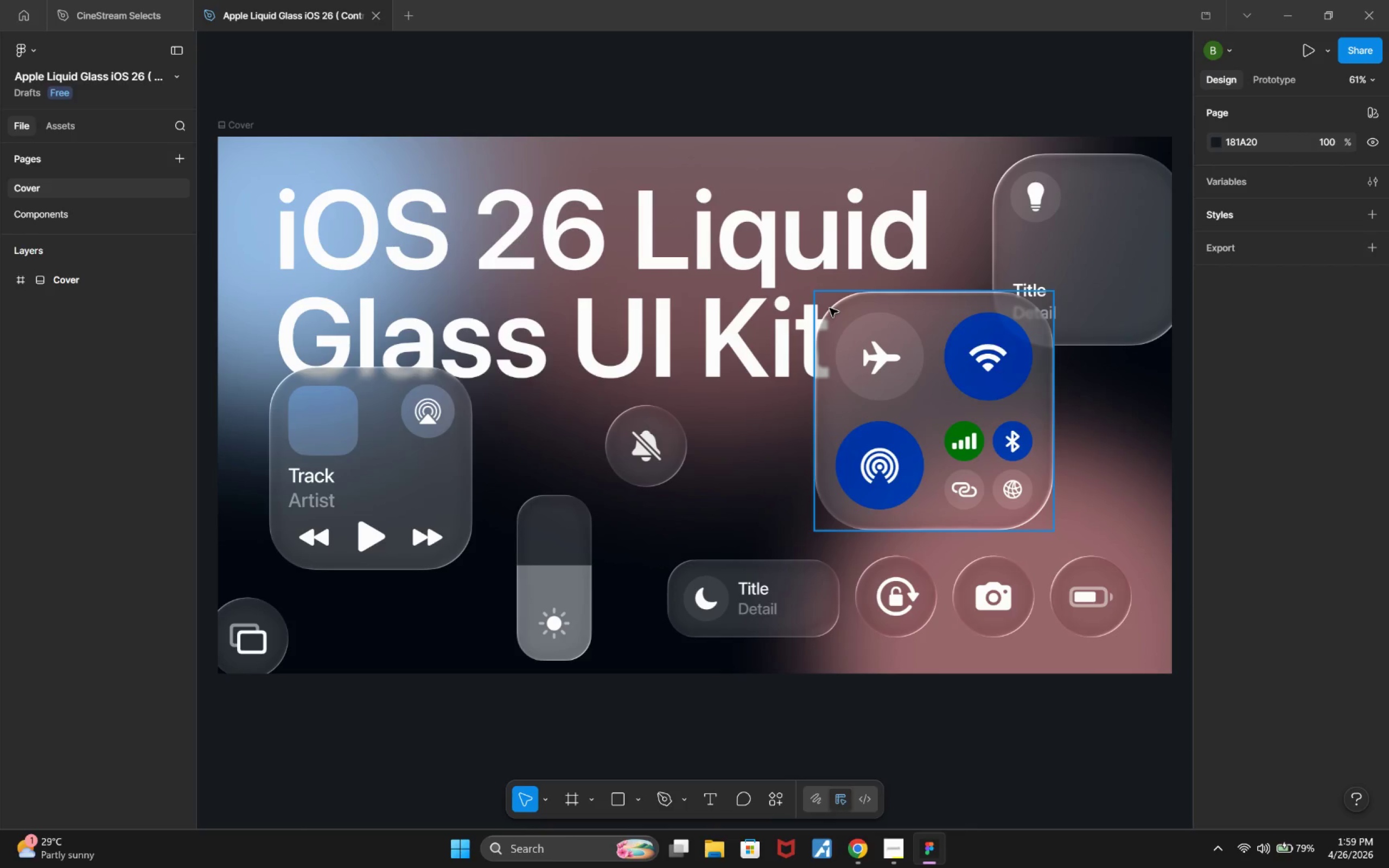 
wait(7.53)
 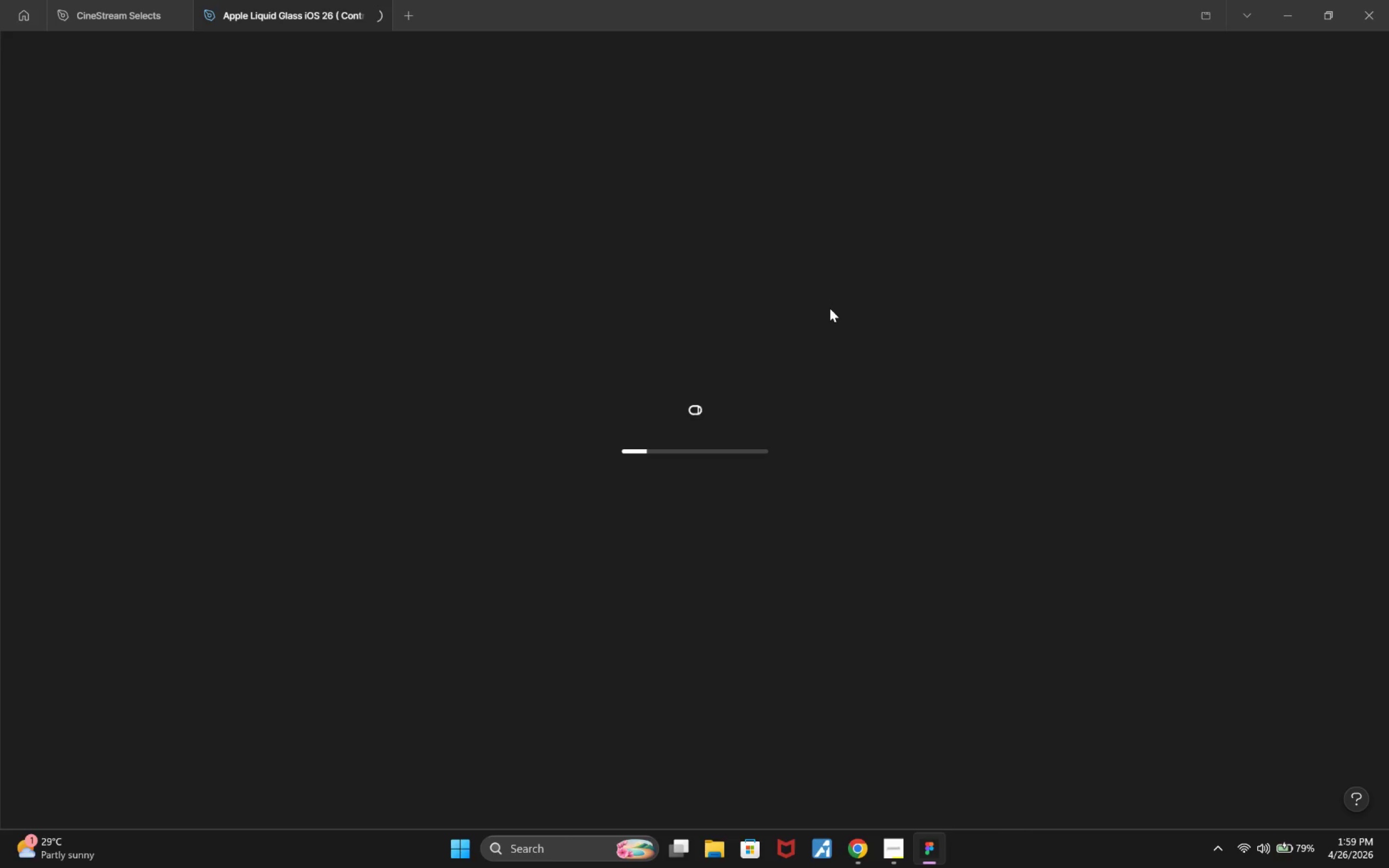 
left_click([30, 214])
 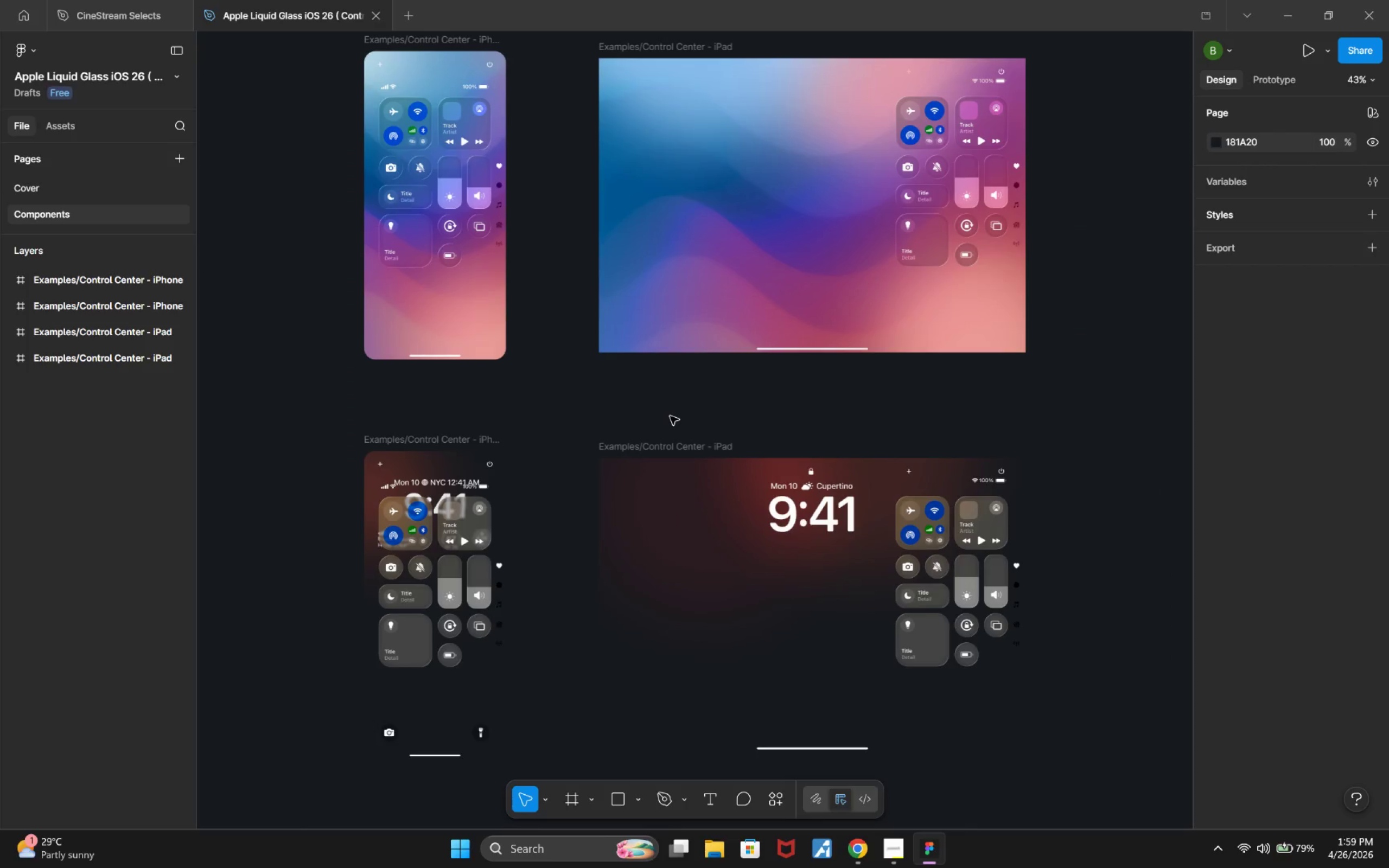 
wait(19.89)
 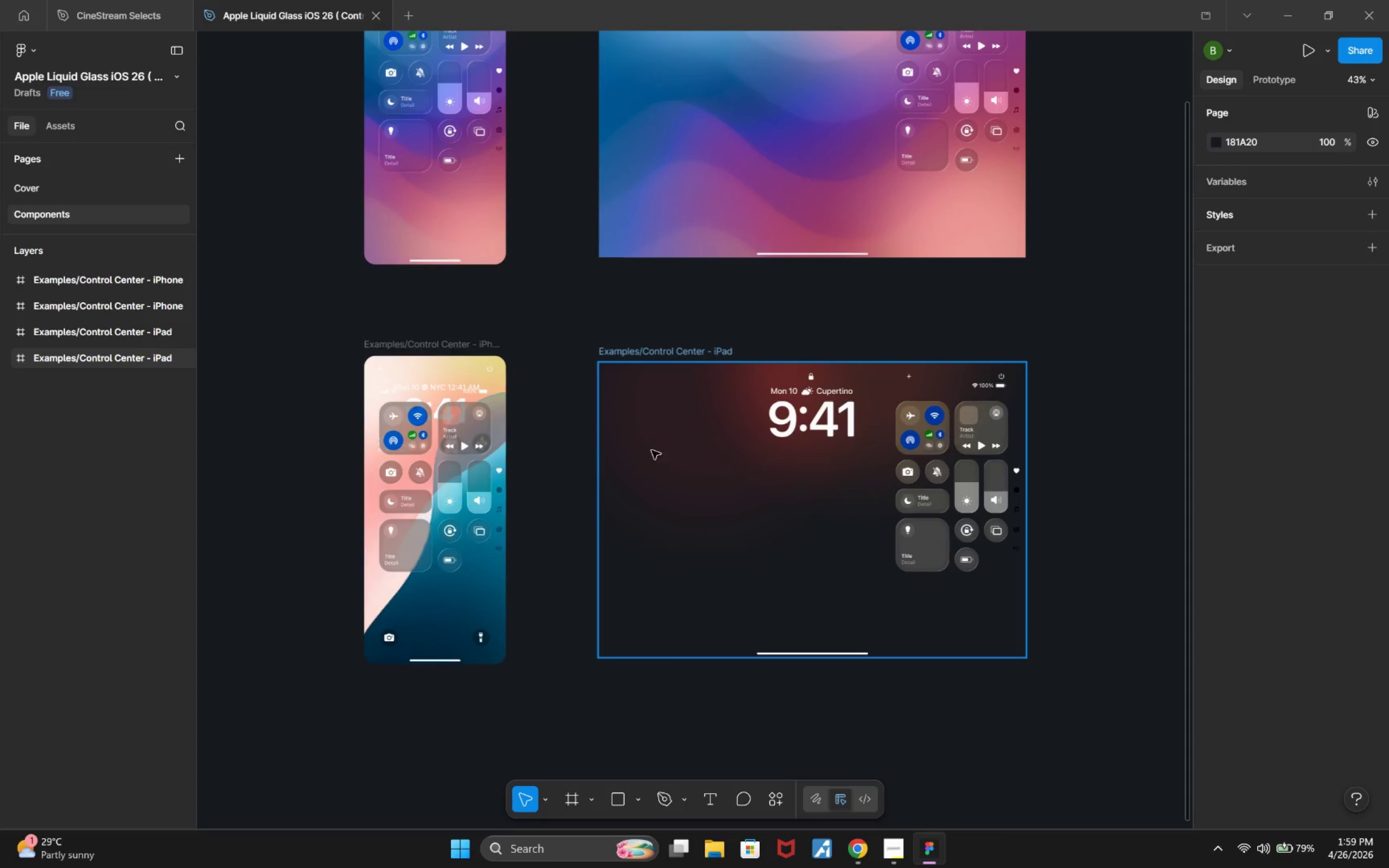 
hold_key(key=ControlLeft, duration=0.45)
 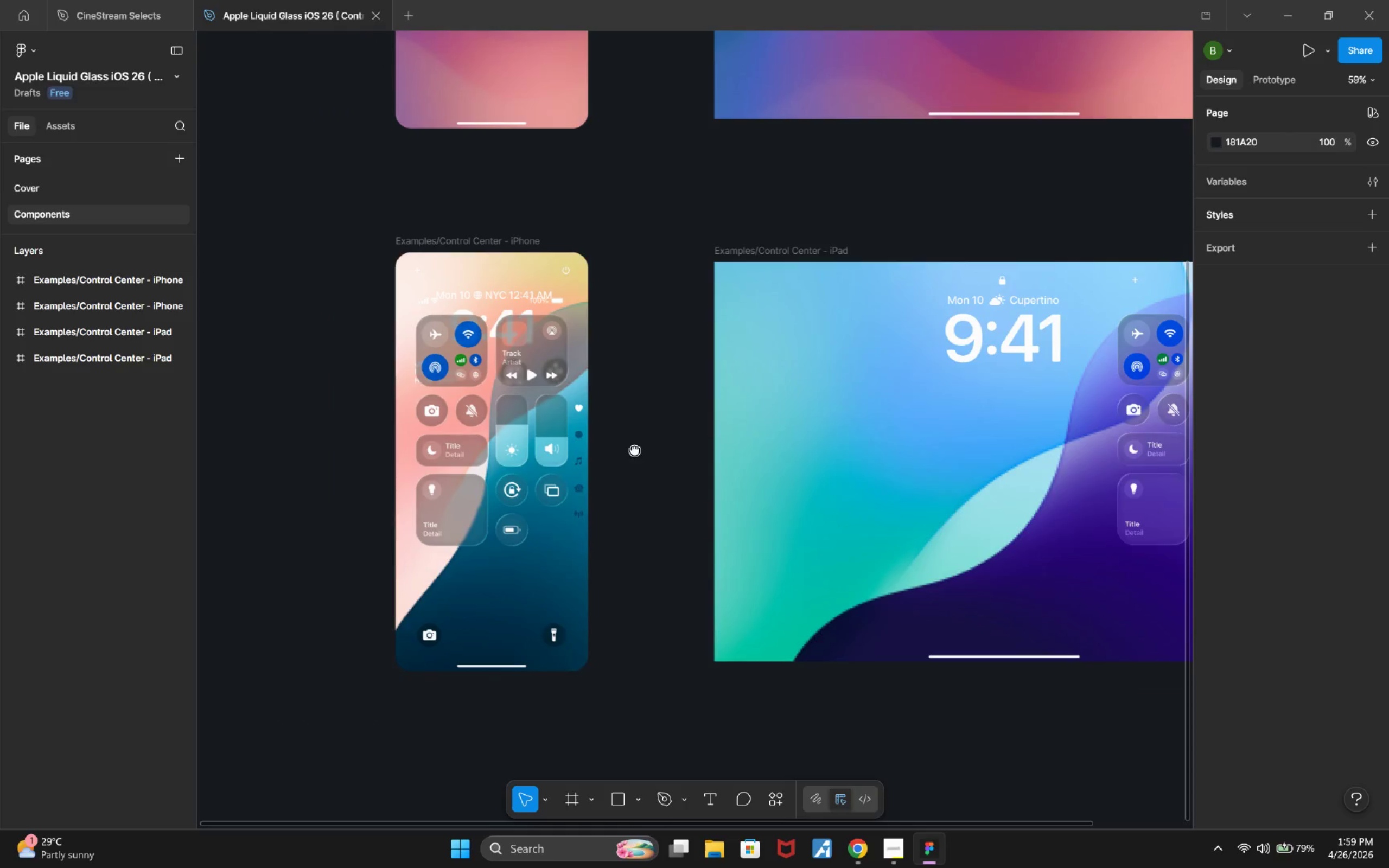 
scroll: coordinate [653, 427], scroll_direction: down, amount: 3.0
 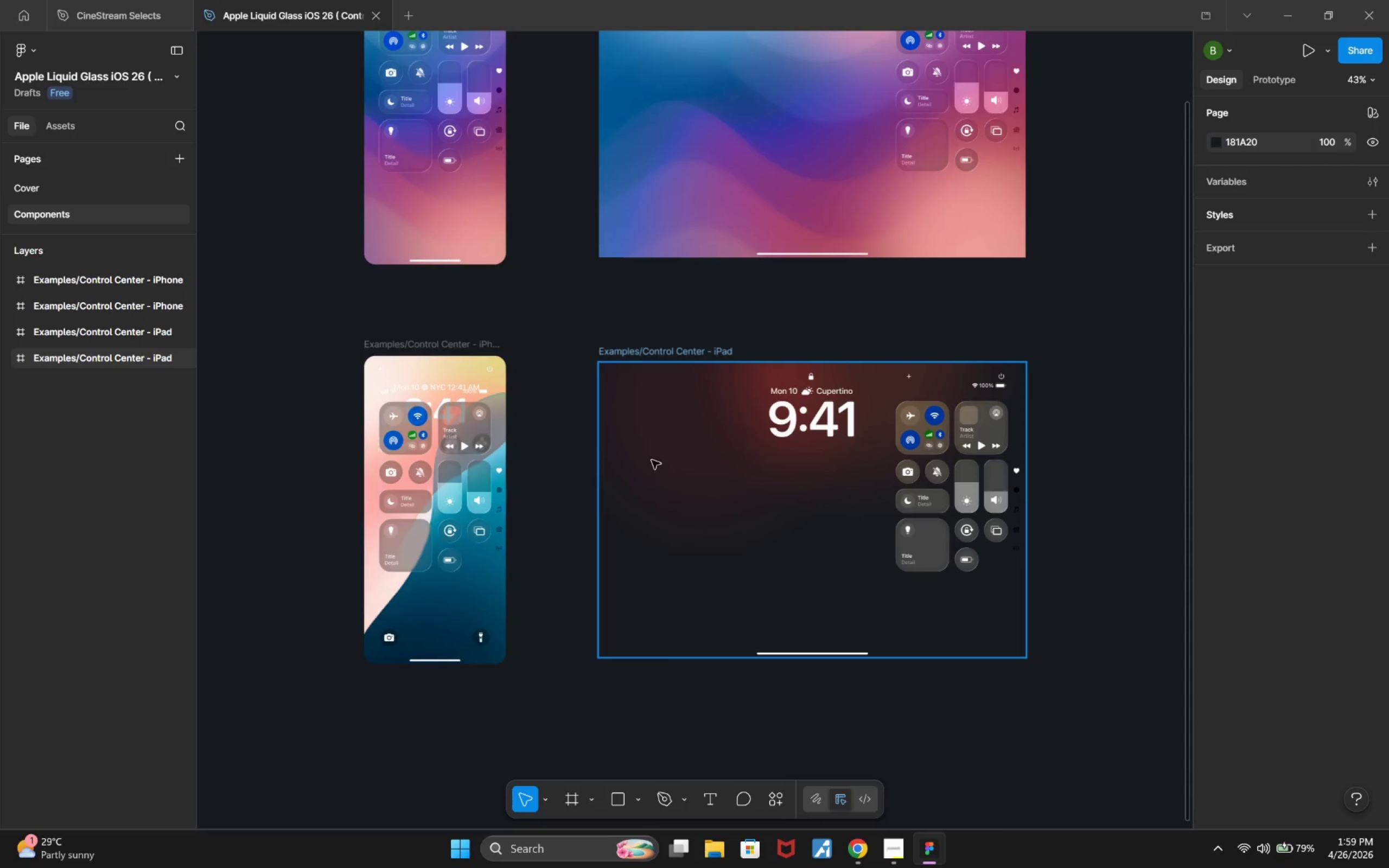 
scroll: coordinate [647, 482], scroll_direction: up, amount: 3.0
 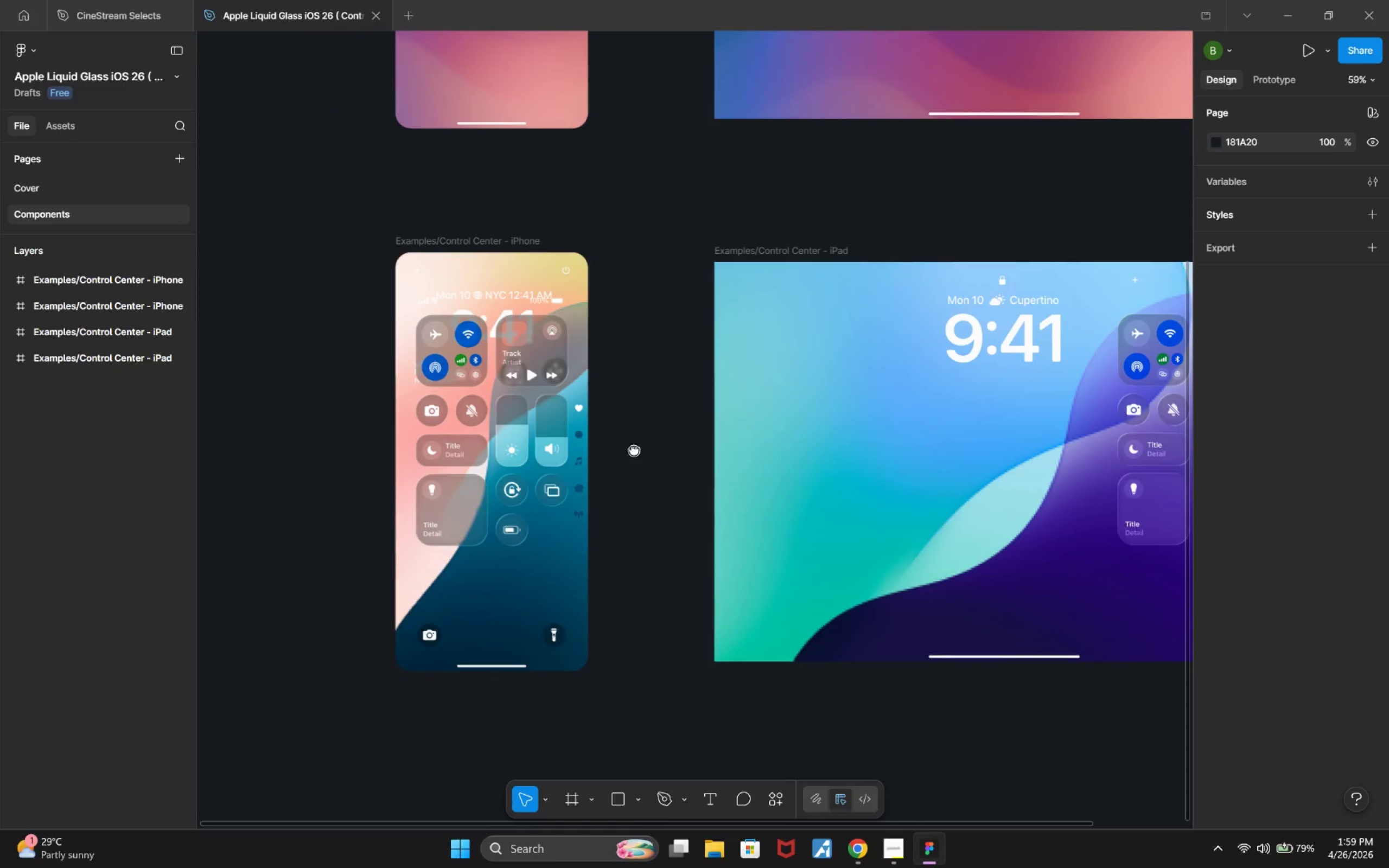 
hold_key(key=ControlLeft, duration=0.42)
scroll: coordinate [627, 481], scroll_direction: up, amount: 6.0
 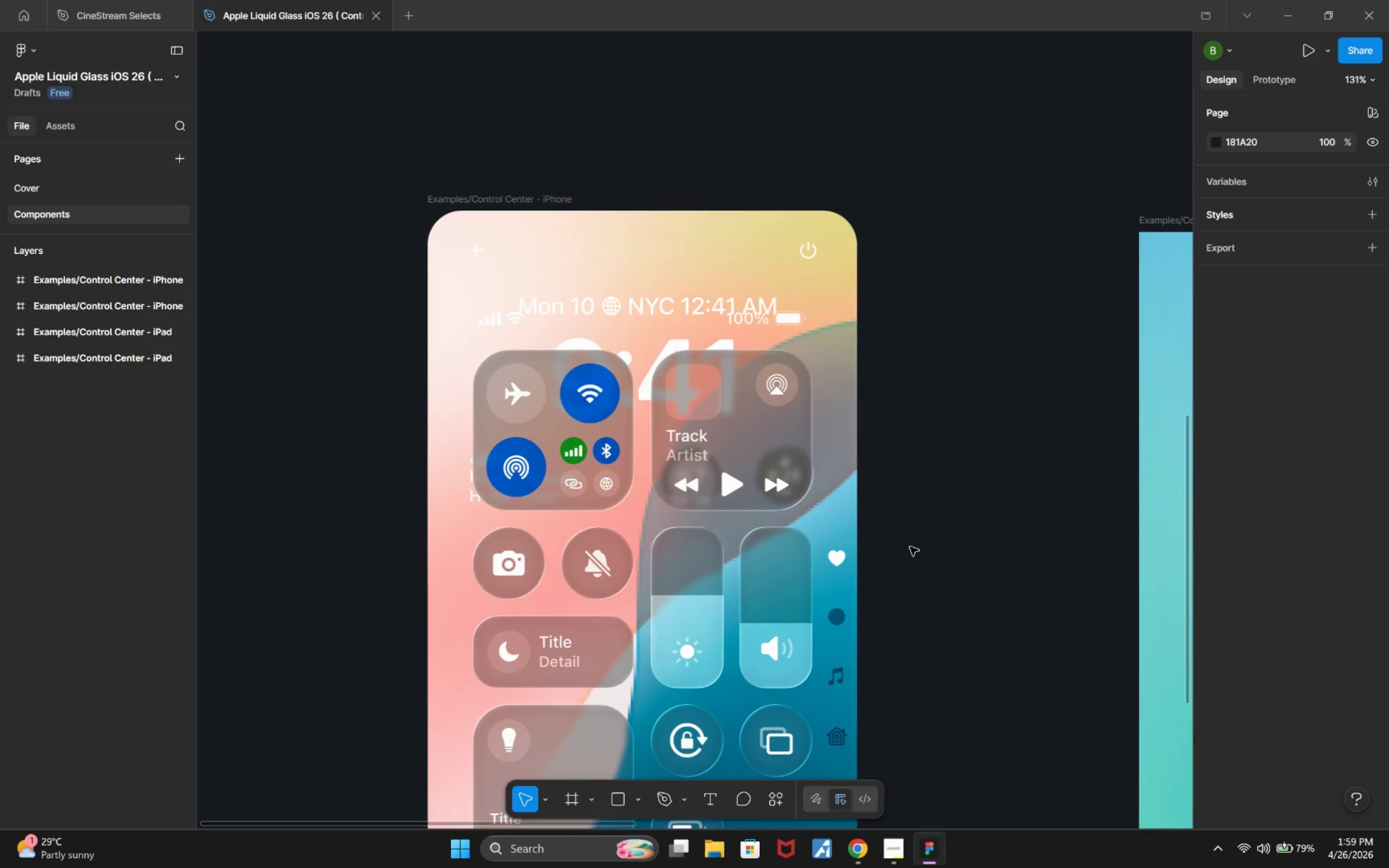 
wait(6.31)
 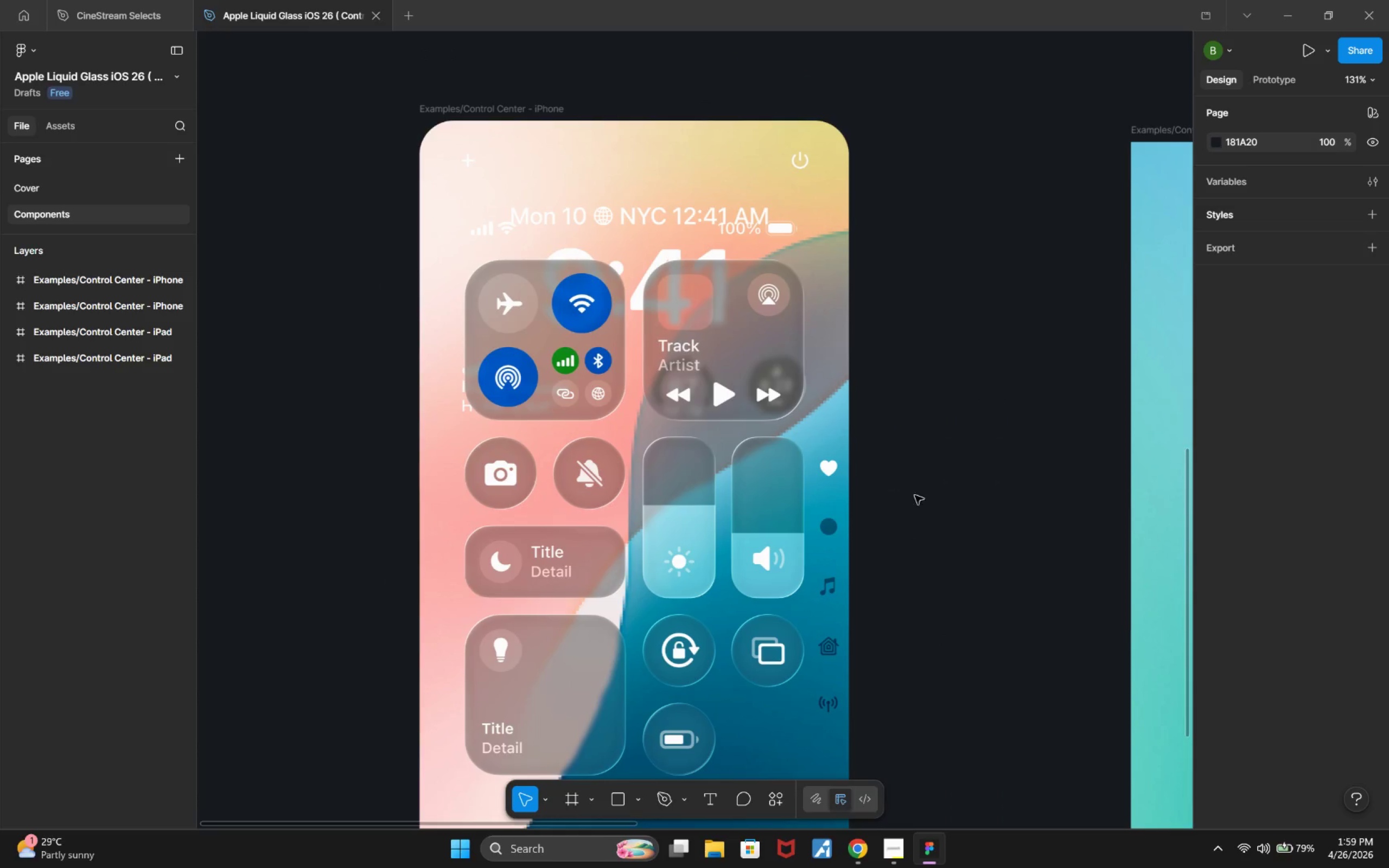 
hold_key(key=ControlLeft, duration=0.61)
scroll: coordinate [938, 567], scroll_direction: down, amount: 5.0
 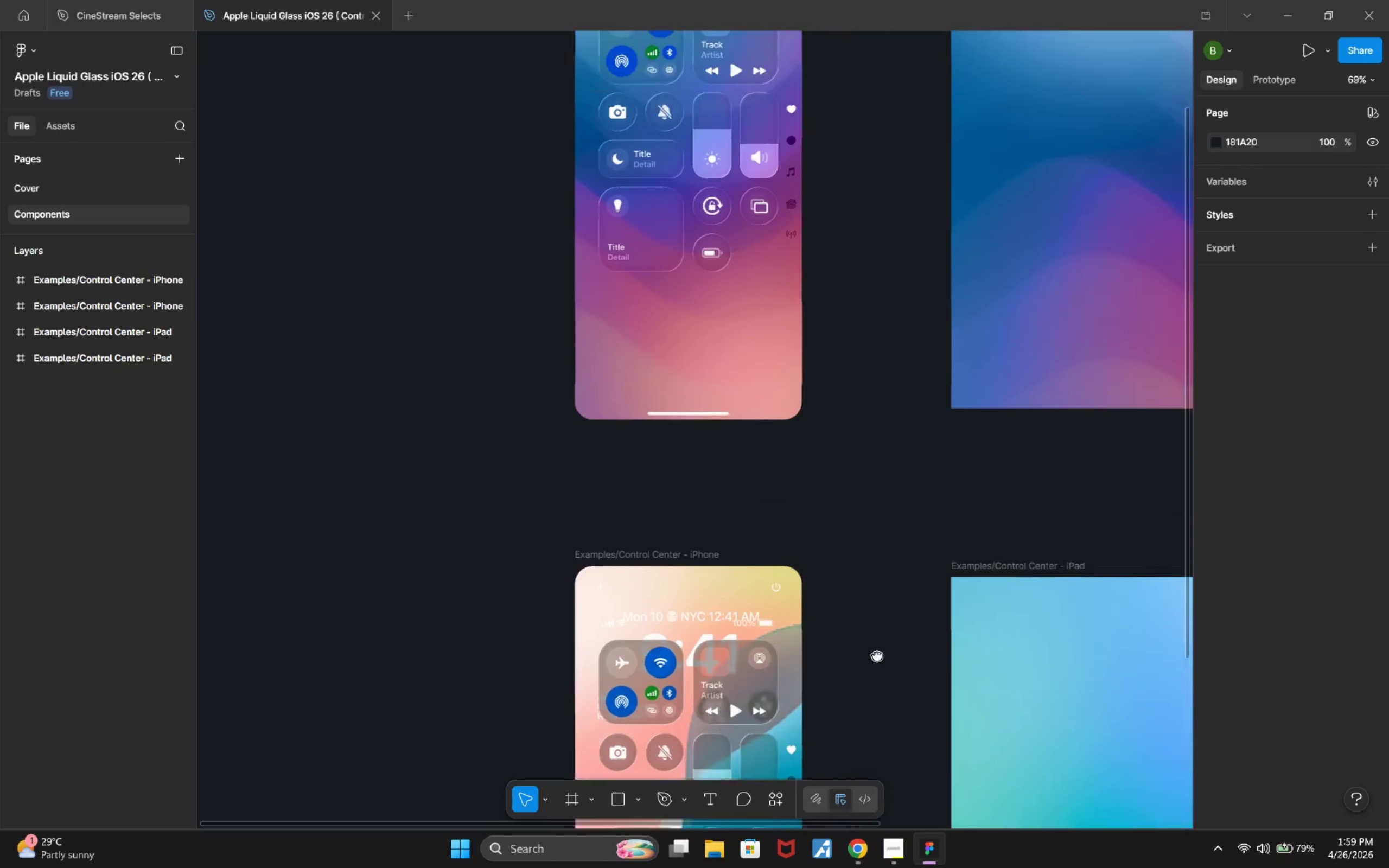 
hold_key(key=ControlLeft, duration=0.41)
 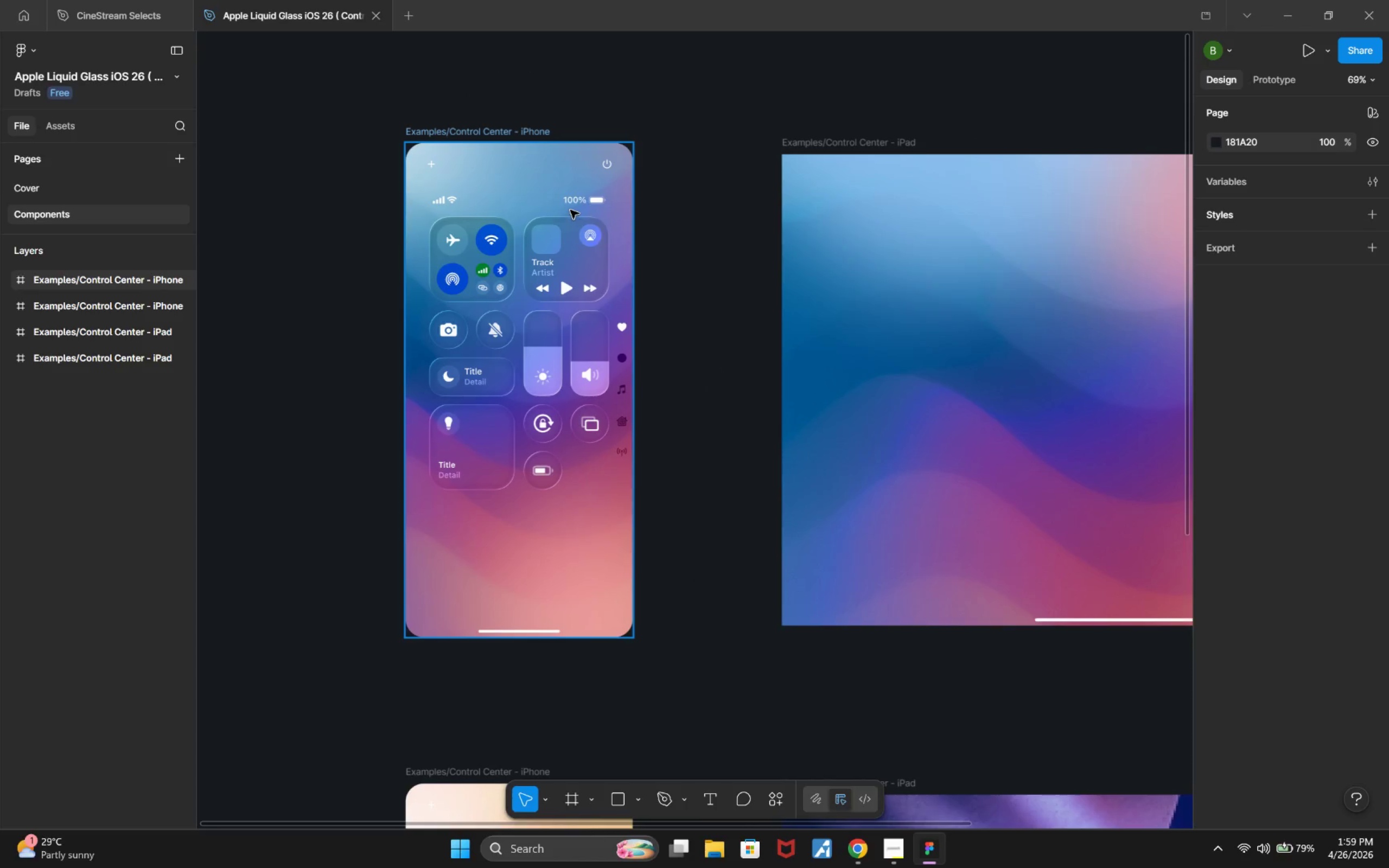 
wait(8.41)
 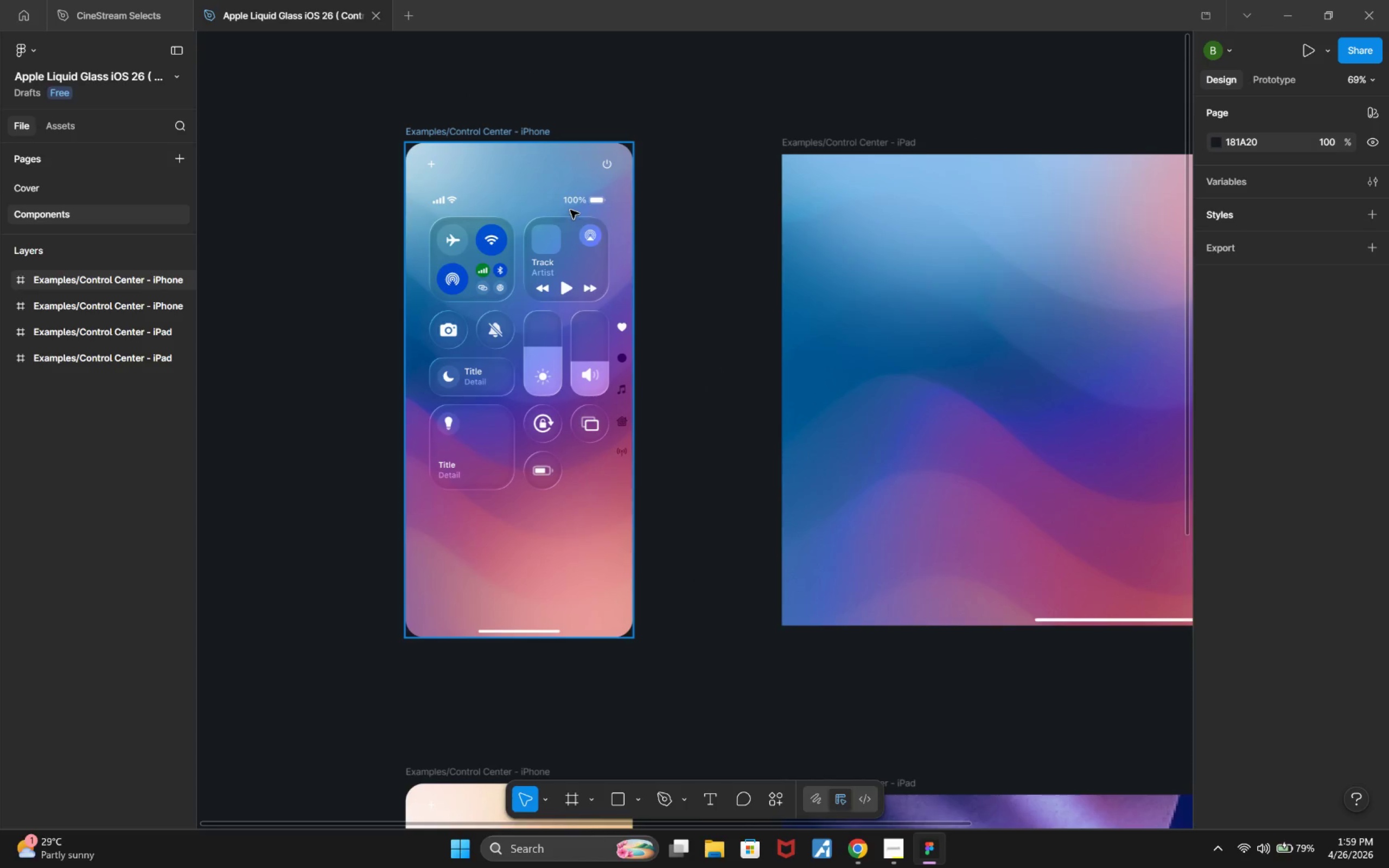 
left_click([370, 21])
 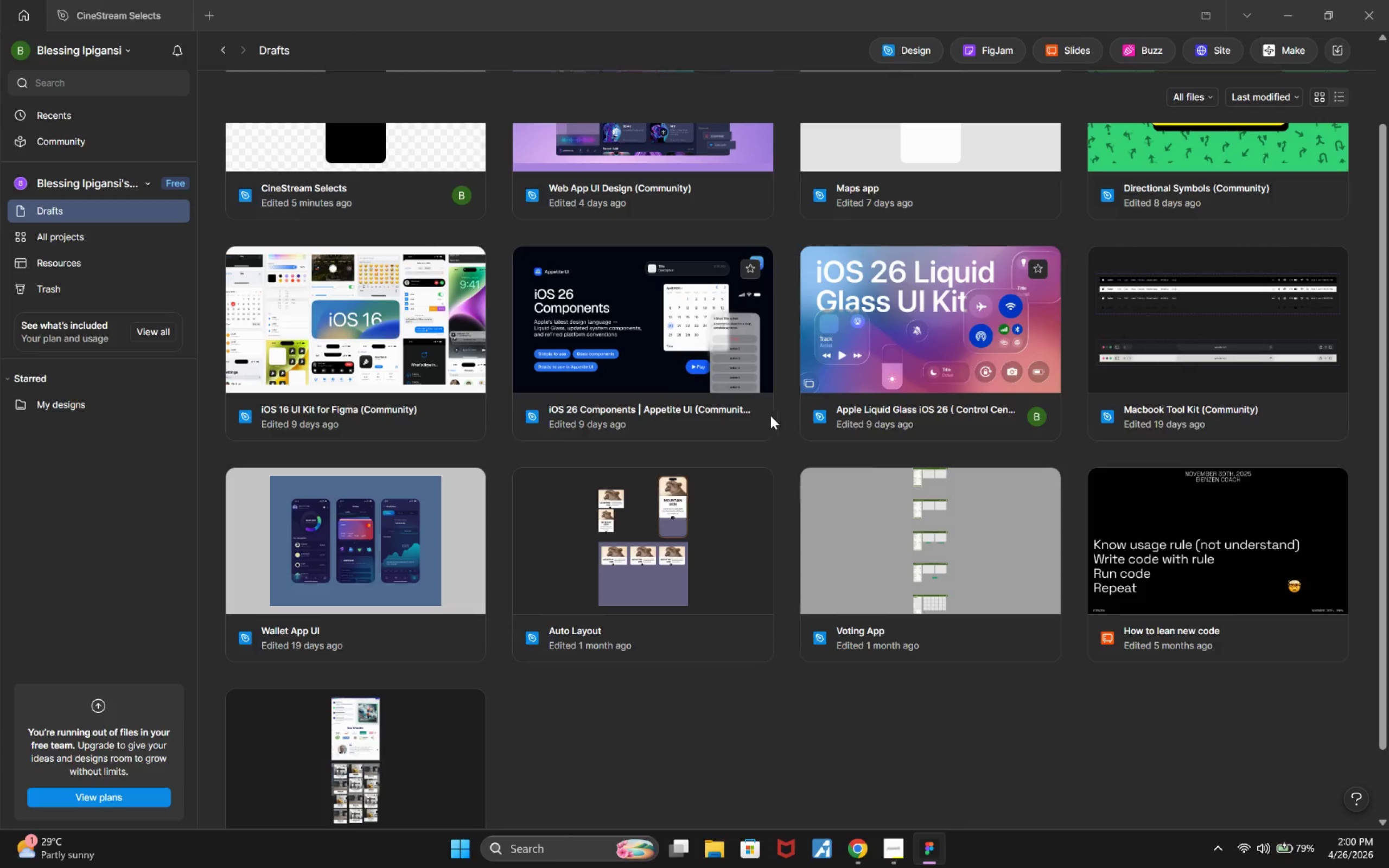 
scroll: coordinate [790, 416], scroll_direction: up, amount: 2.0
 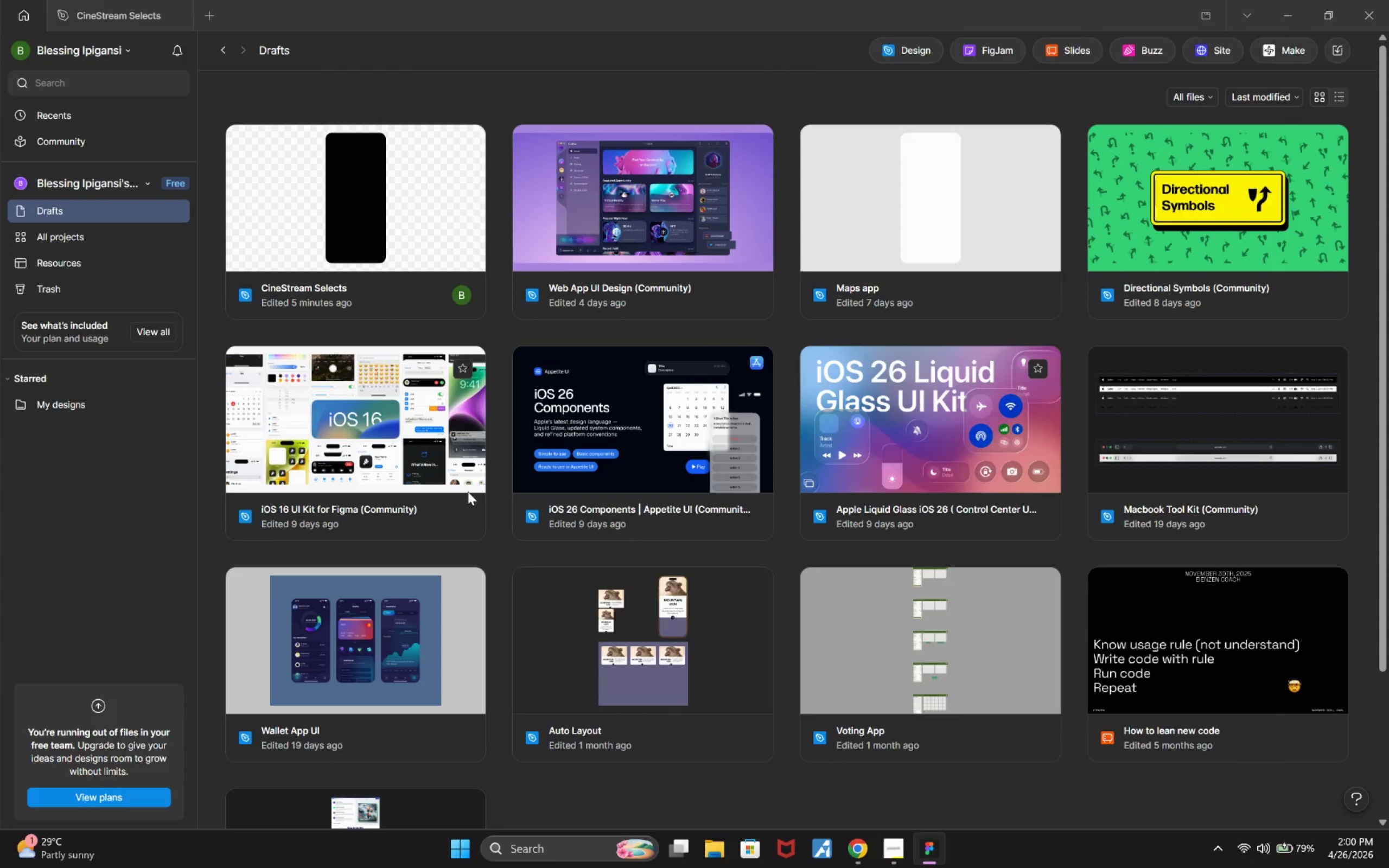 
wait(5.3)
 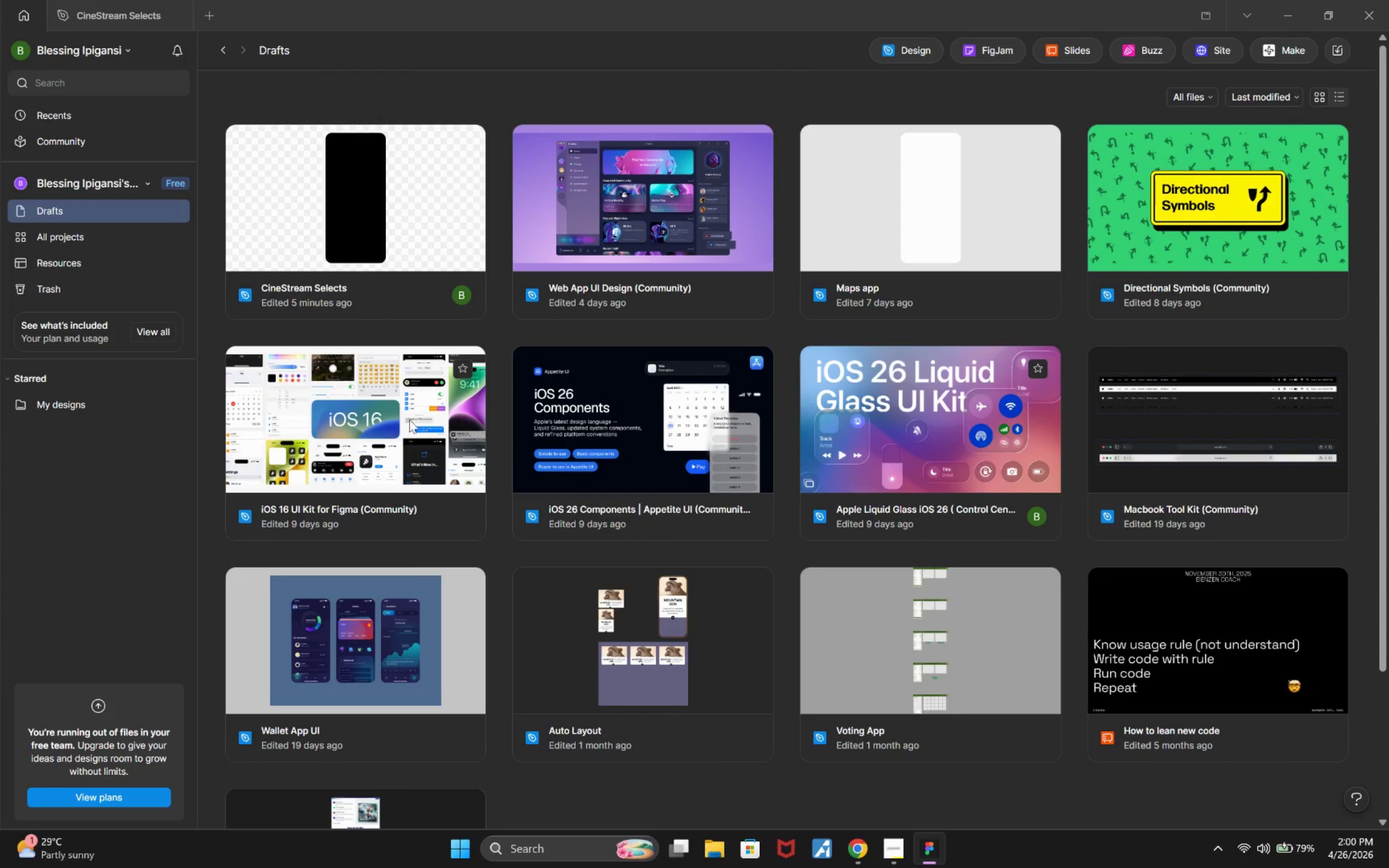 
double_click([647, 426])
 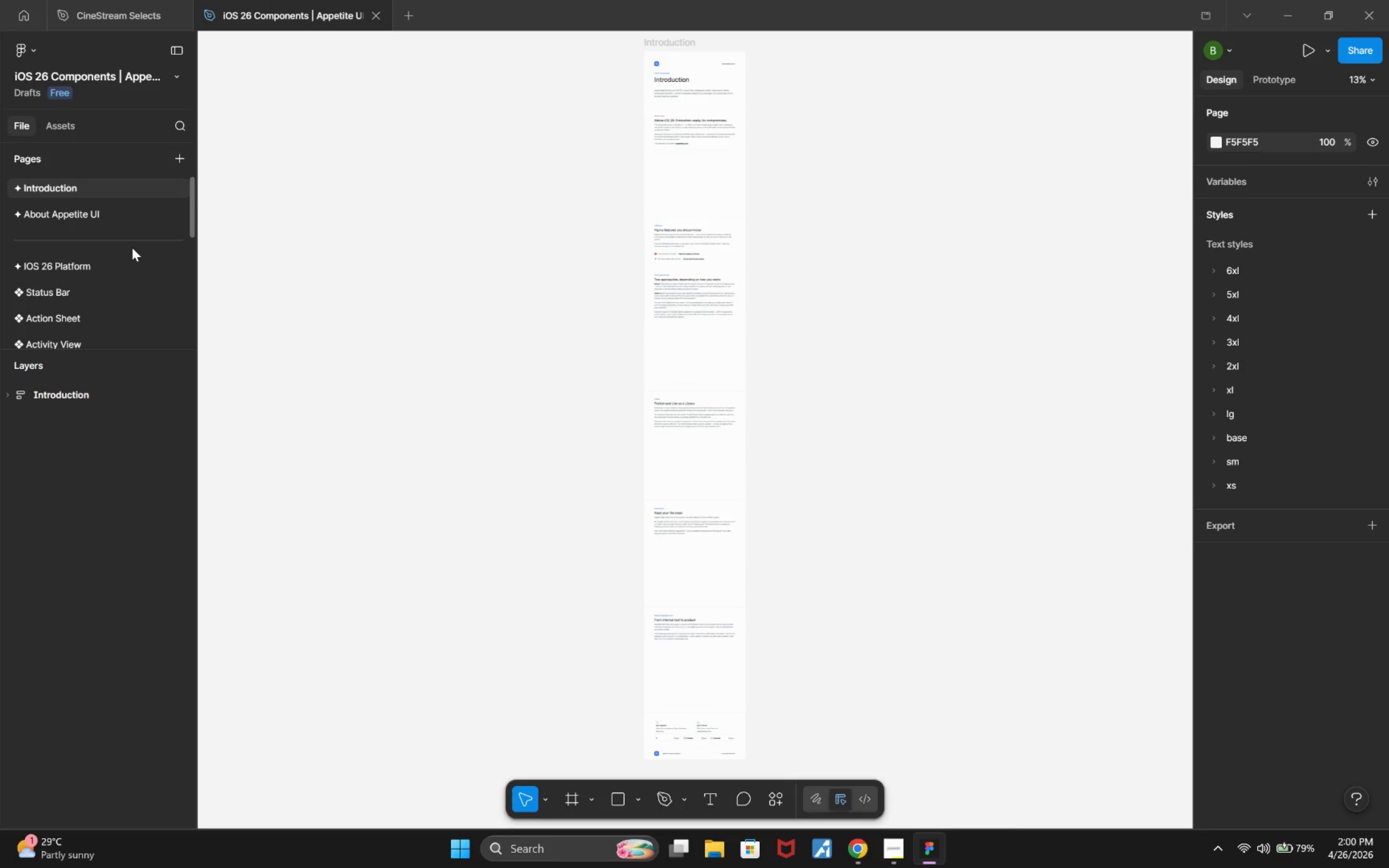 
wait(33.53)
 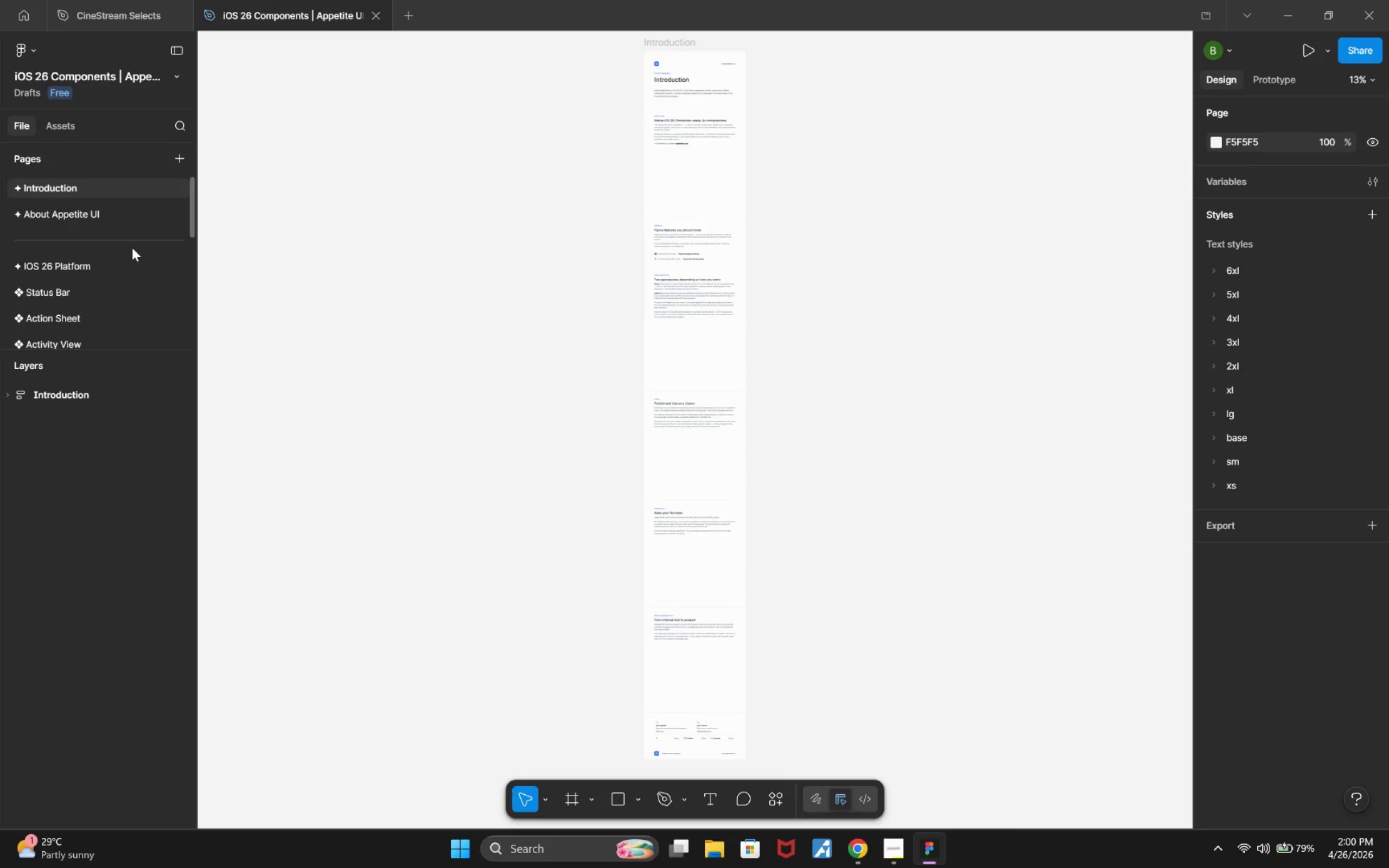 
left_click([97, 298])
 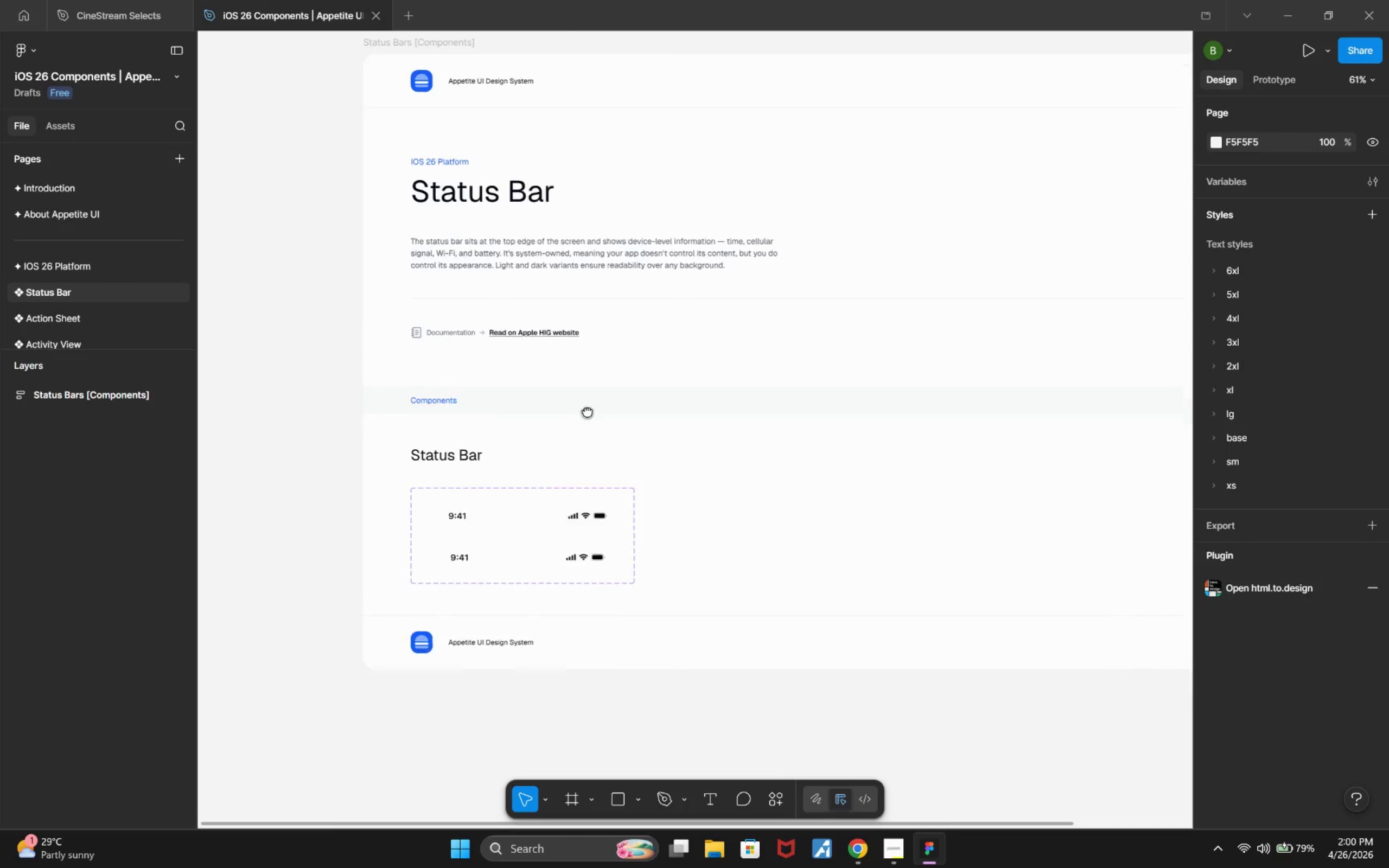 
double_click([537, 510])
 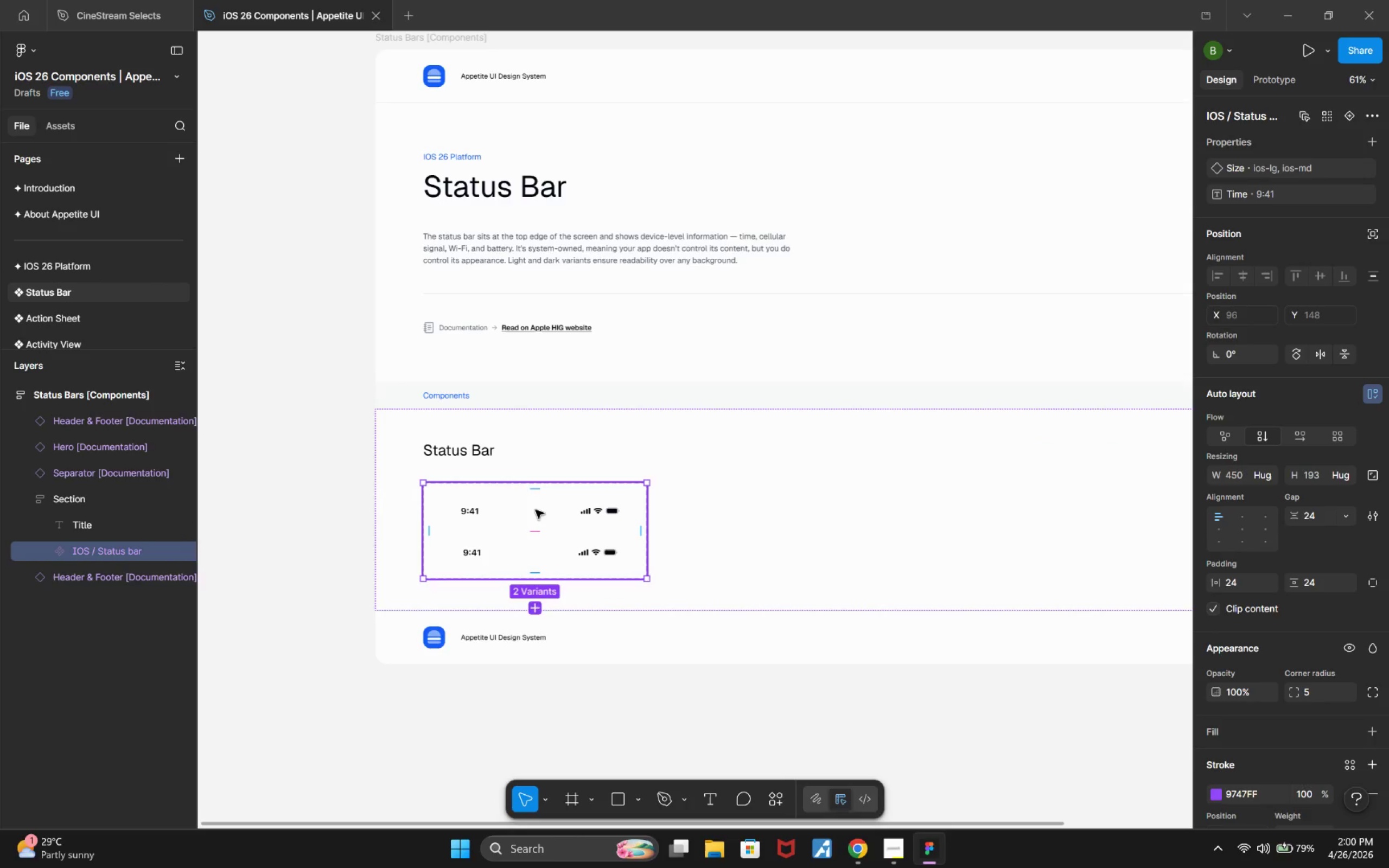 
double_click([536, 510])
 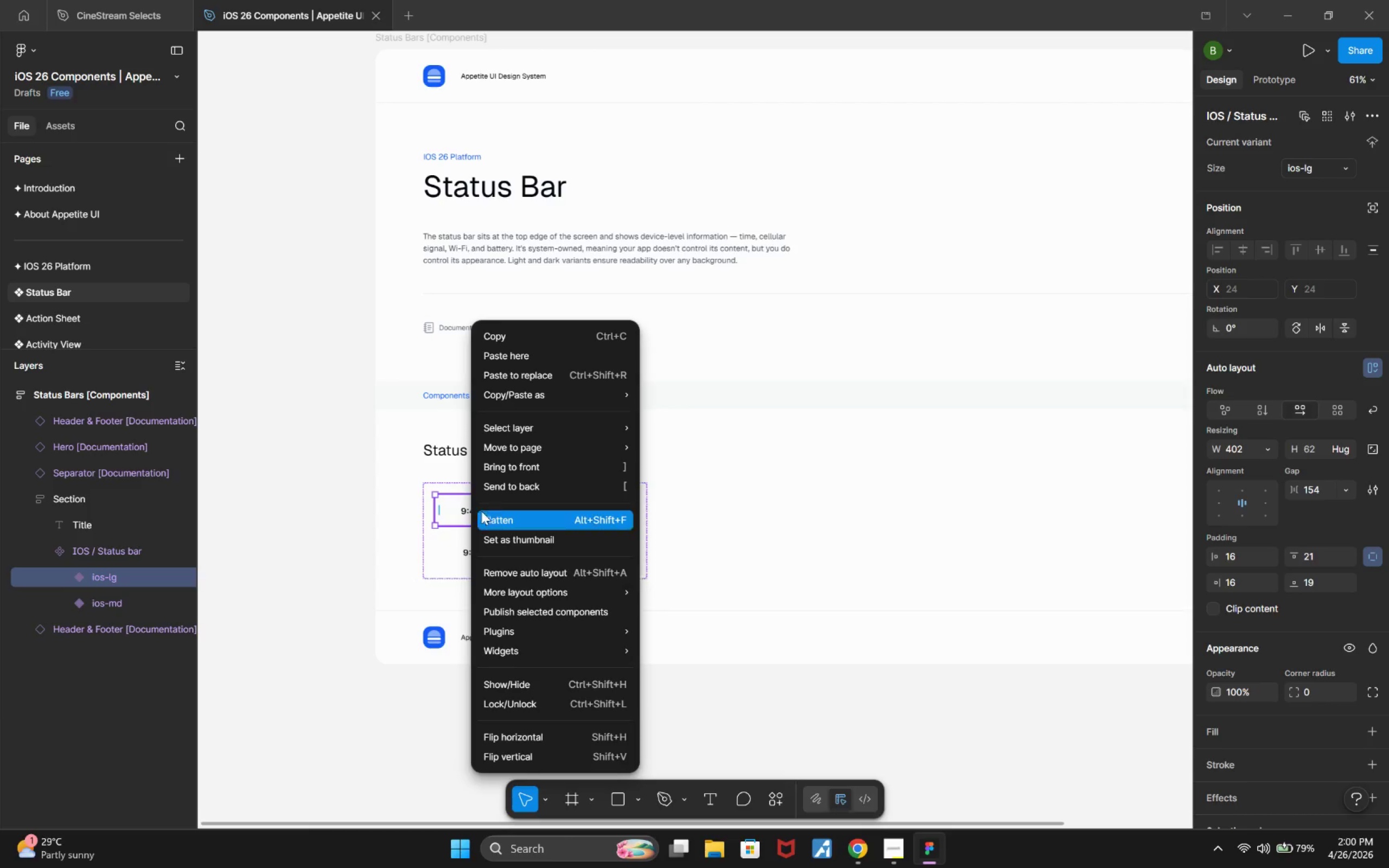 
left_click([521, 336])
 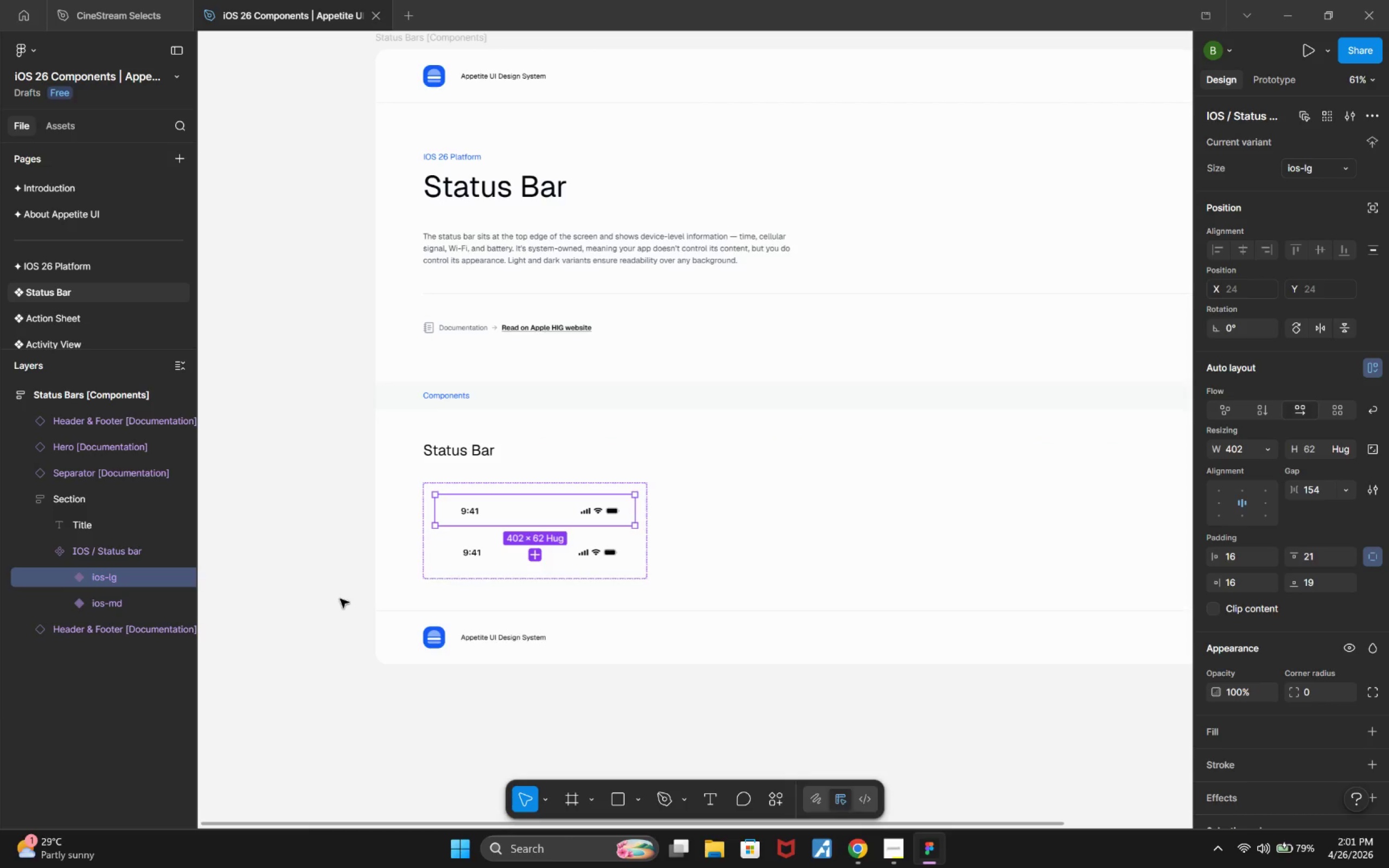 
hold_key(key=ControlLeft, duration=0.8)
scroll: coordinate [537, 579], scroll_direction: up, amount: 8.0
 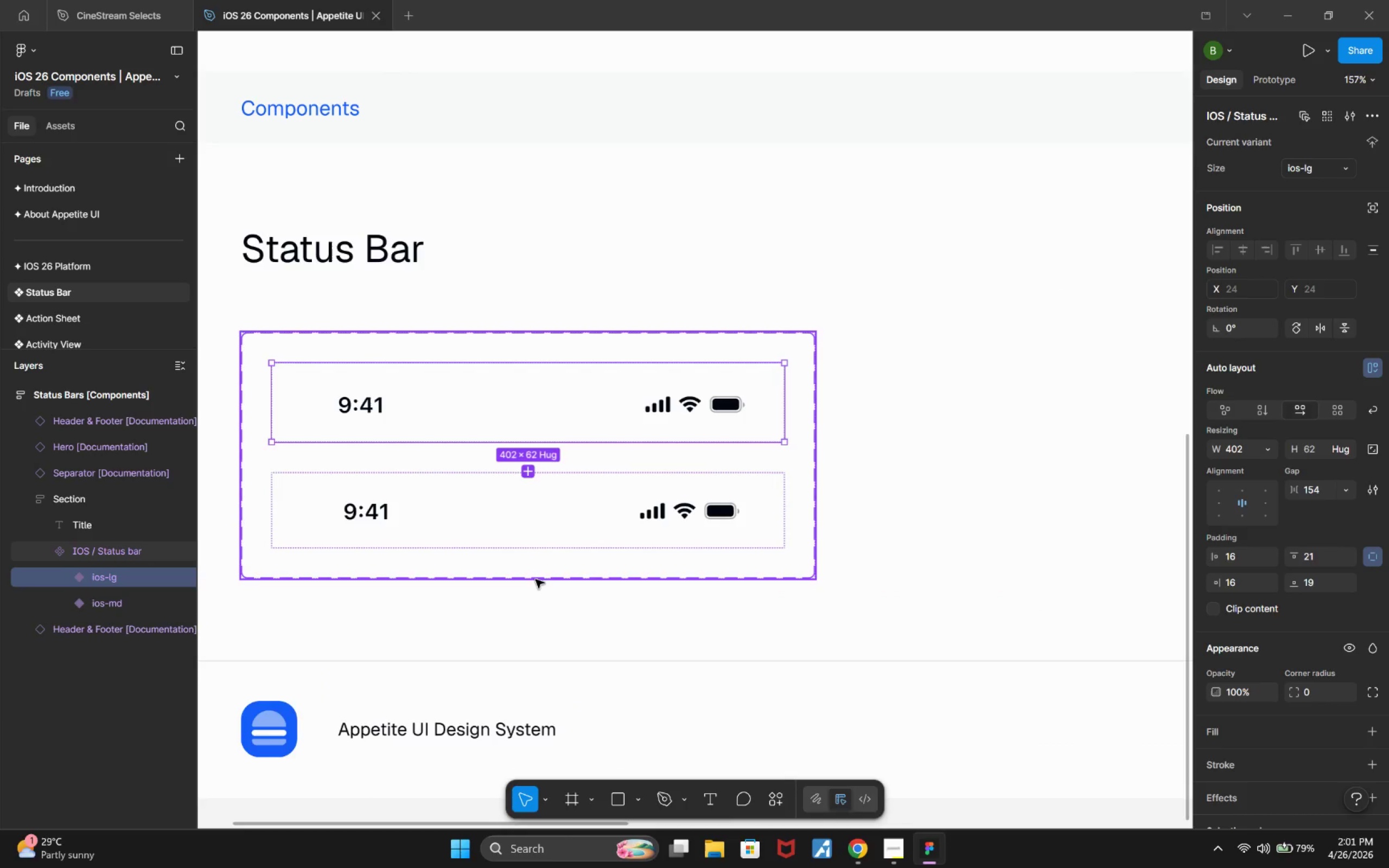 
hold_key(key=ControlLeft, duration=0.78)
scroll: coordinate [535, 579], scroll_direction: down, amount: 8.0
 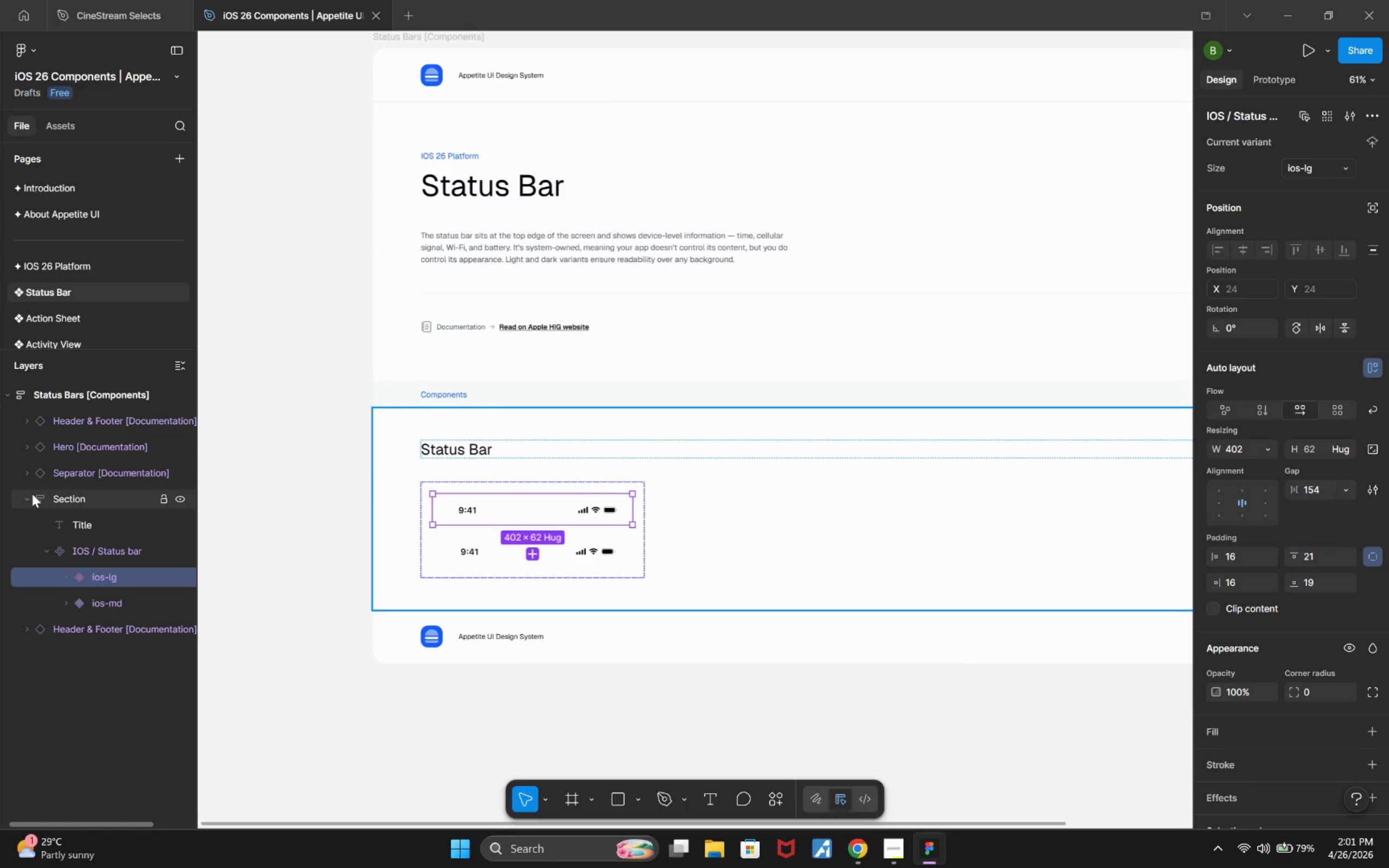 
left_click([29, 496])
 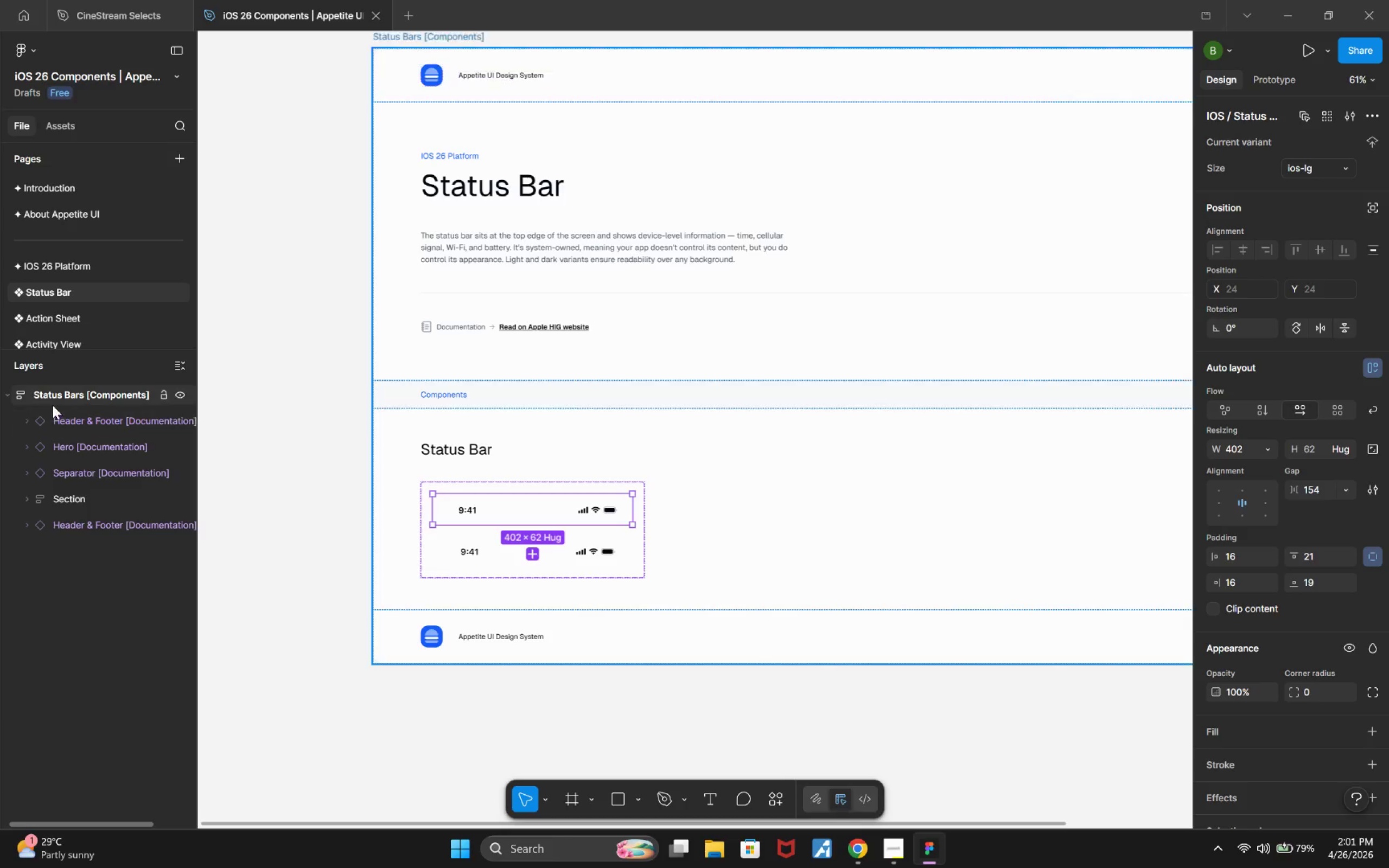 
left_click([59, 398])
 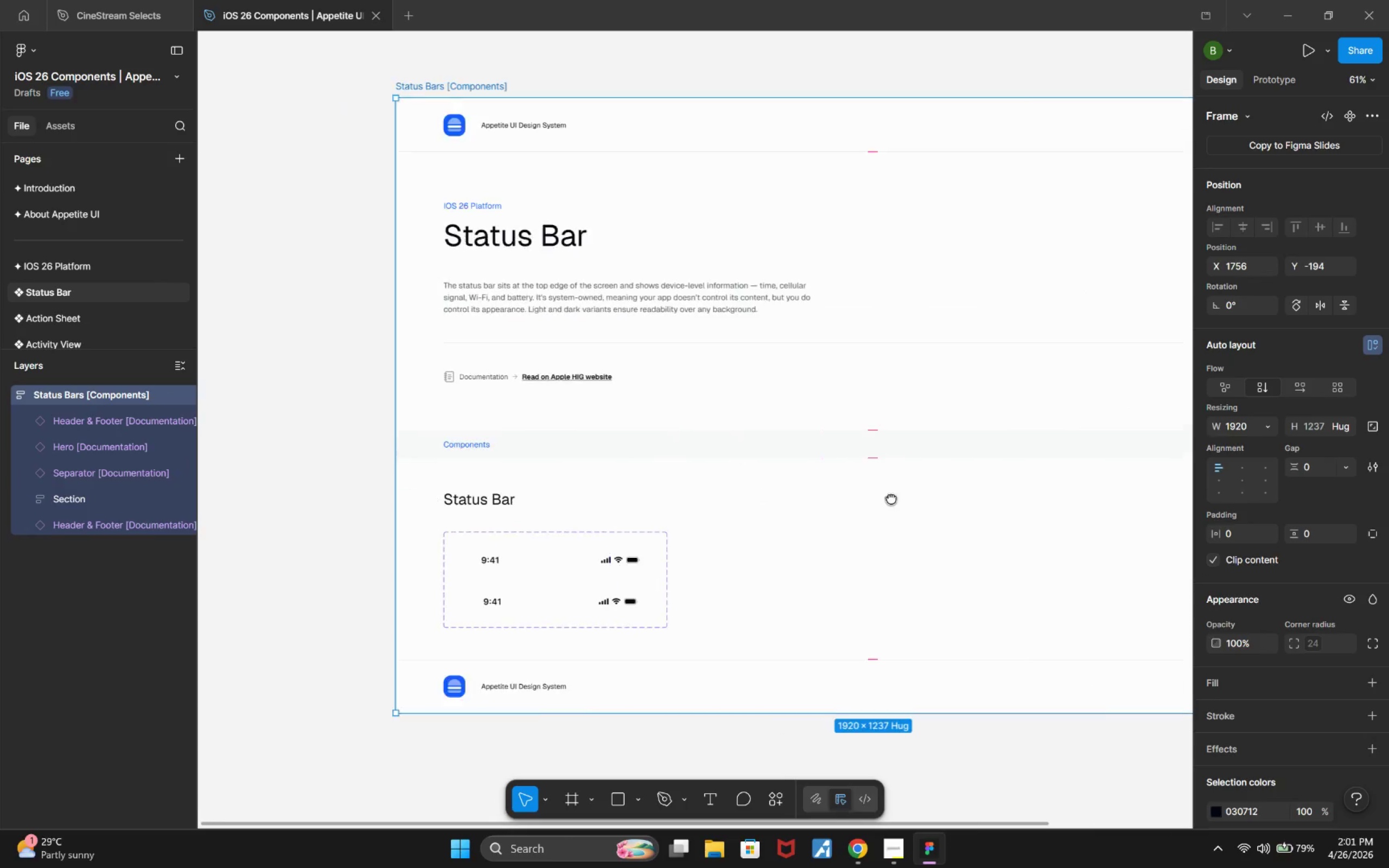 
scroll: coordinate [874, 488], scroll_direction: up, amount: 6.0
 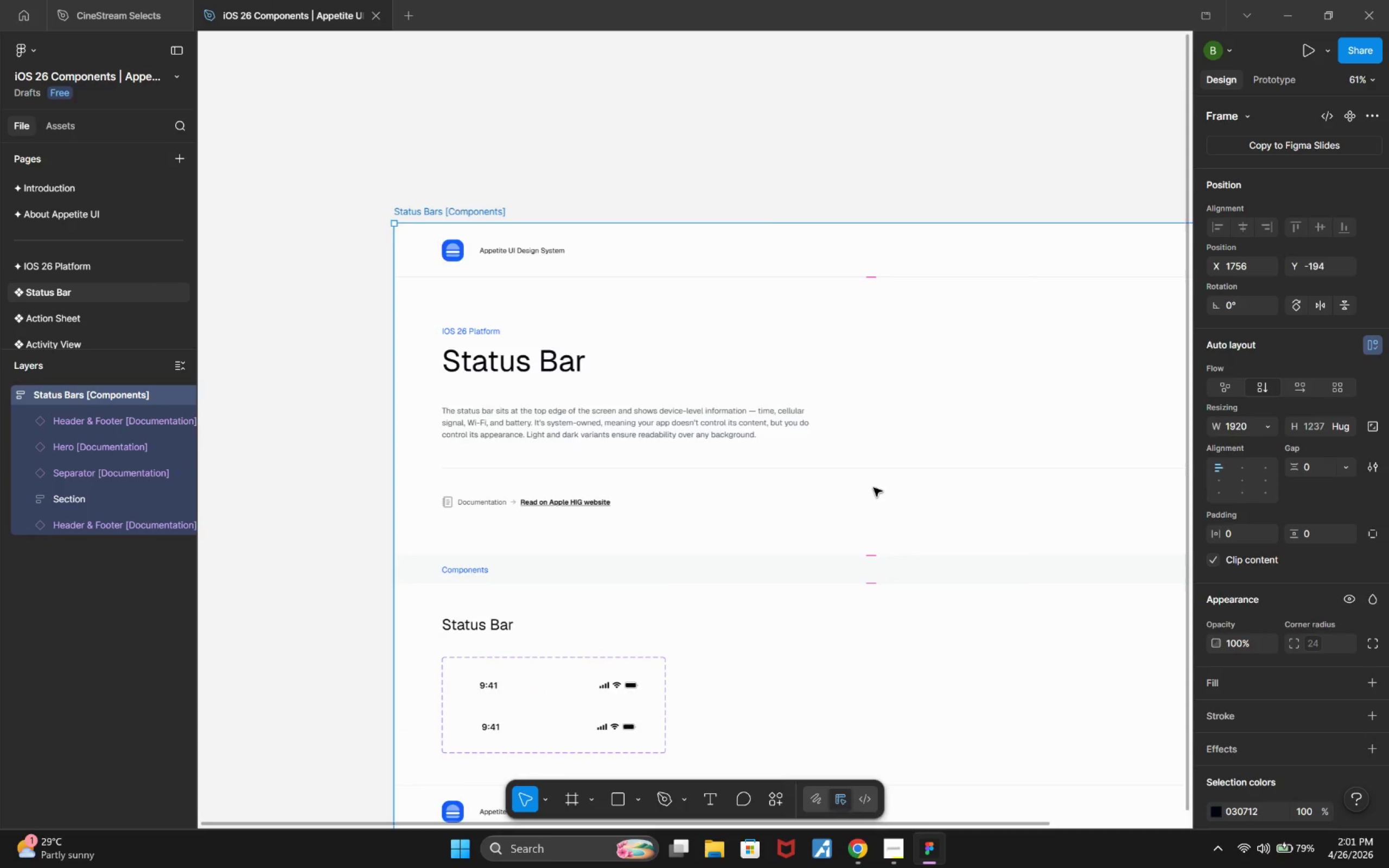 
scroll: coordinate [874, 488], scroll_direction: down, amount: 4.0
 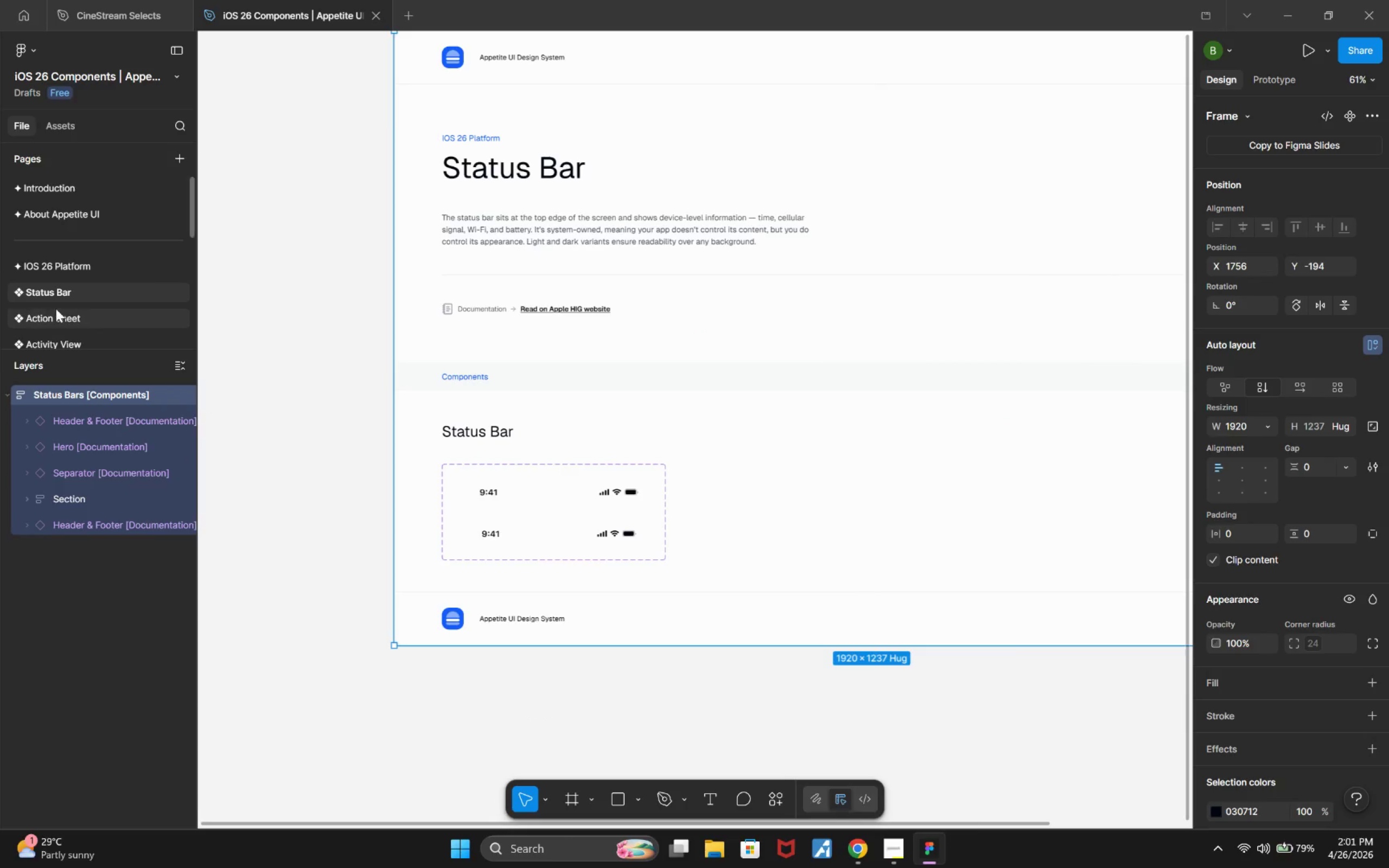 
left_click([56, 309])
 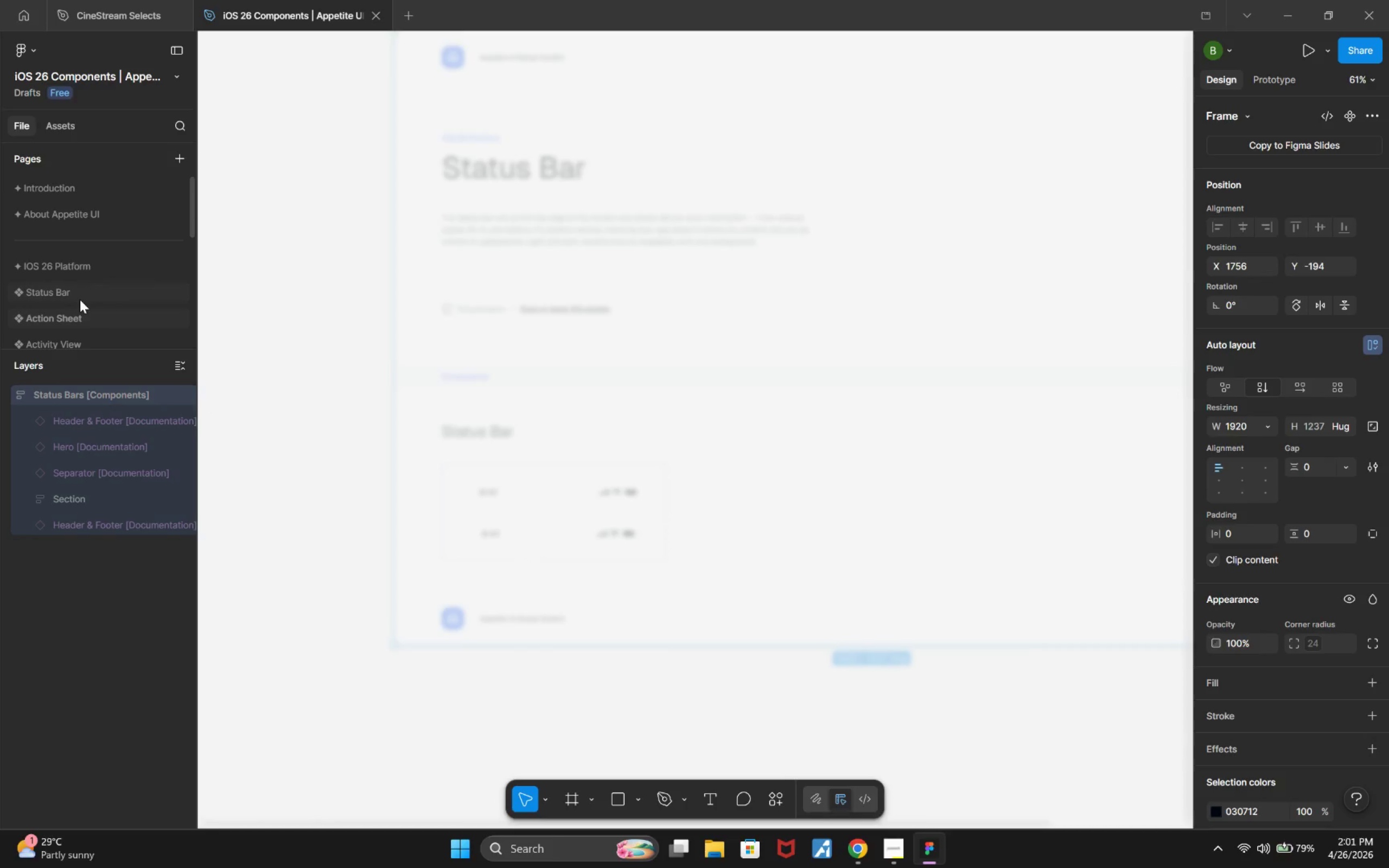 
wait(9.58)
 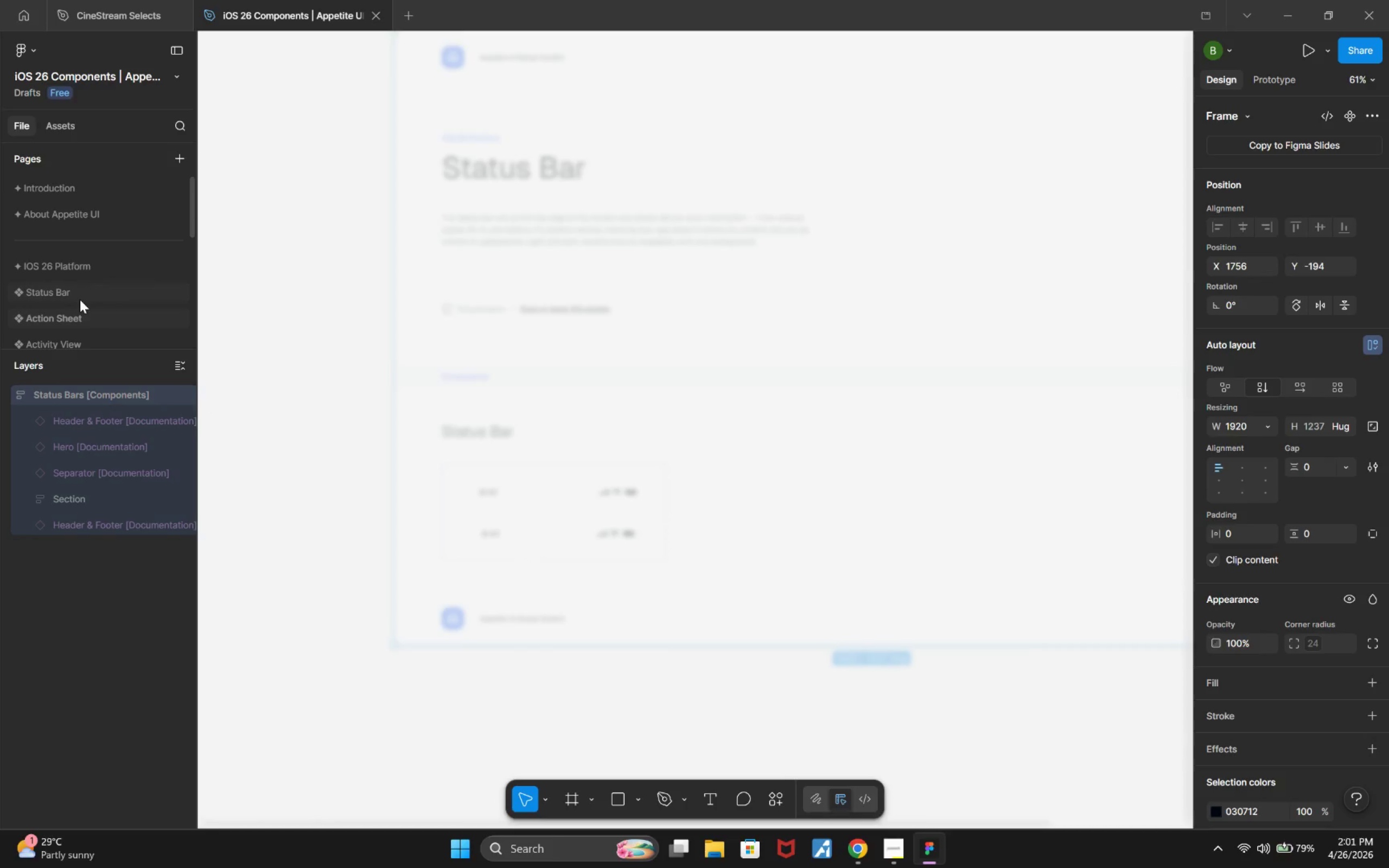 
left_click([79, 286])
 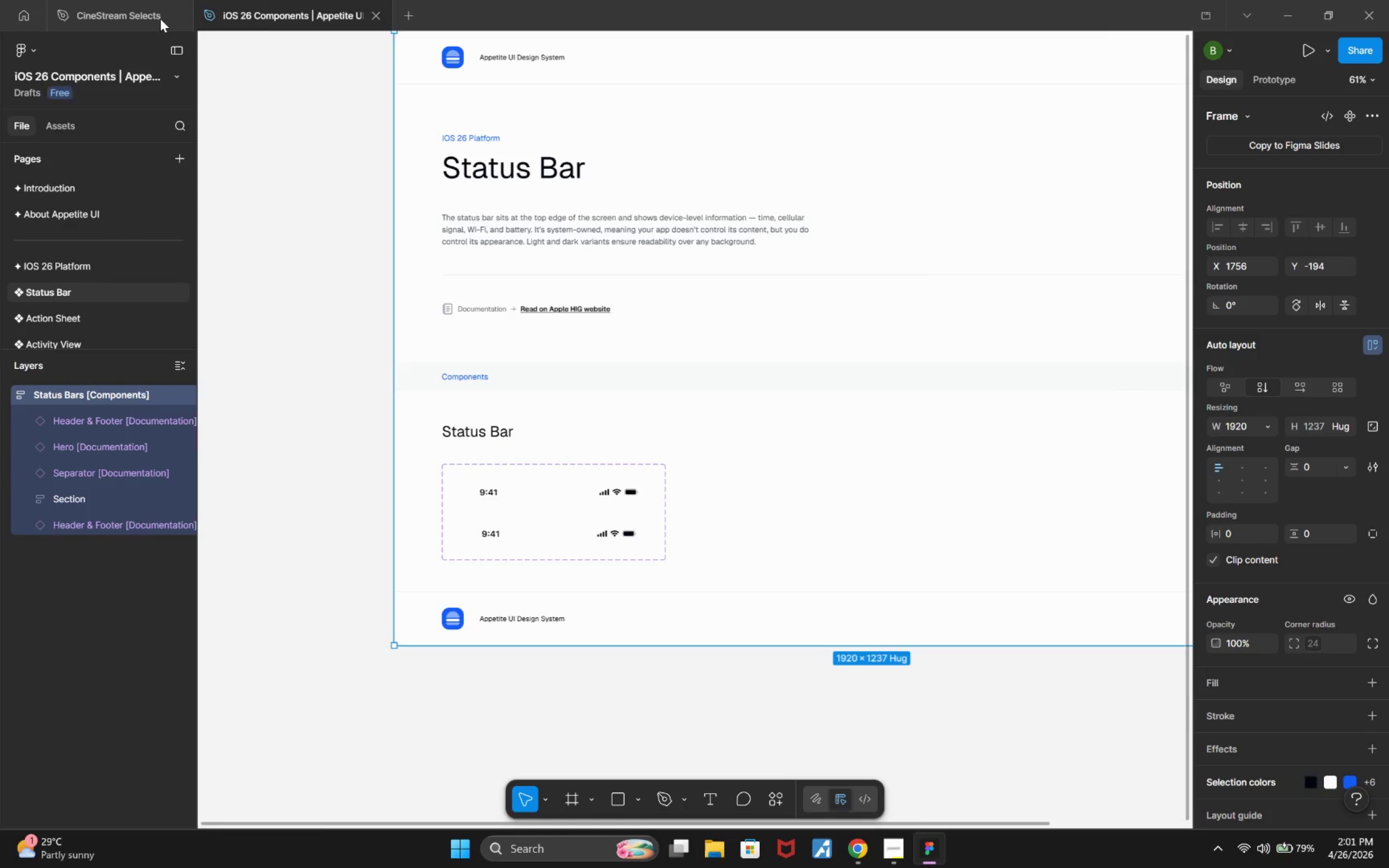 
left_click([119, 4])
 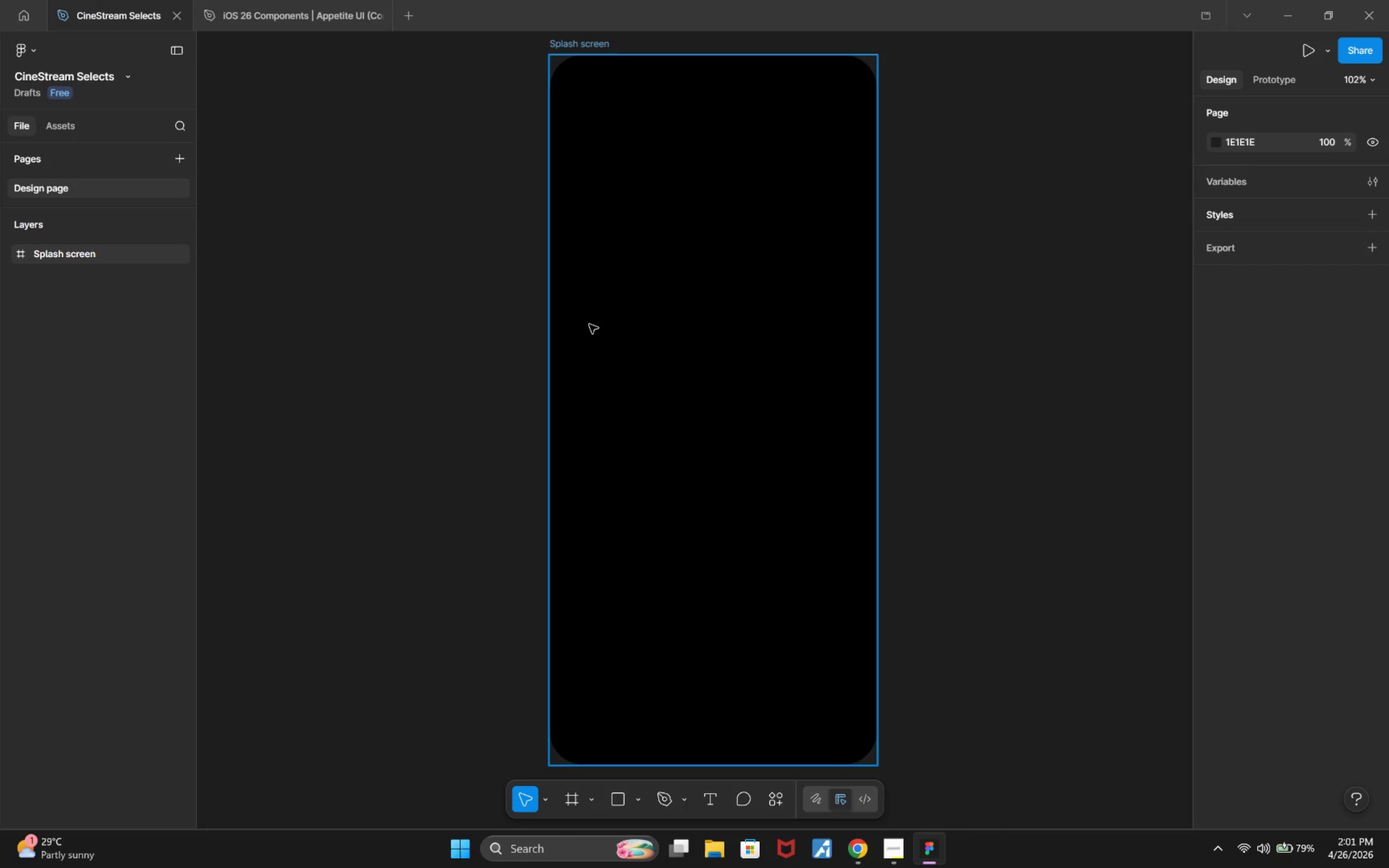 
right_click([624, 328])
 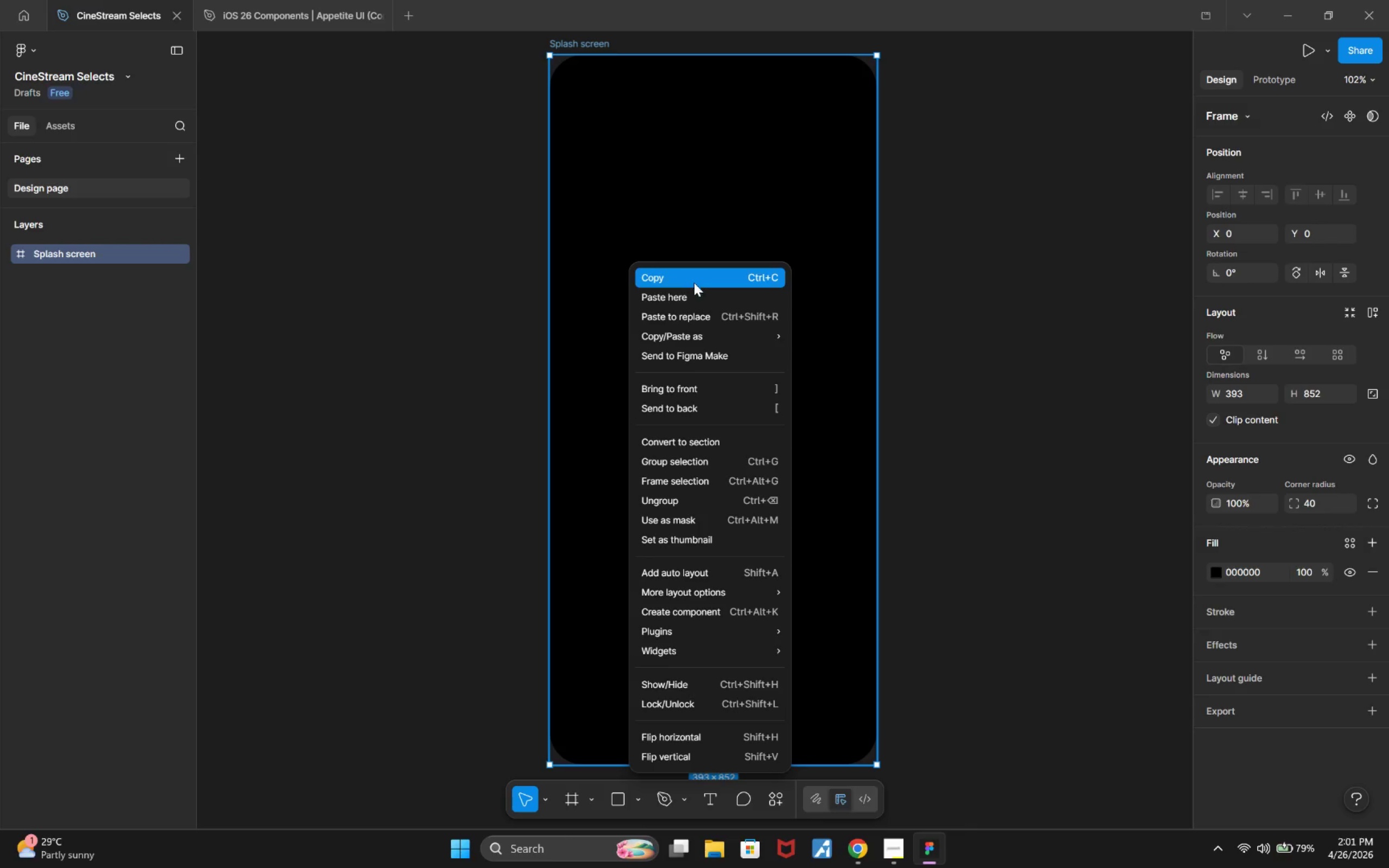 
left_click([696, 292])
 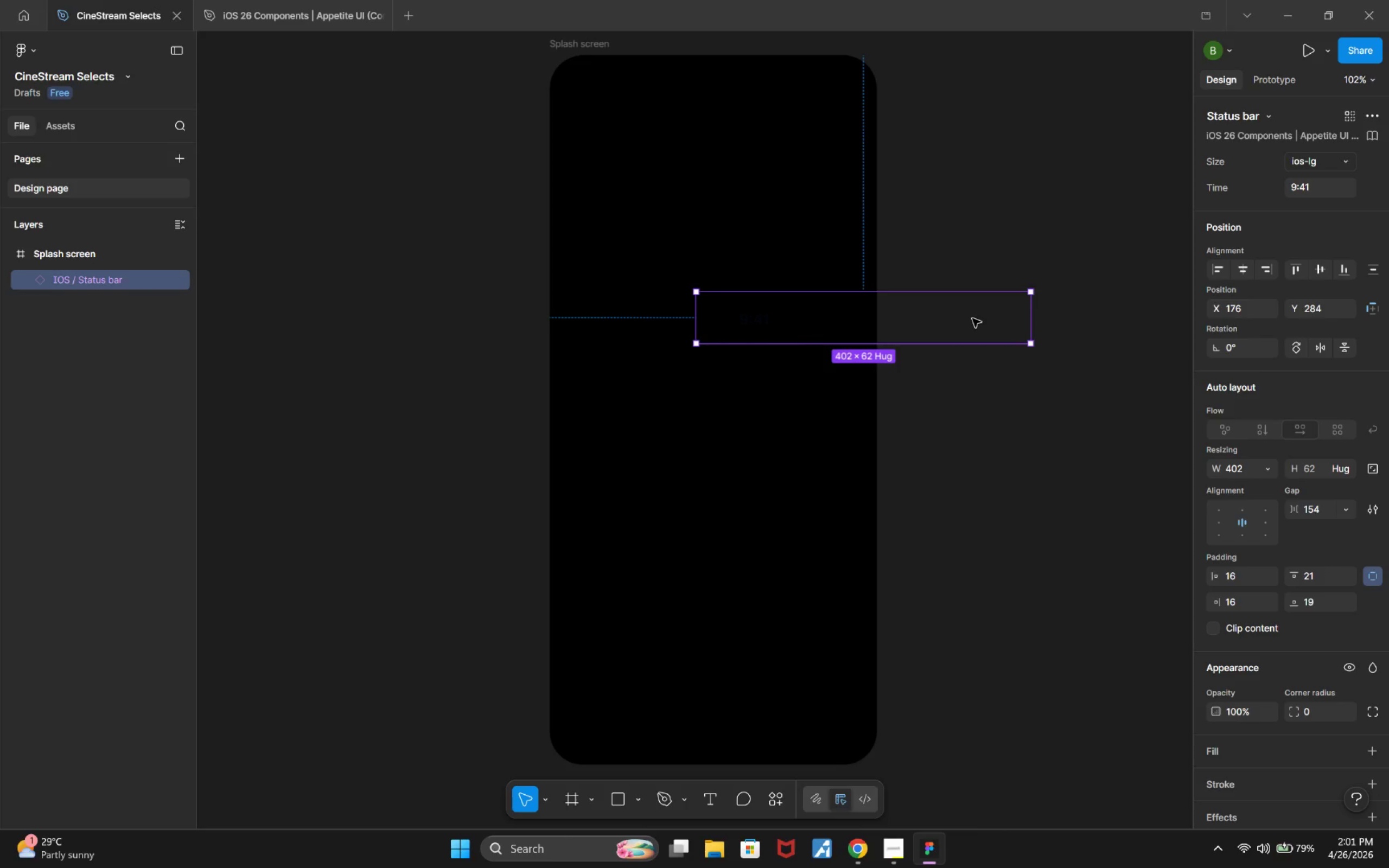 
left_click_drag(start_coordinate=[961, 320], to_coordinate=[806, 299])
 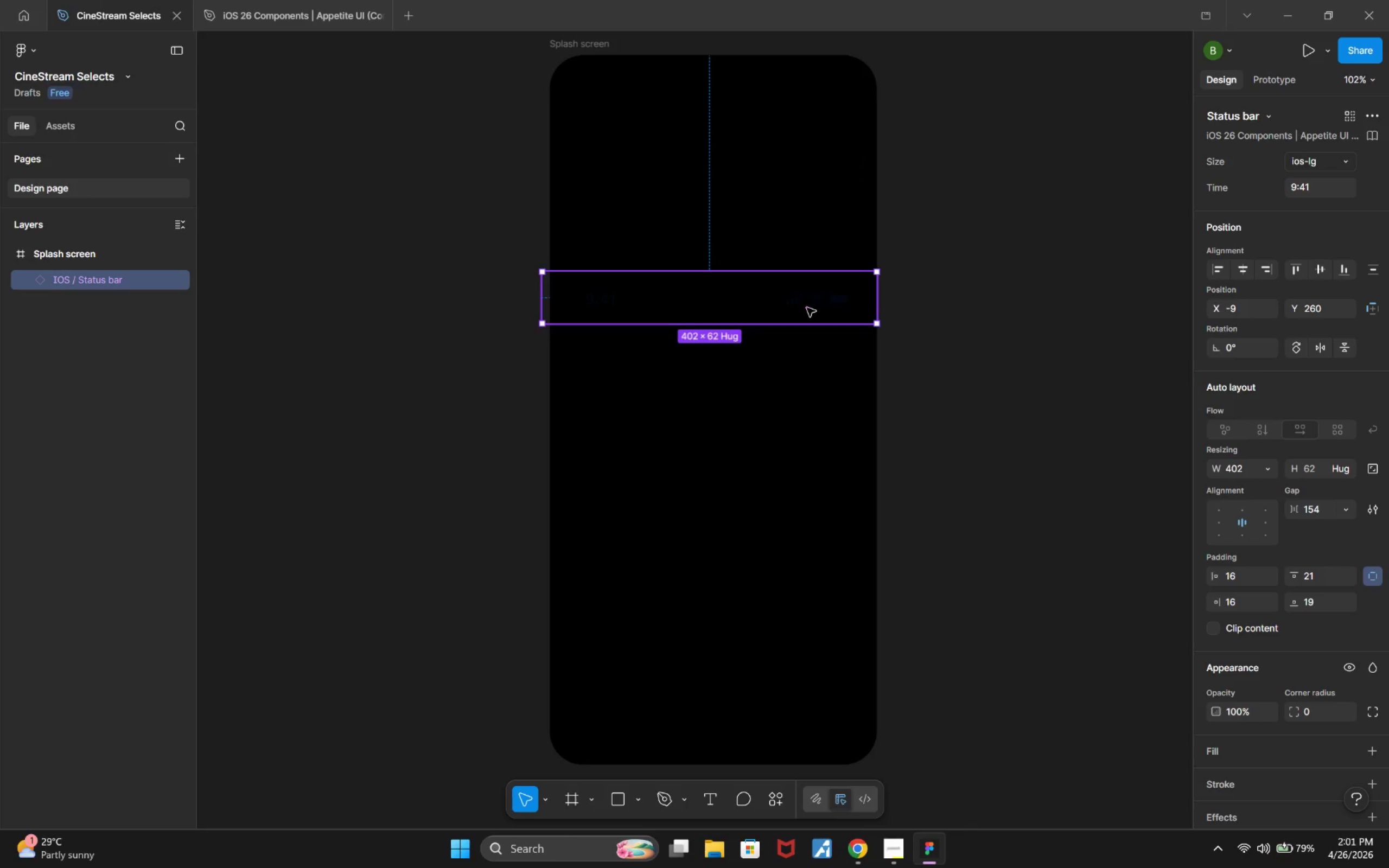 
hold_key(key=ControlLeft, duration=0.75)
scroll: coordinate [783, 366], scroll_direction: up, amount: 11.0
 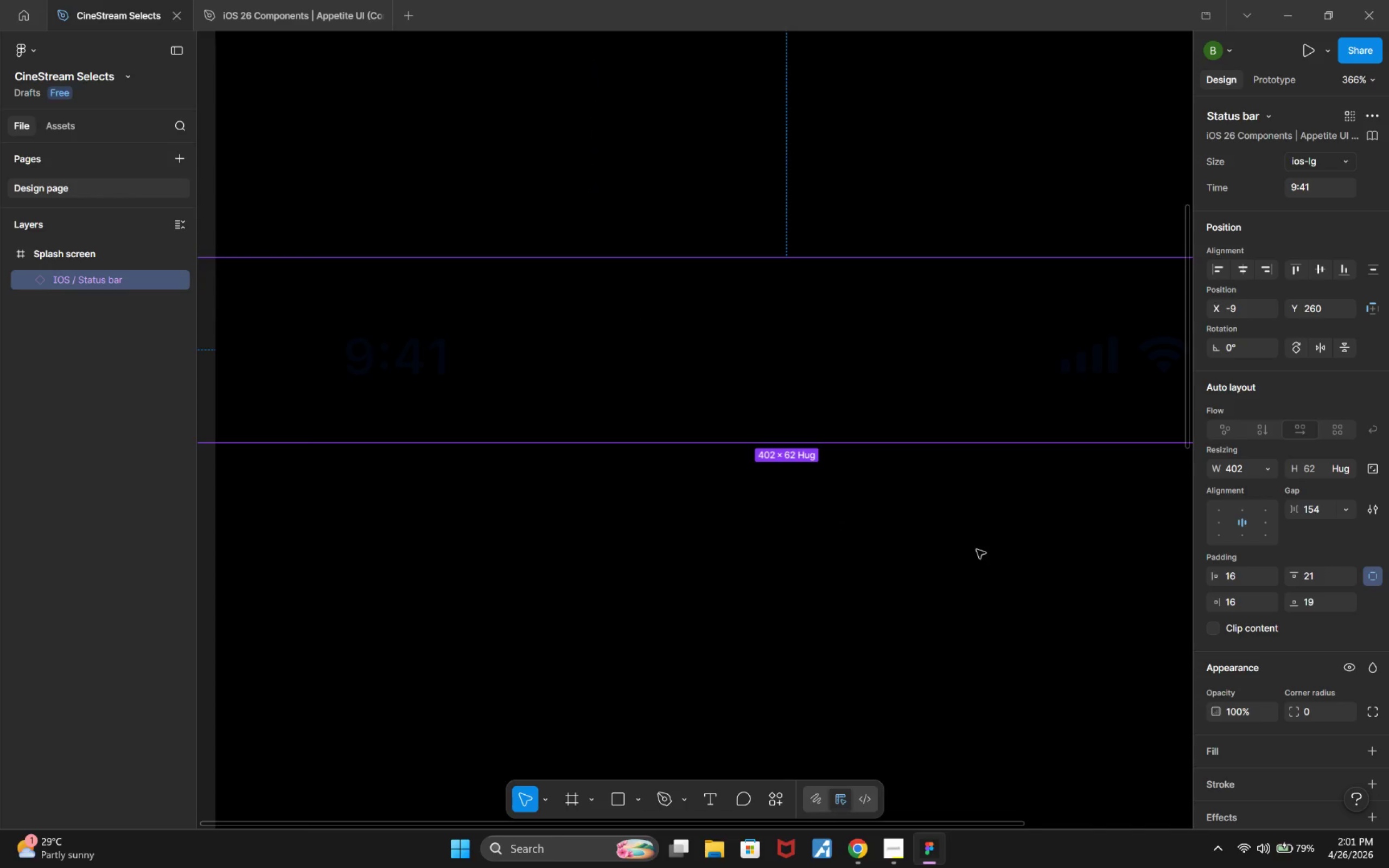 
double_click([431, 345])
 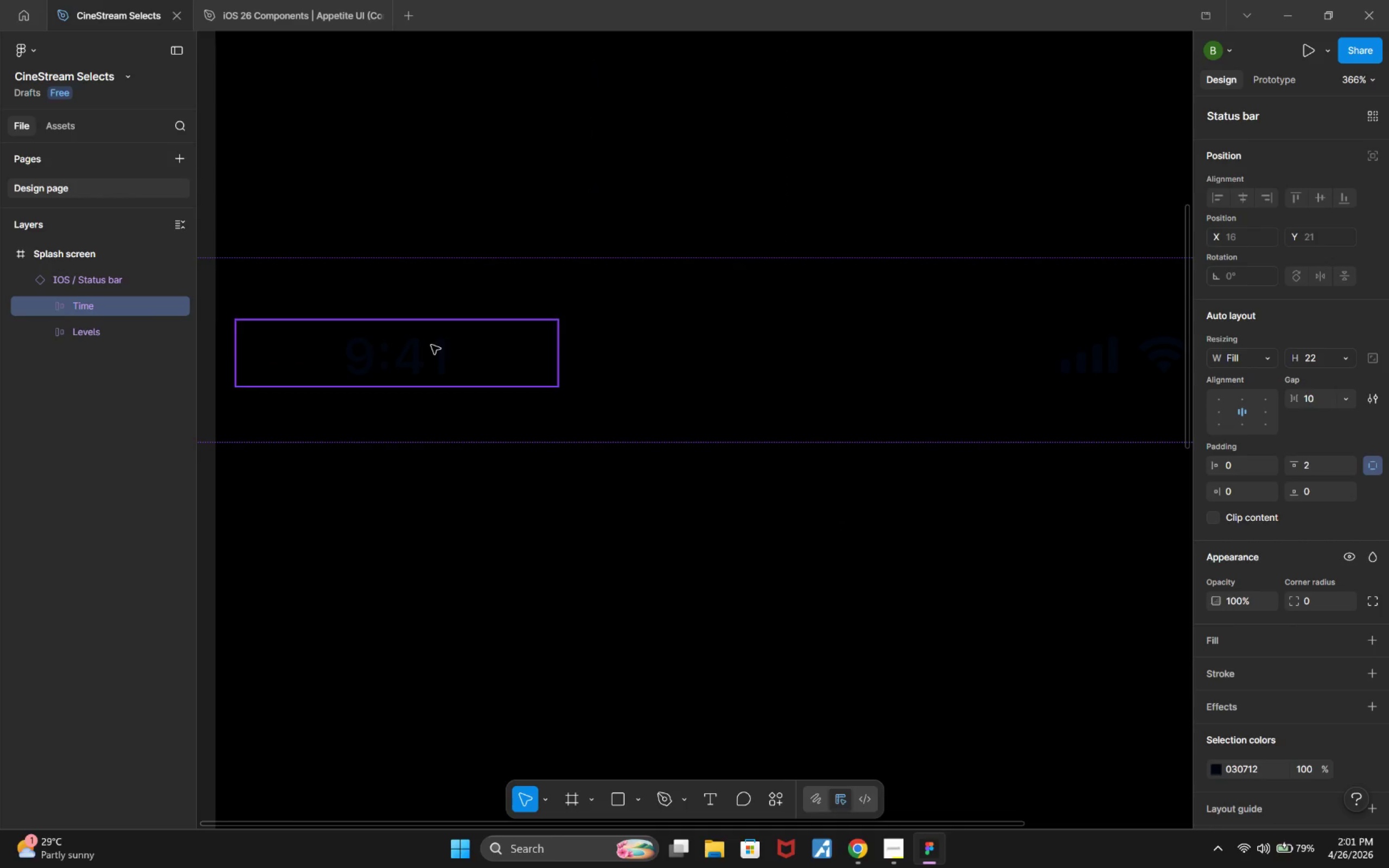 
triple_click([431, 345])
 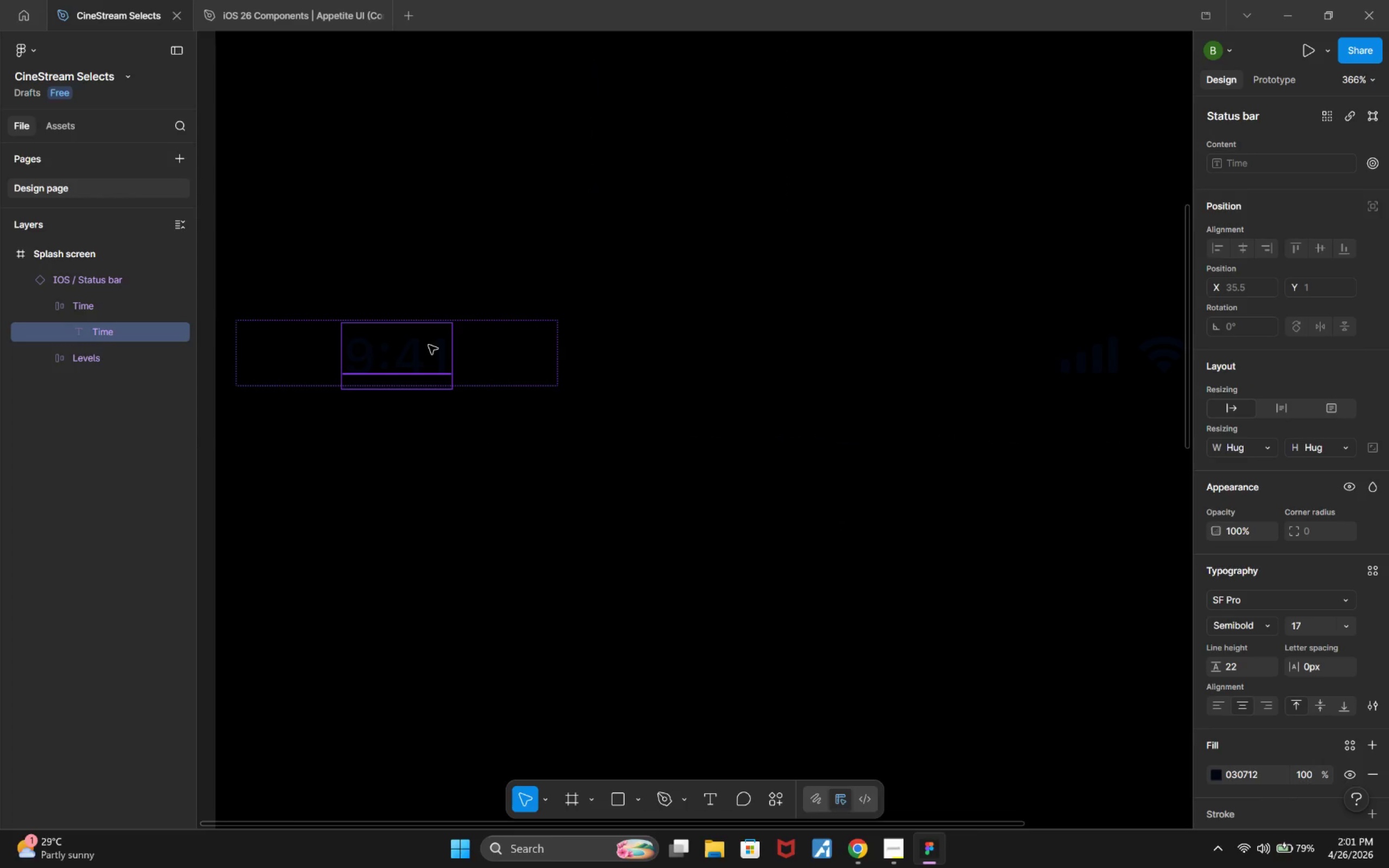 
mouse_move([1261, 771])
 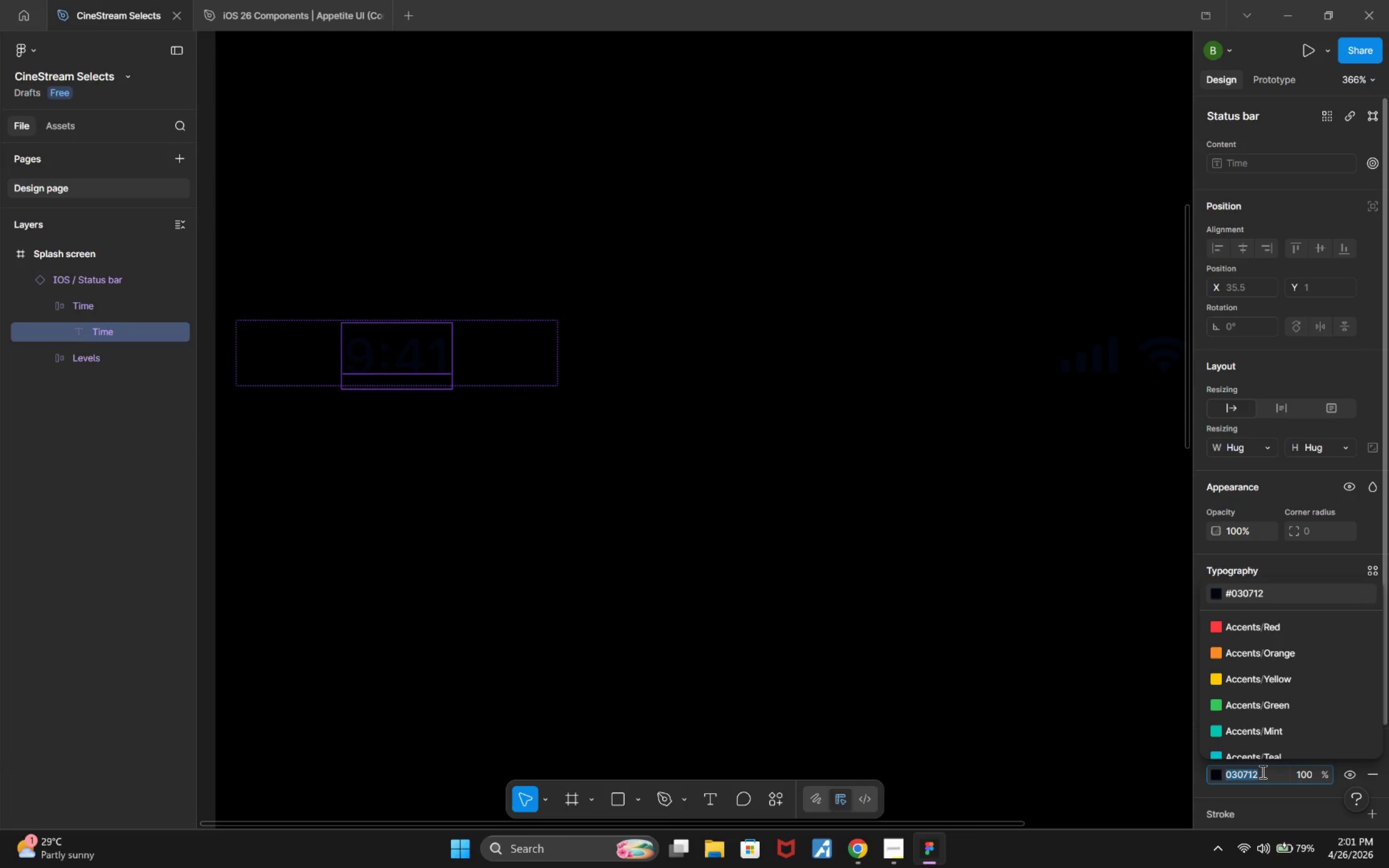 
hold_key(key=ShiftLeft, duration=0.45)
 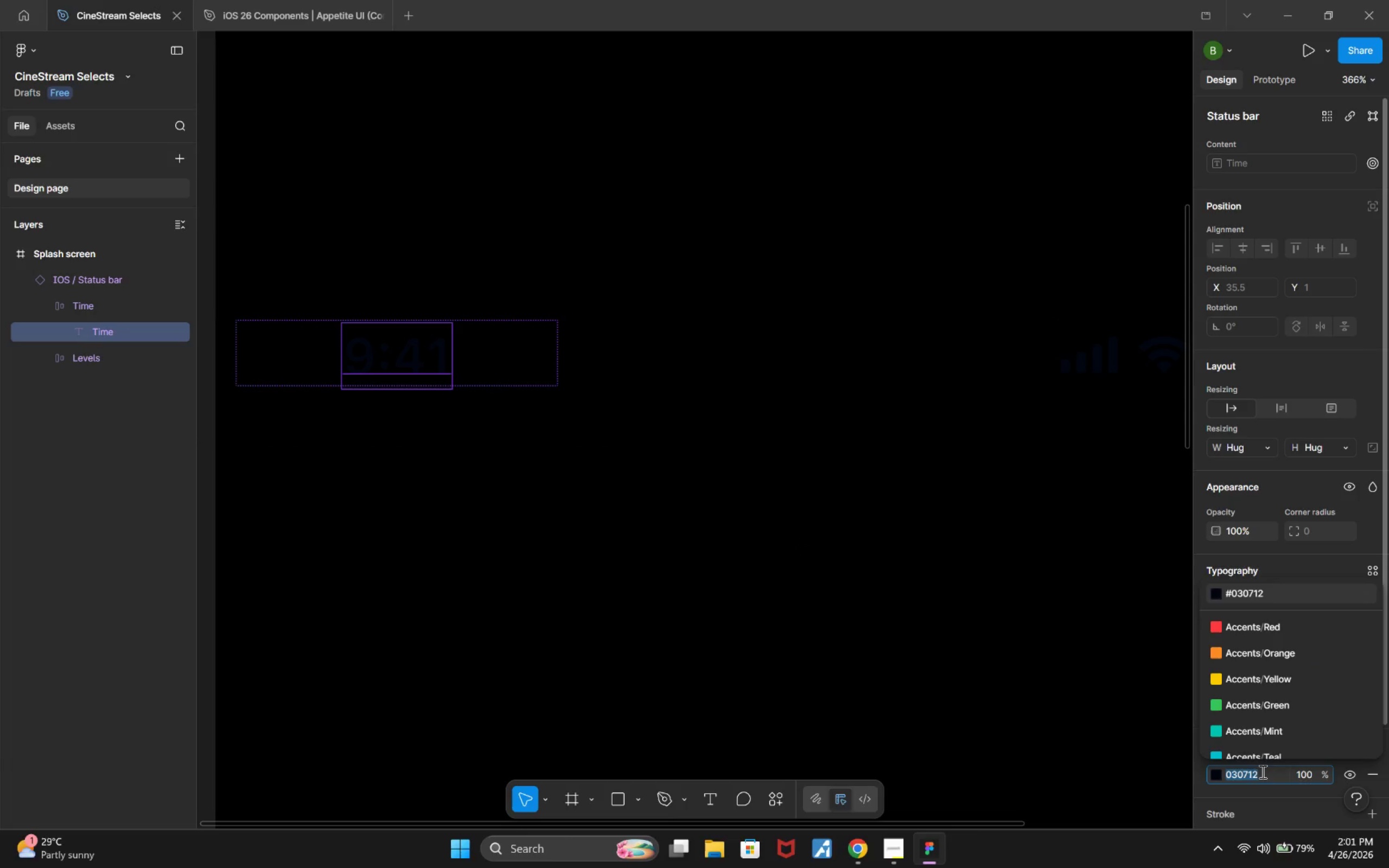 
type(fffffff)
 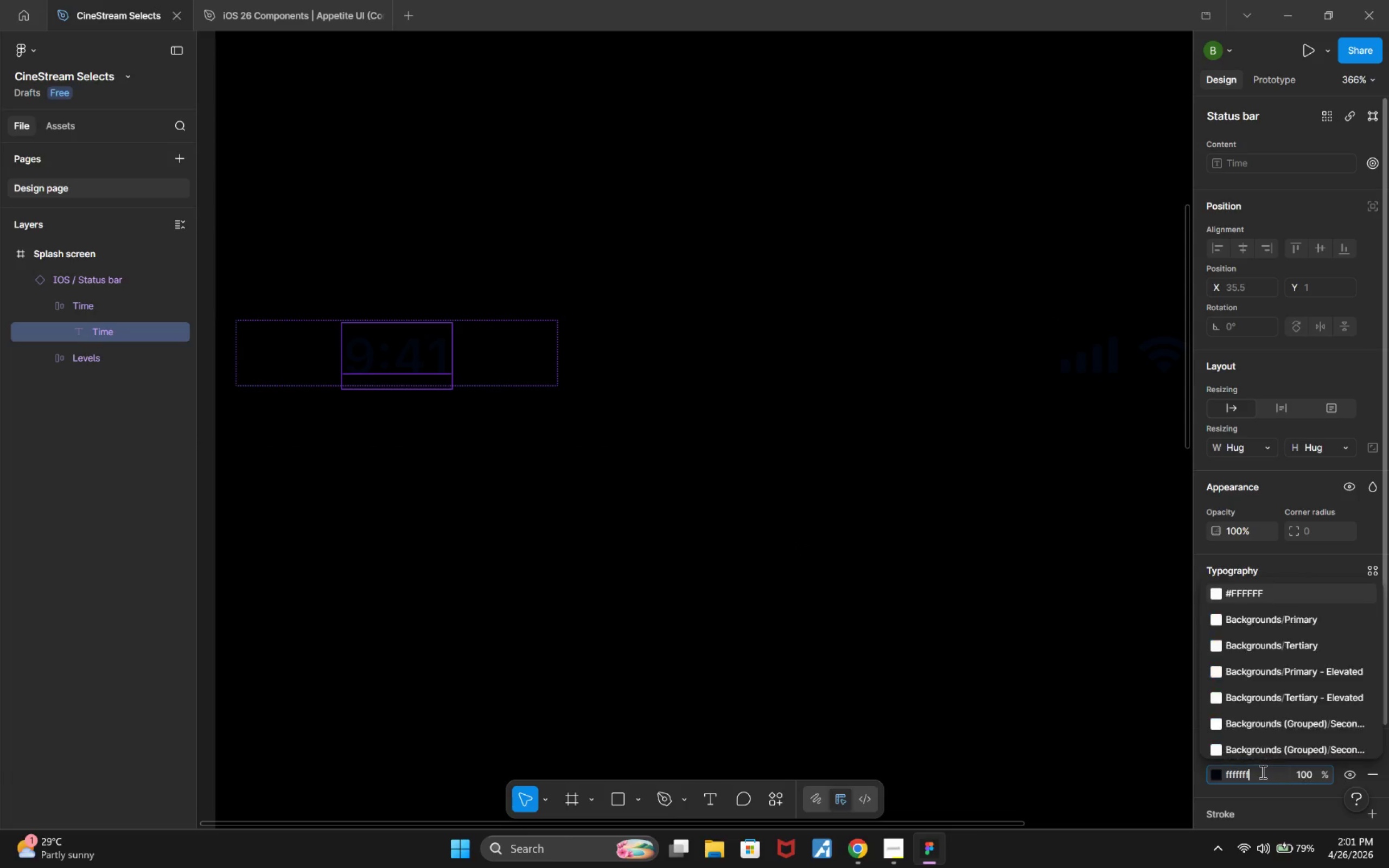 
key(Enter)
 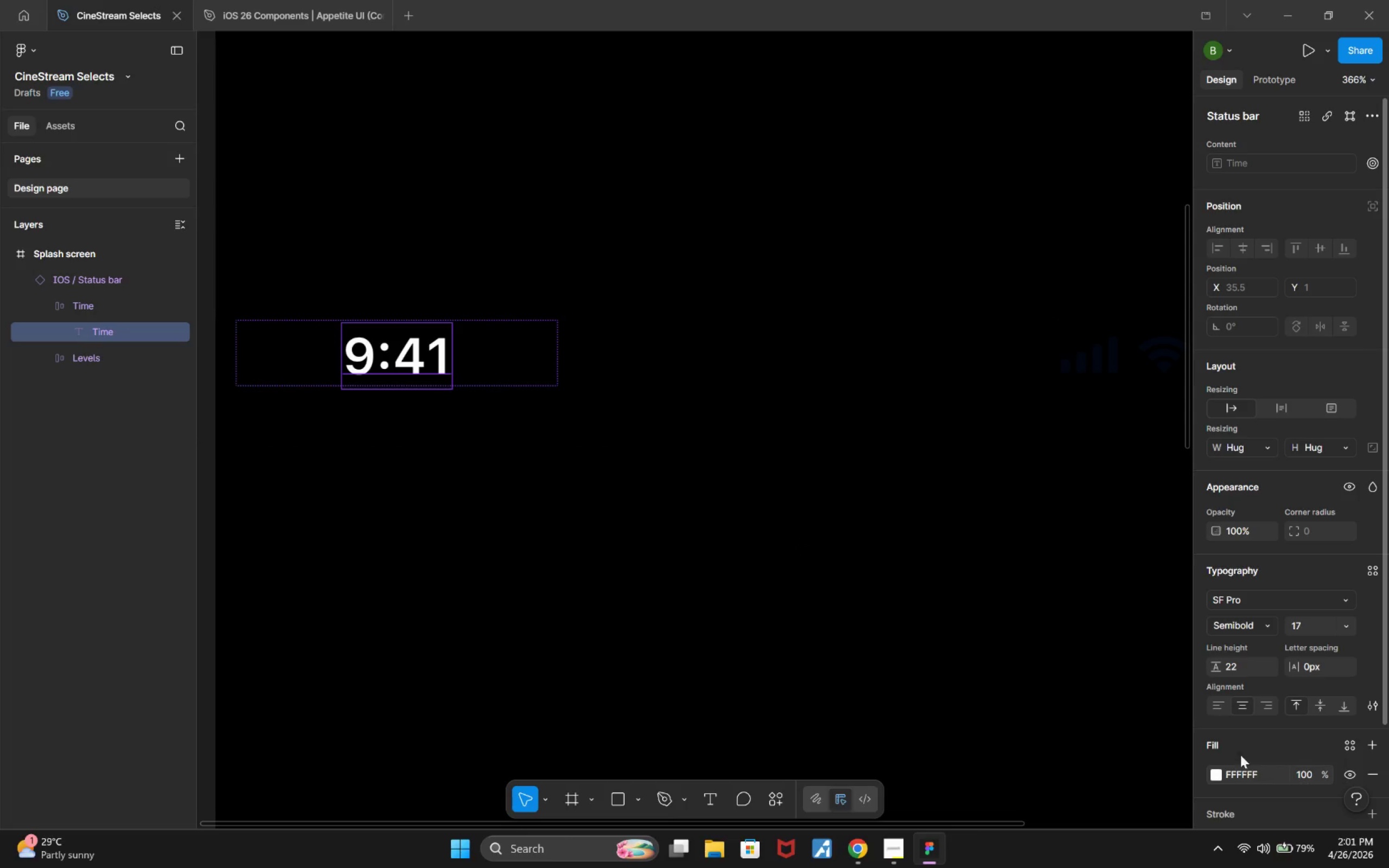 
hold_key(key=ControlLeft, duration=0.48)
 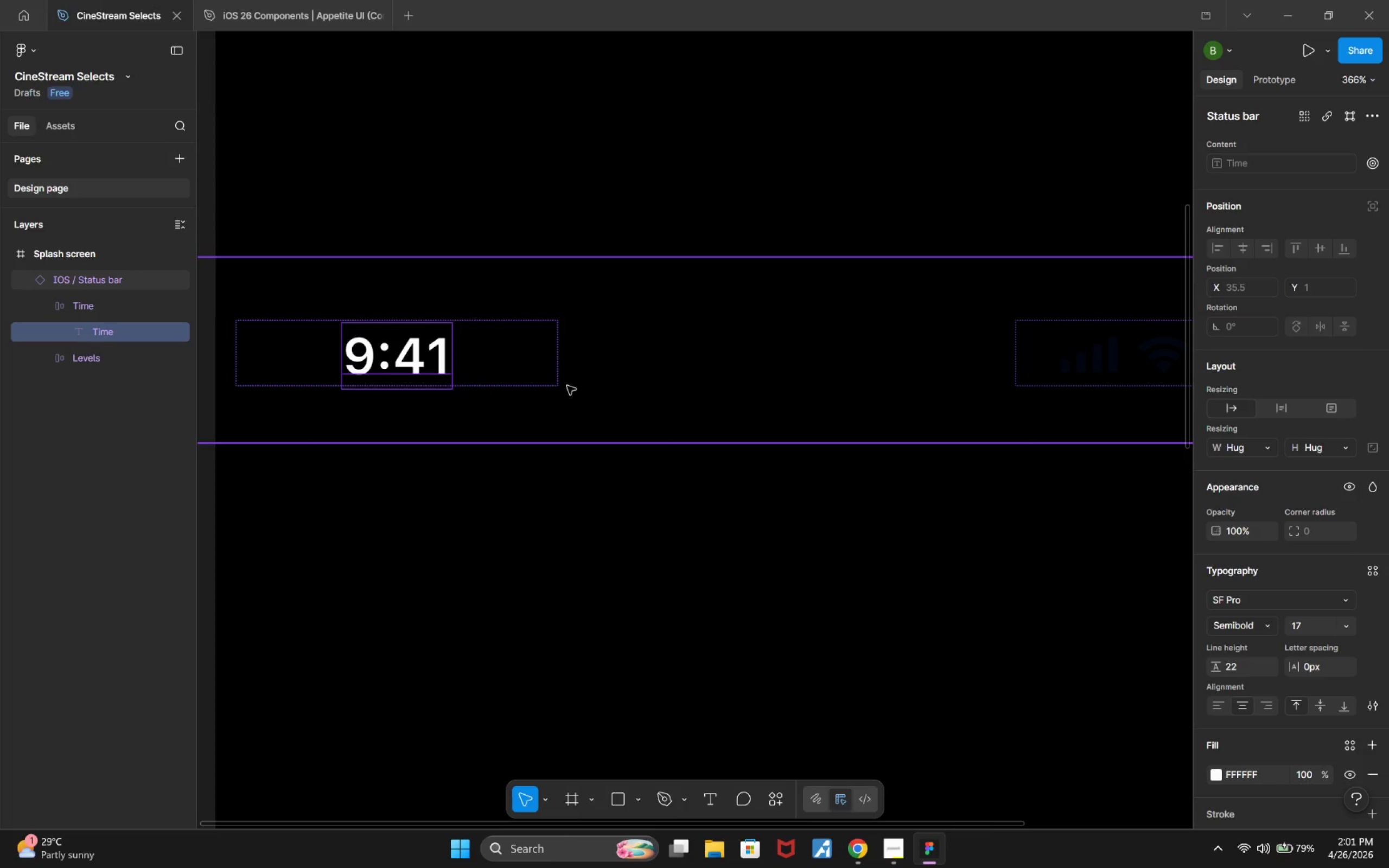 
left_click([257, 0])
 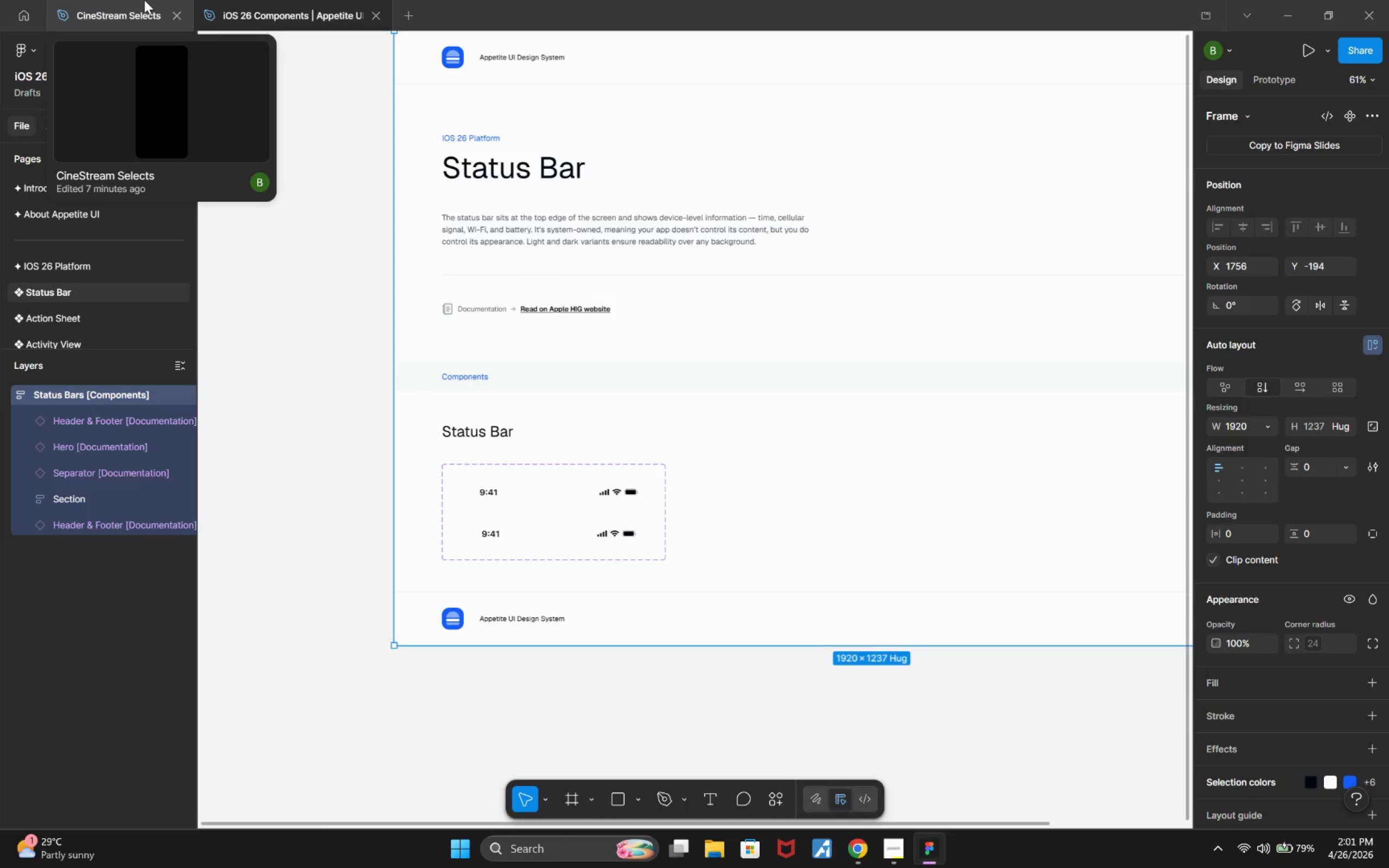 
left_click([144, 0])
 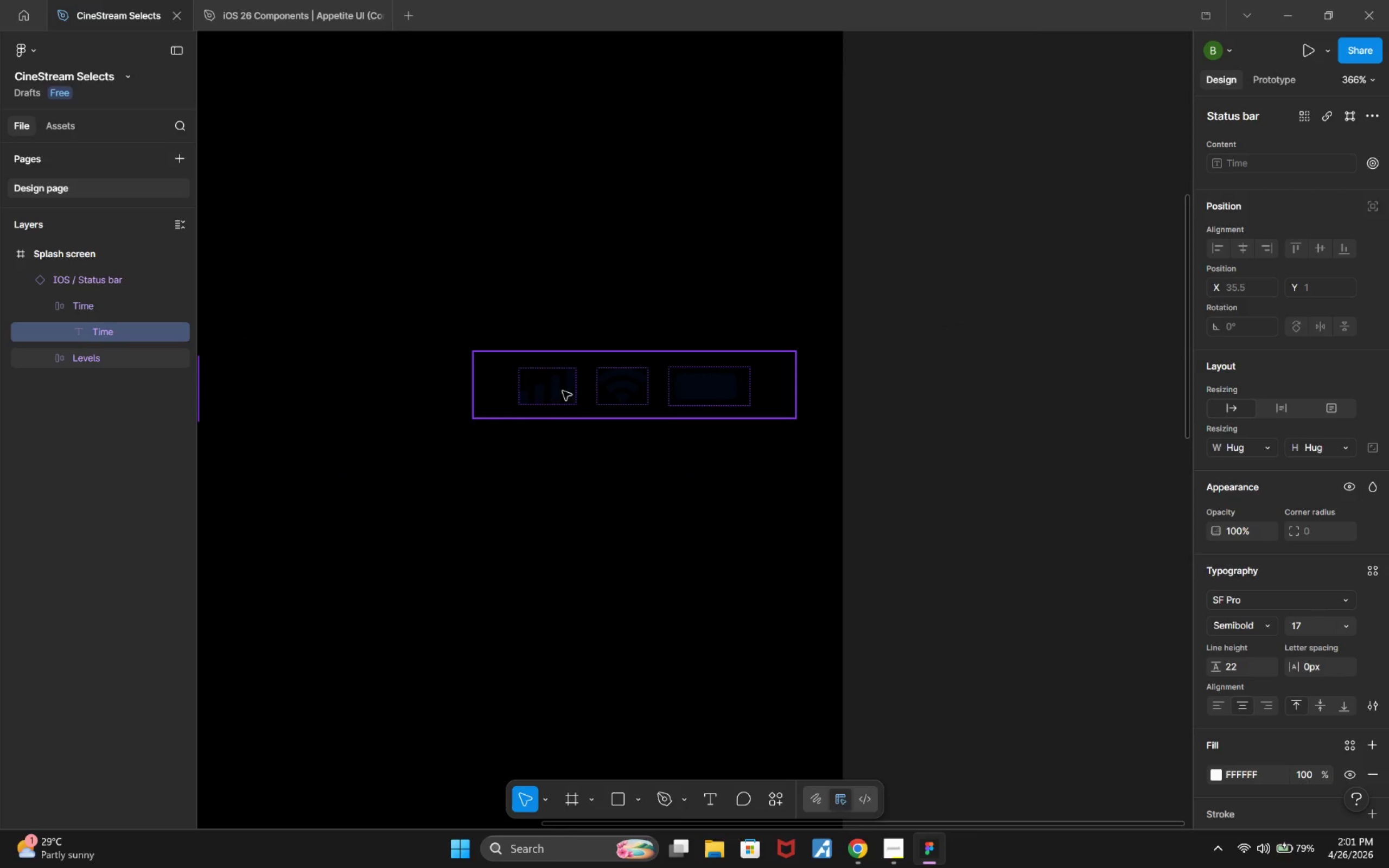 
left_click([553, 394])
 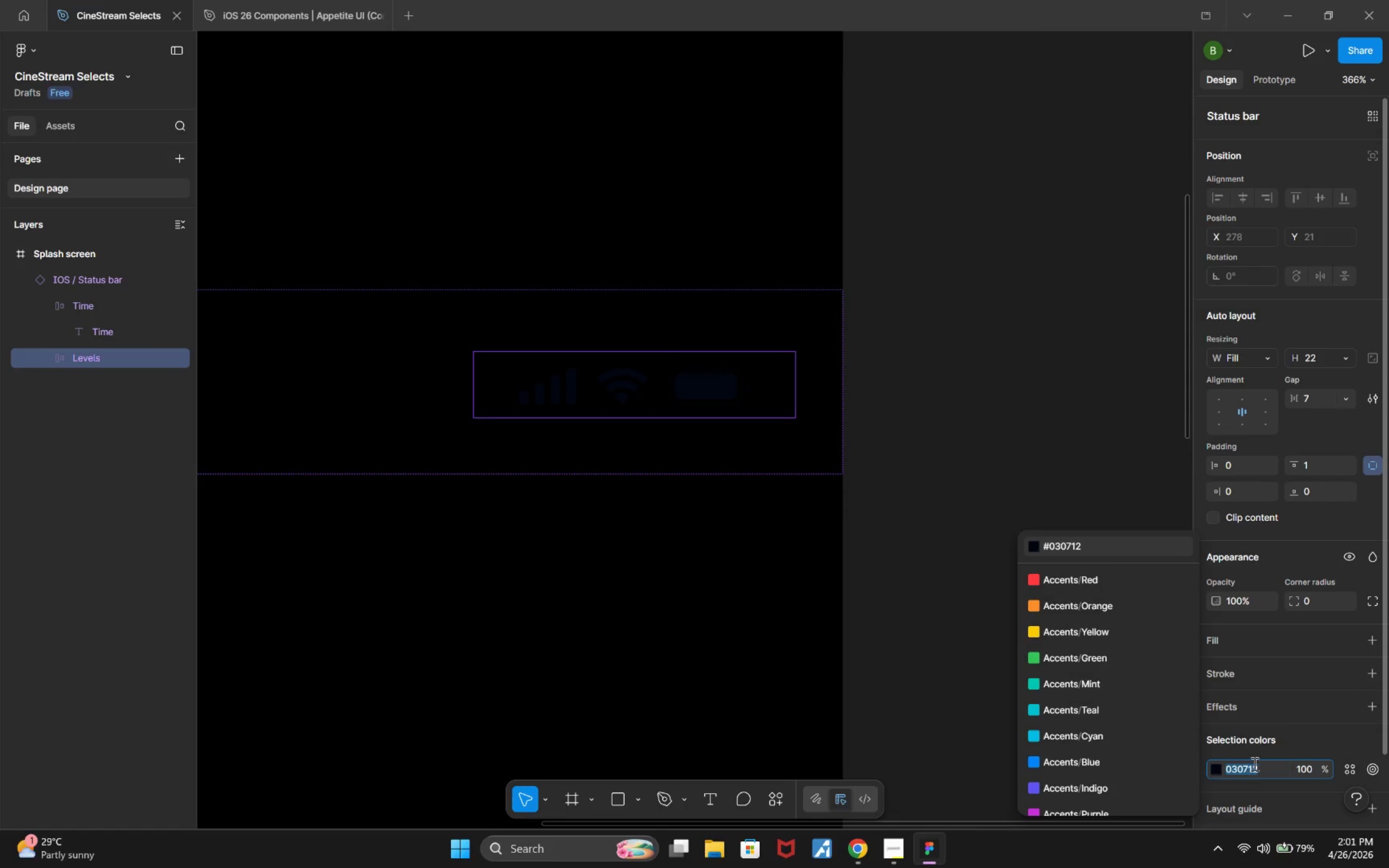 
type(fffffff)
 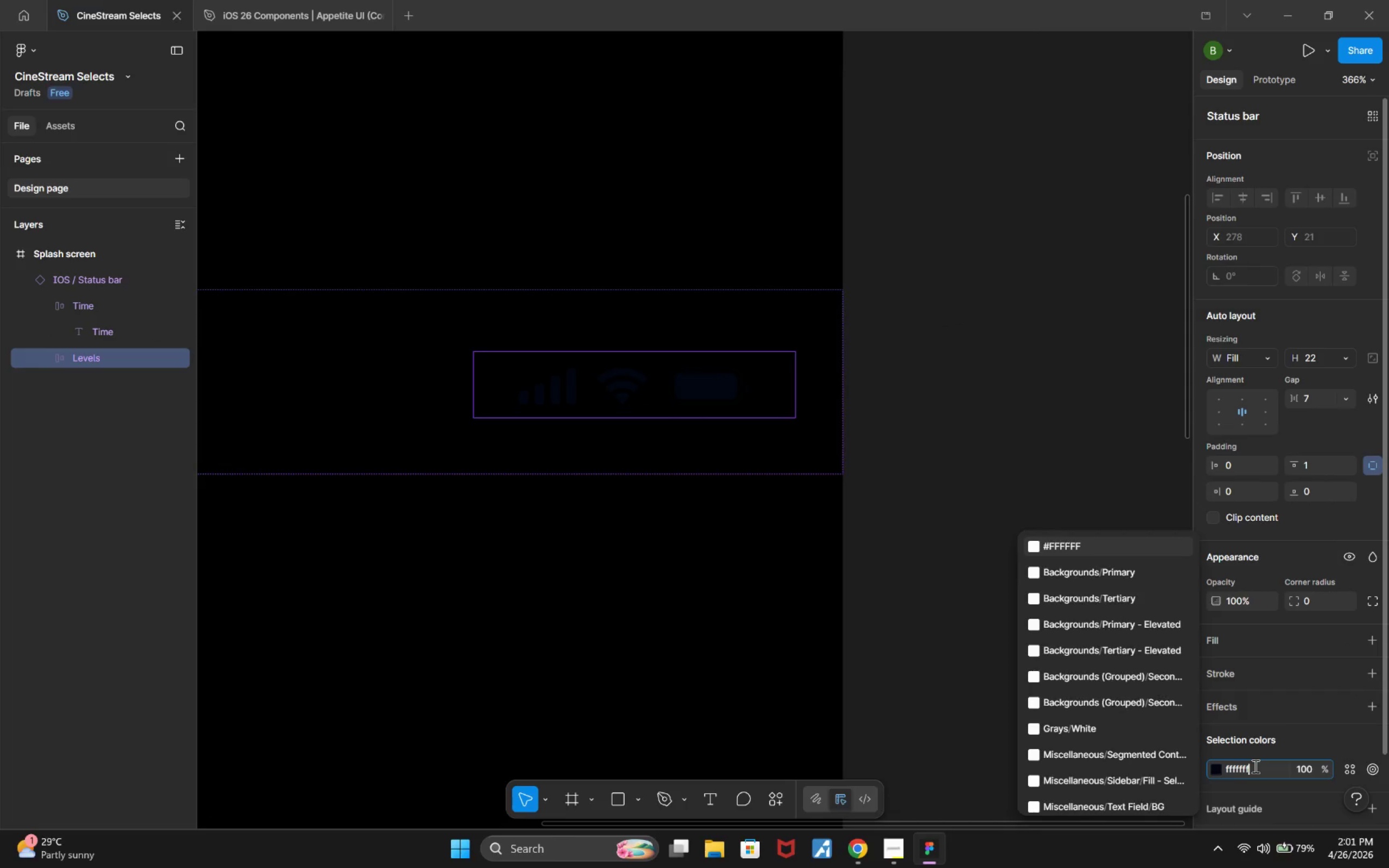 
key(Enter)
 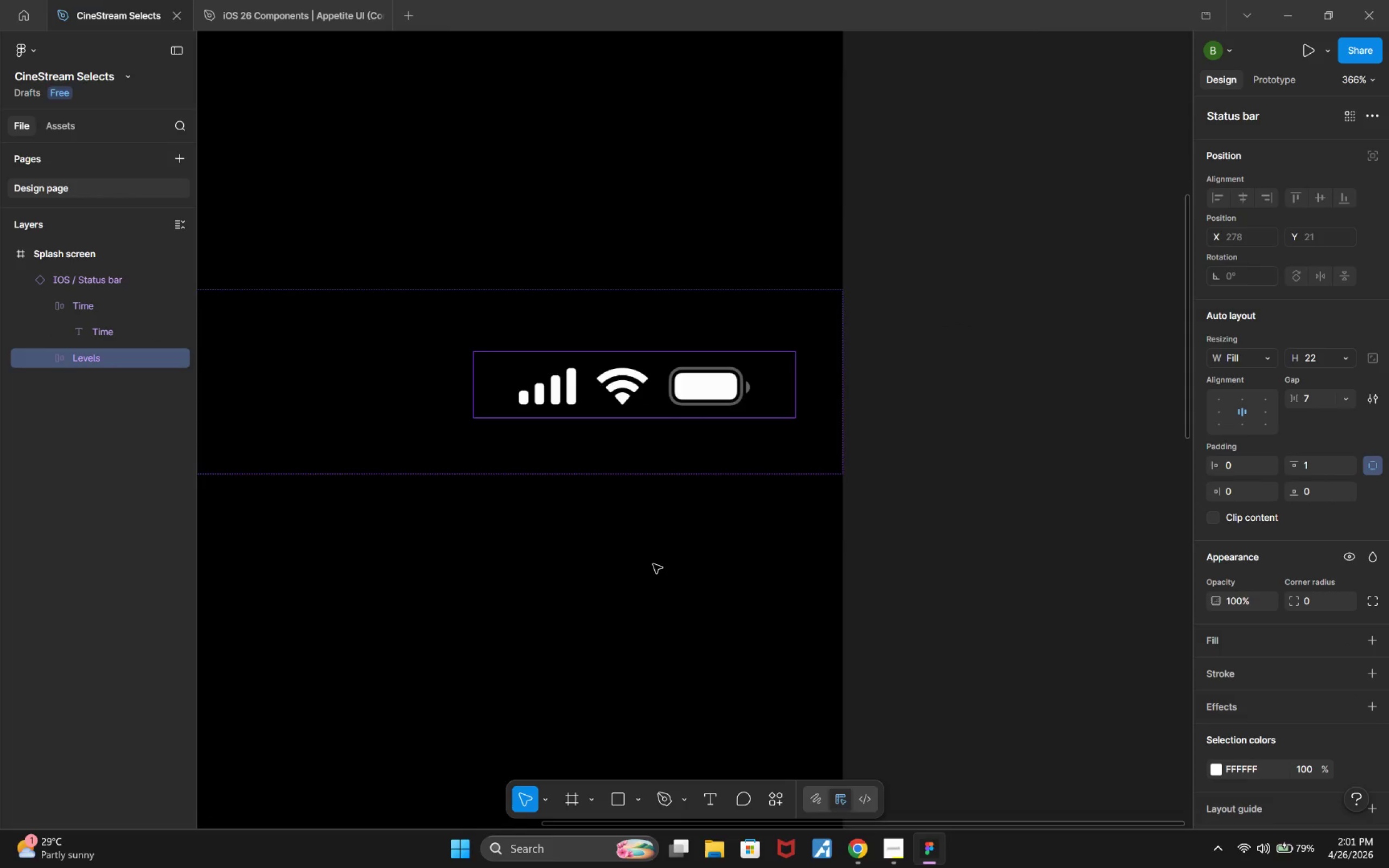 
scroll: coordinate [1003, 547], scroll_direction: up, amount: 2.0
 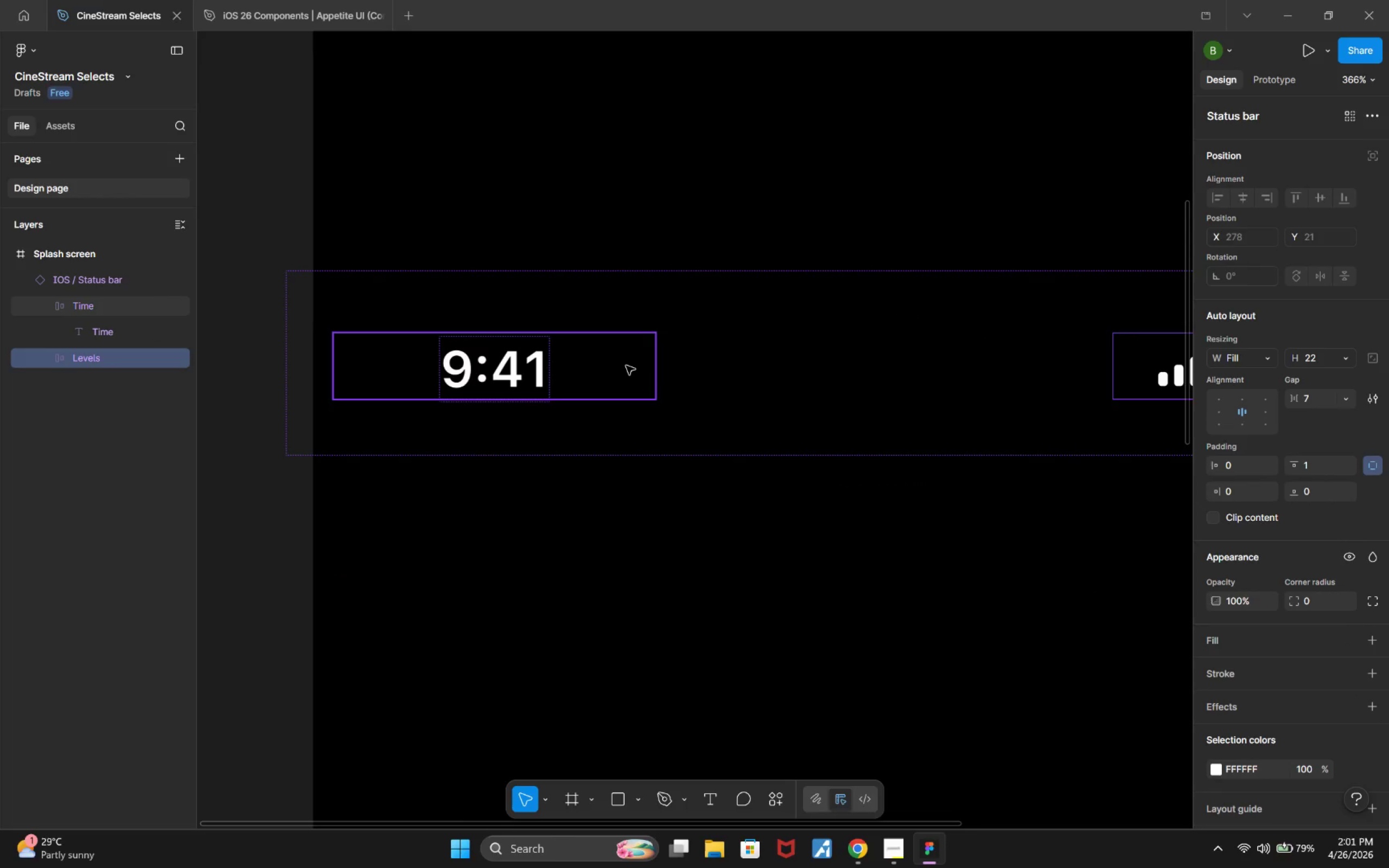 
left_click([626, 366])
 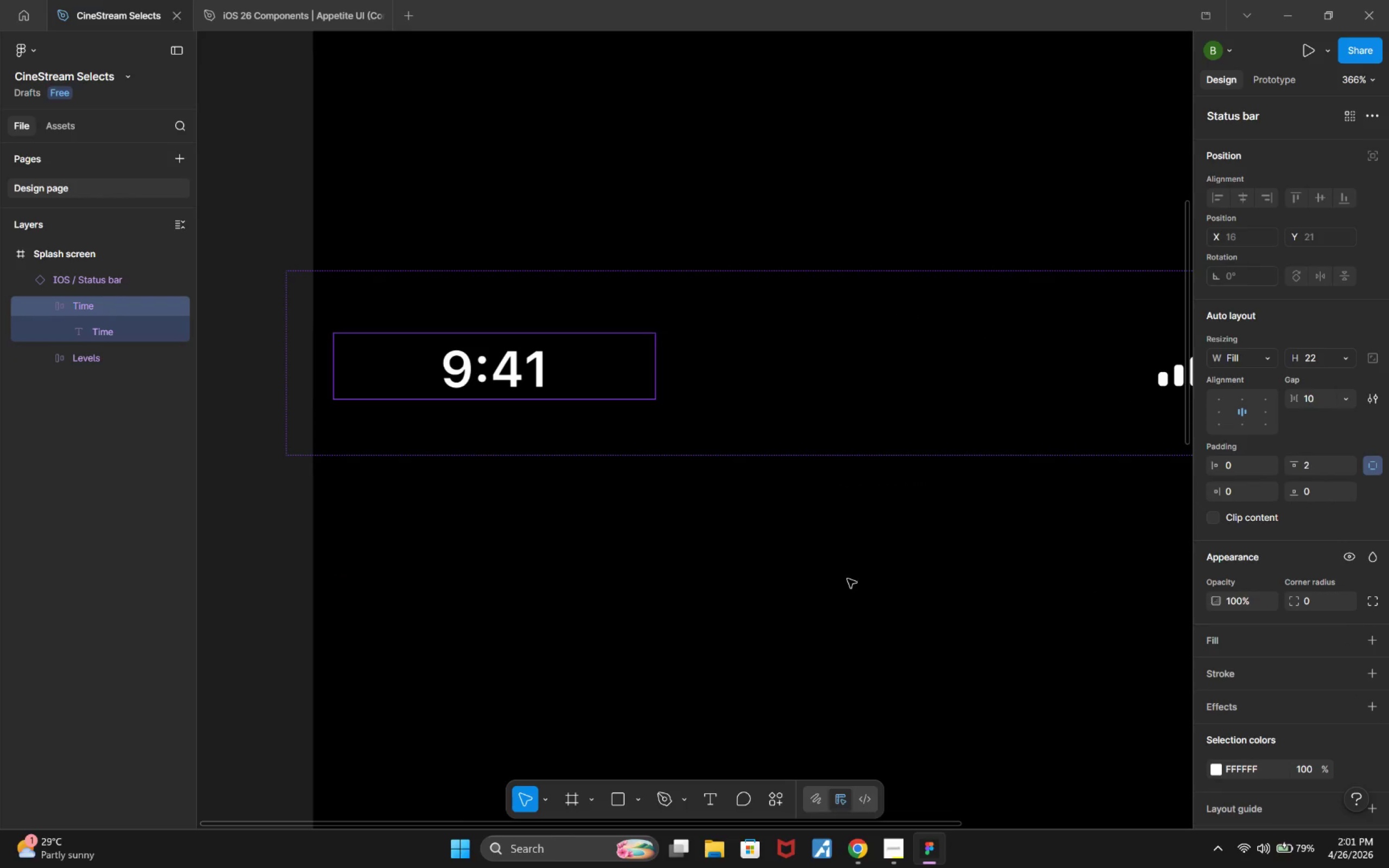 
hold_key(key=ControlLeft, duration=0.36)
scroll: coordinate [849, 574], scroll_direction: down, amount: 5.0
 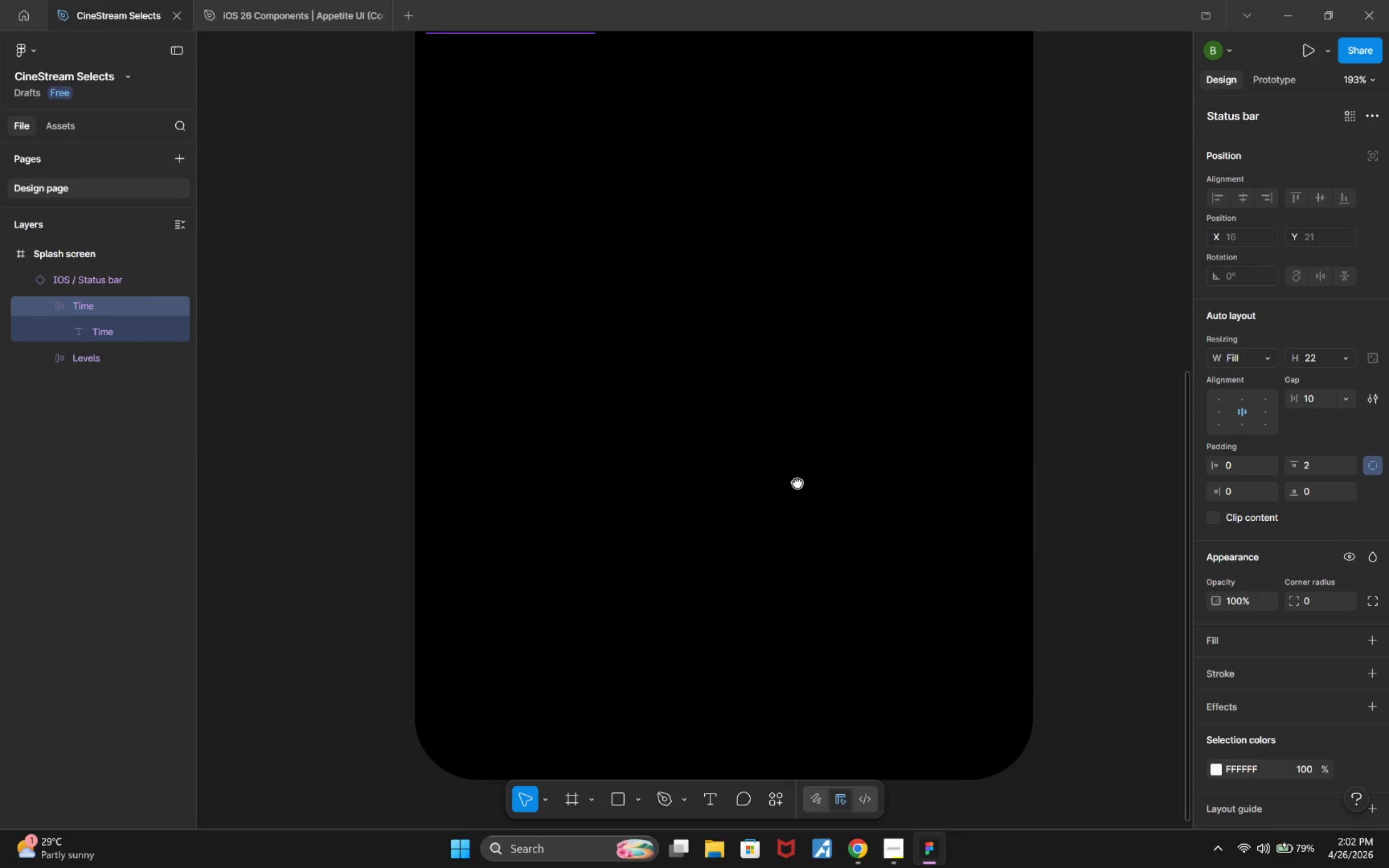 
left_click([711, 297])
 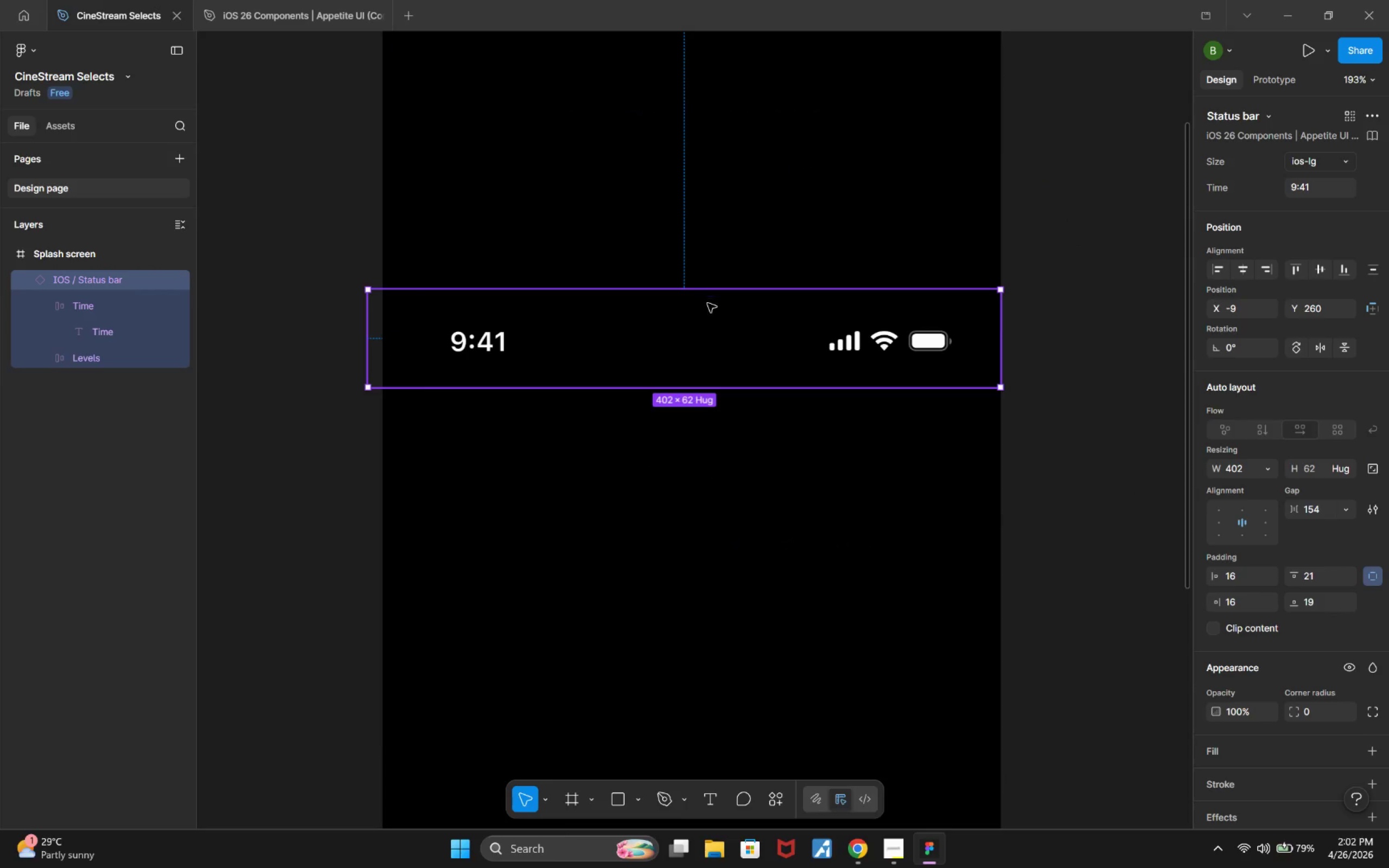 
hold_key(key=ControlLeft, duration=0.52)
scroll: coordinate [728, 356], scroll_direction: up, amount: 3.0
 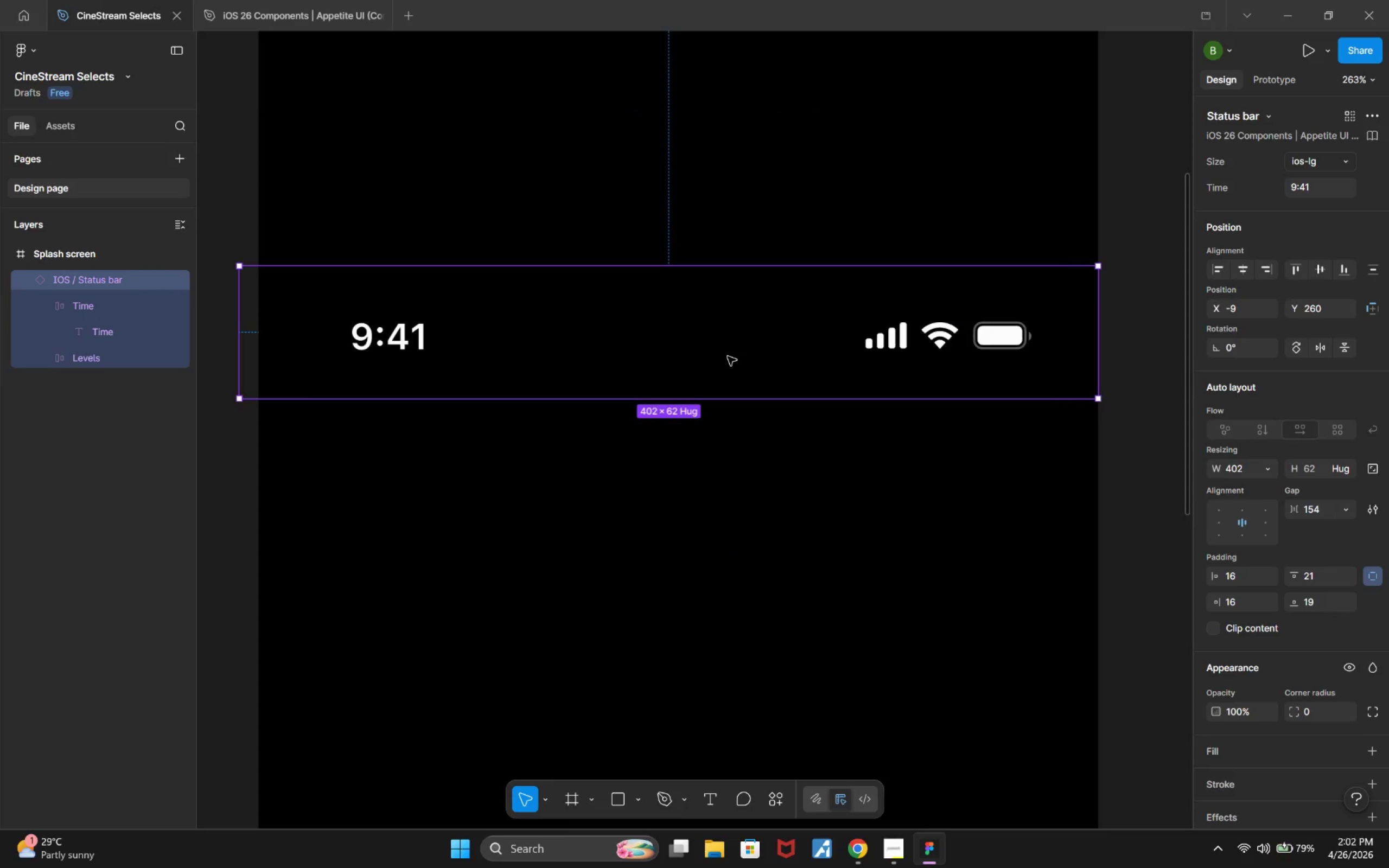 
key(Control+ControlLeft)
 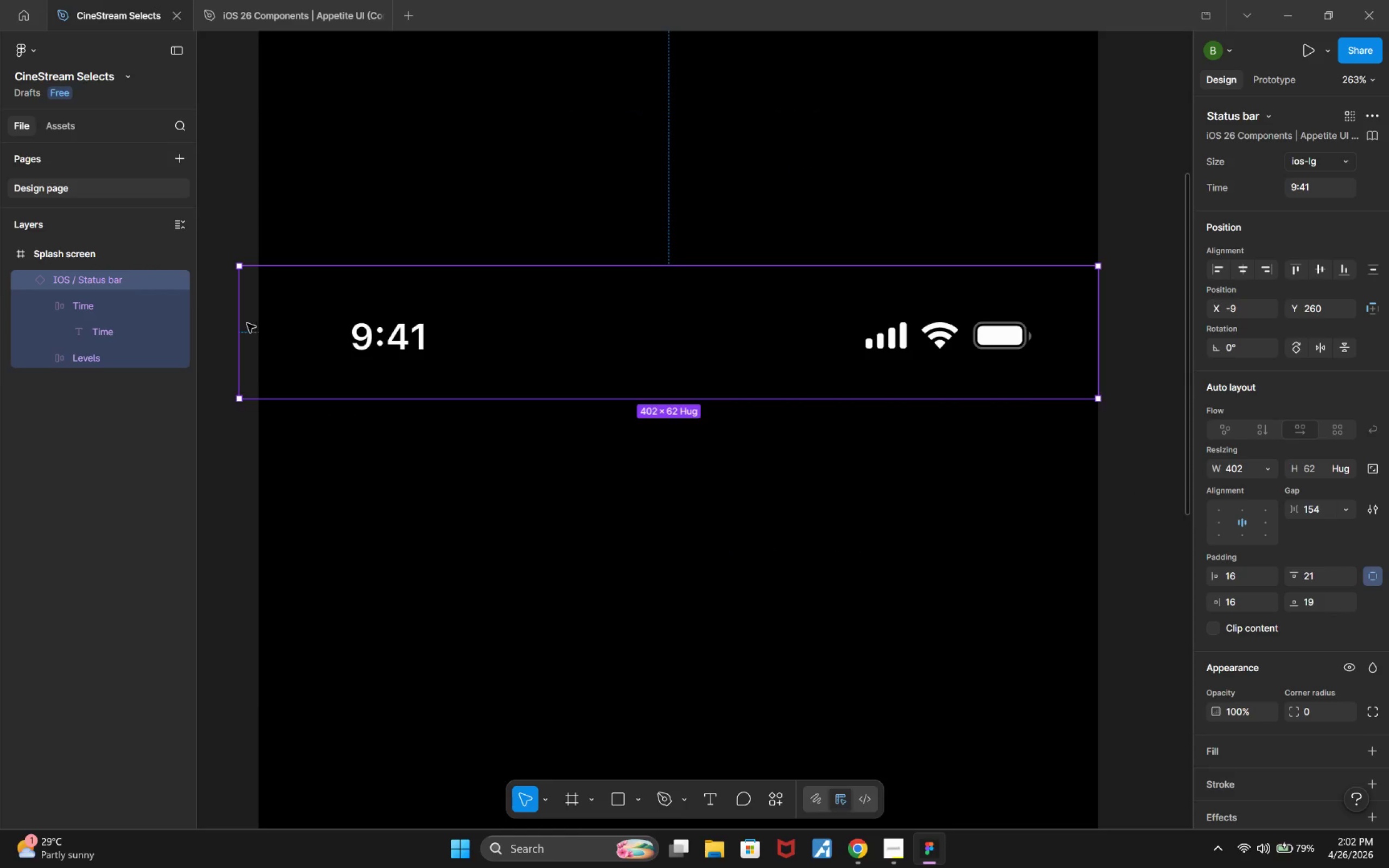 
left_click_drag(start_coordinate=[237, 319], to_coordinate=[667, 361])
 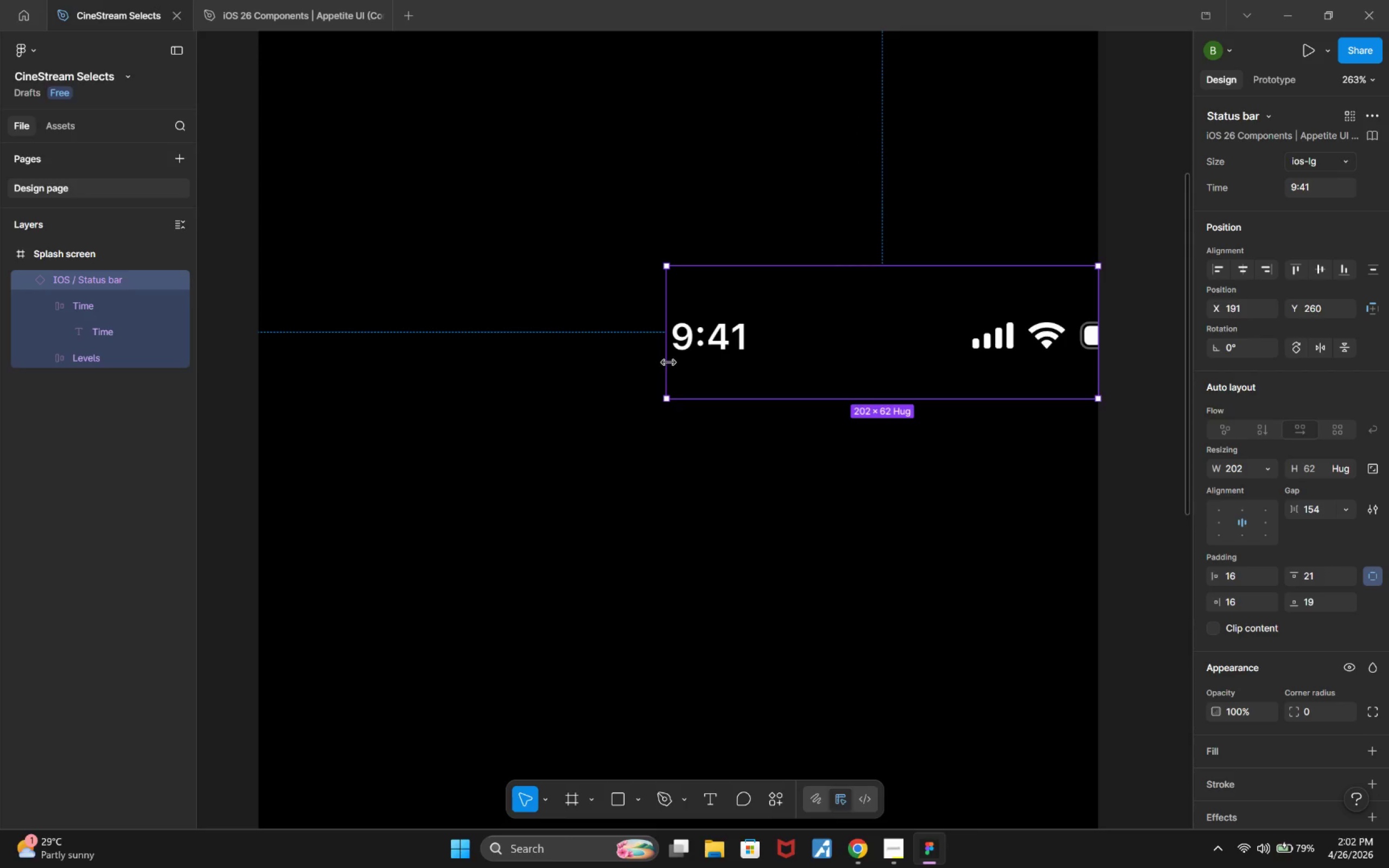 
key(Control+Z)
 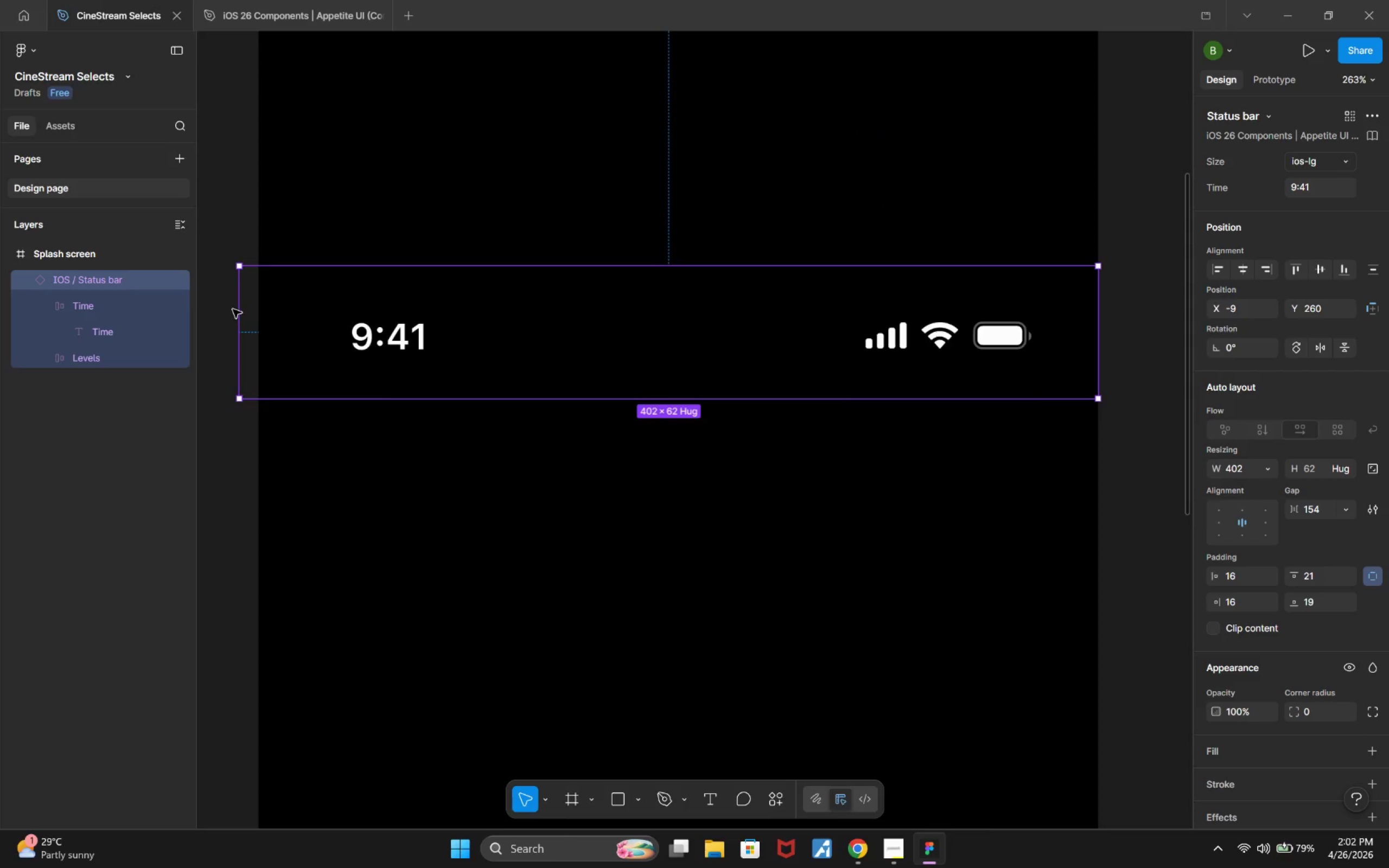 
left_click_drag(start_coordinate=[233, 309], to_coordinate=[258, 314])
 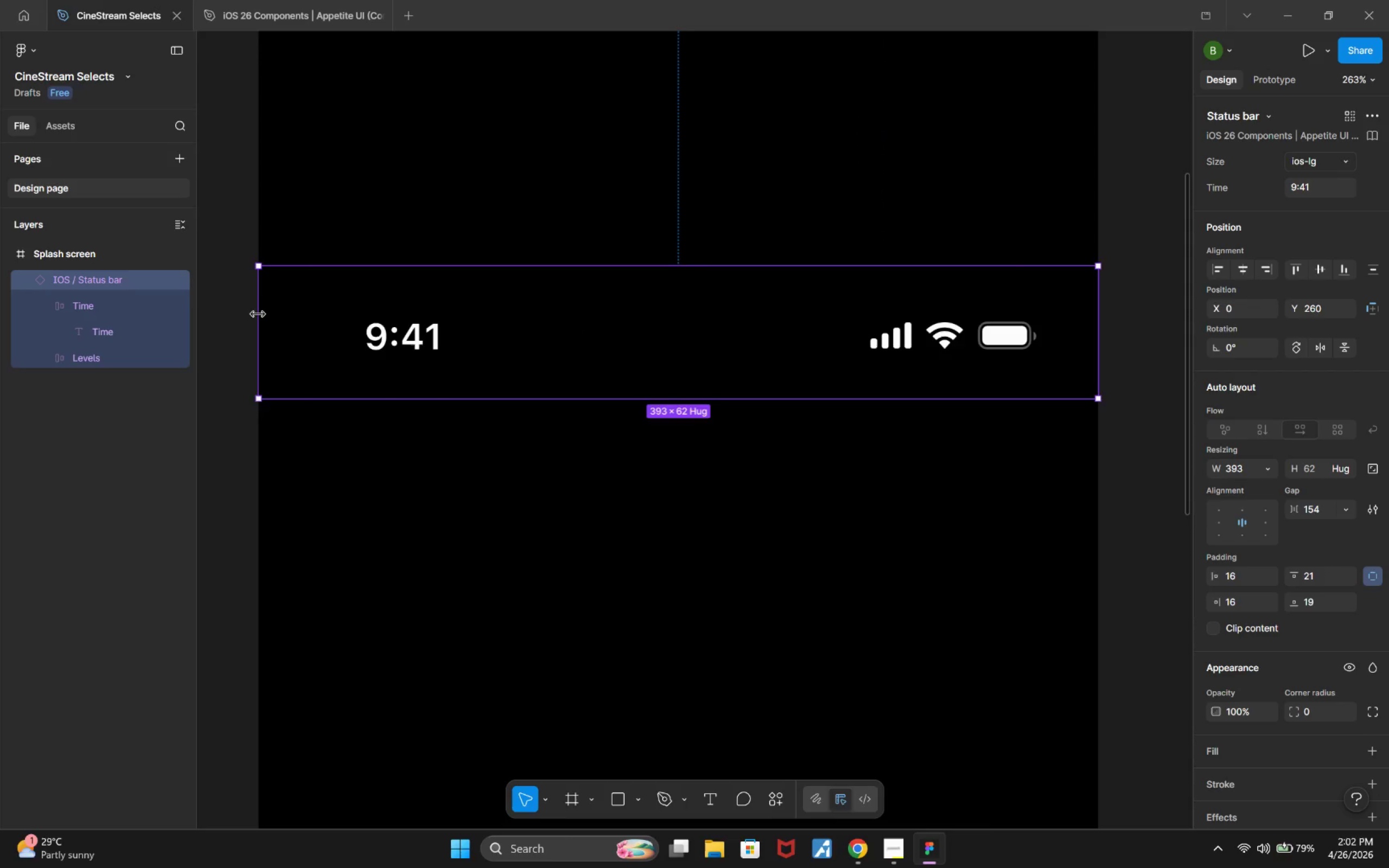 
key(Control+Z)
 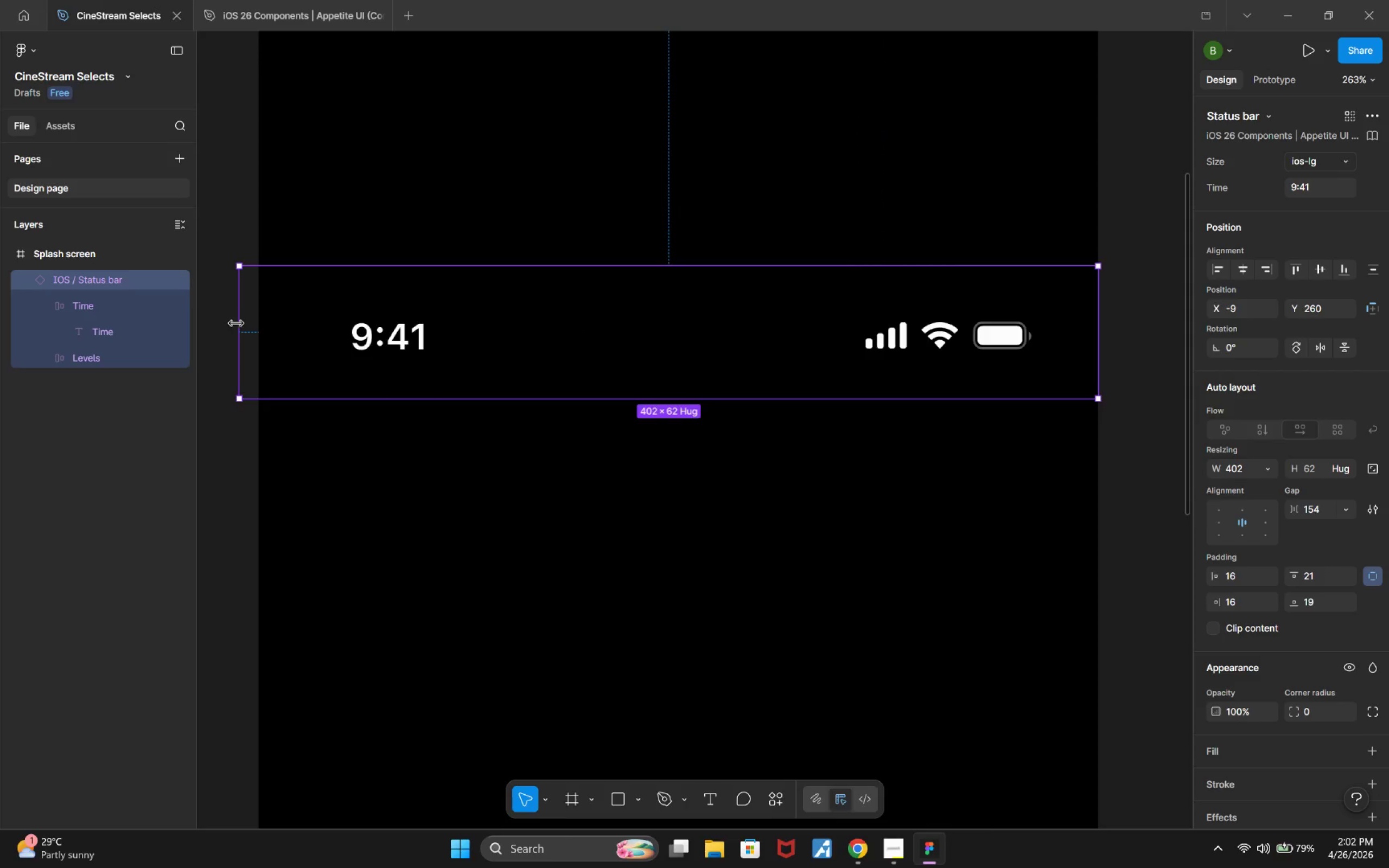 
hold_key(key=ControlLeft, duration=4.08)
left_click_drag(start_coordinate=[238, 323], to_coordinate=[258, 322])
 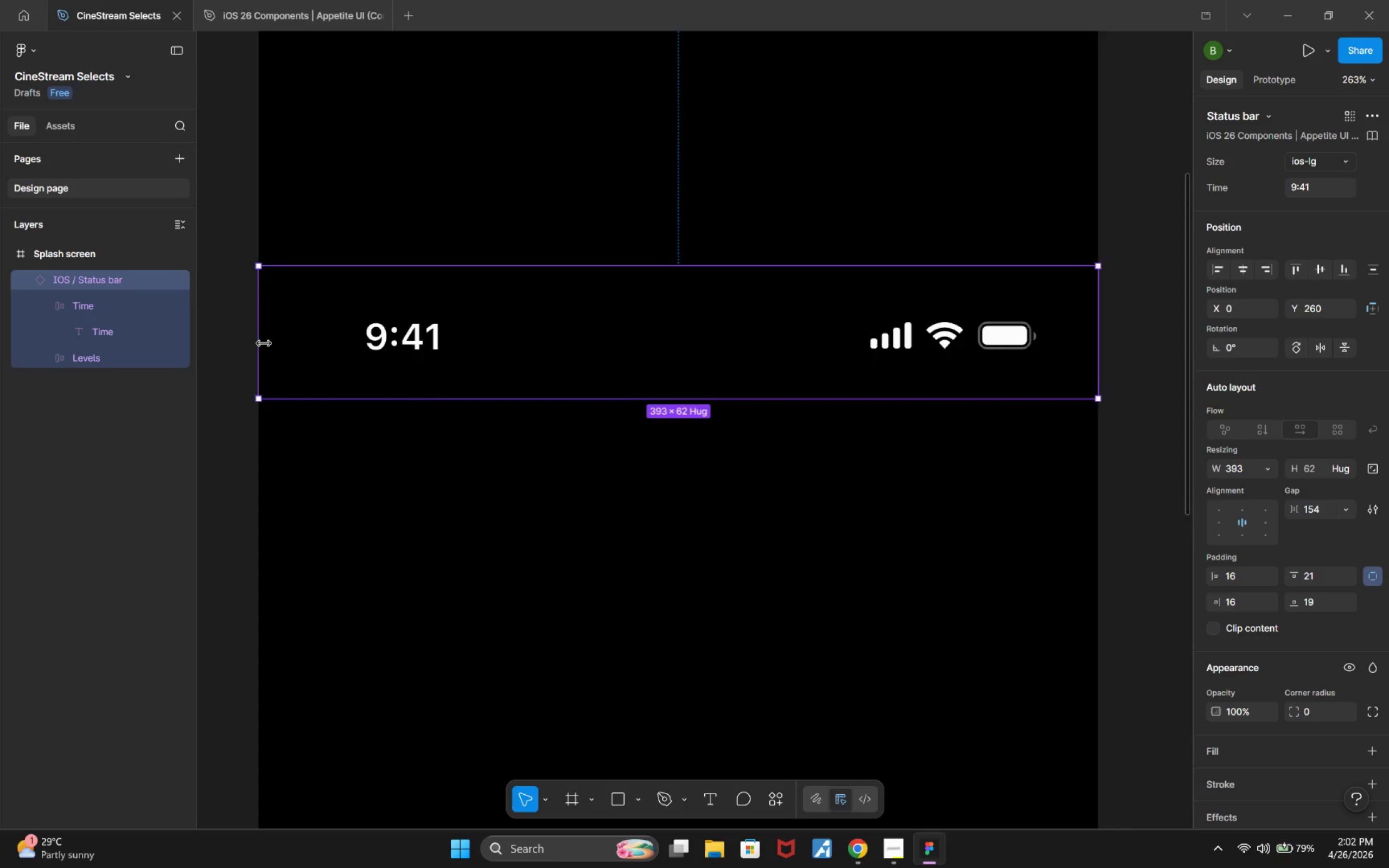 
scroll: coordinate [276, 366], scroll_direction: up, amount: 13.0
 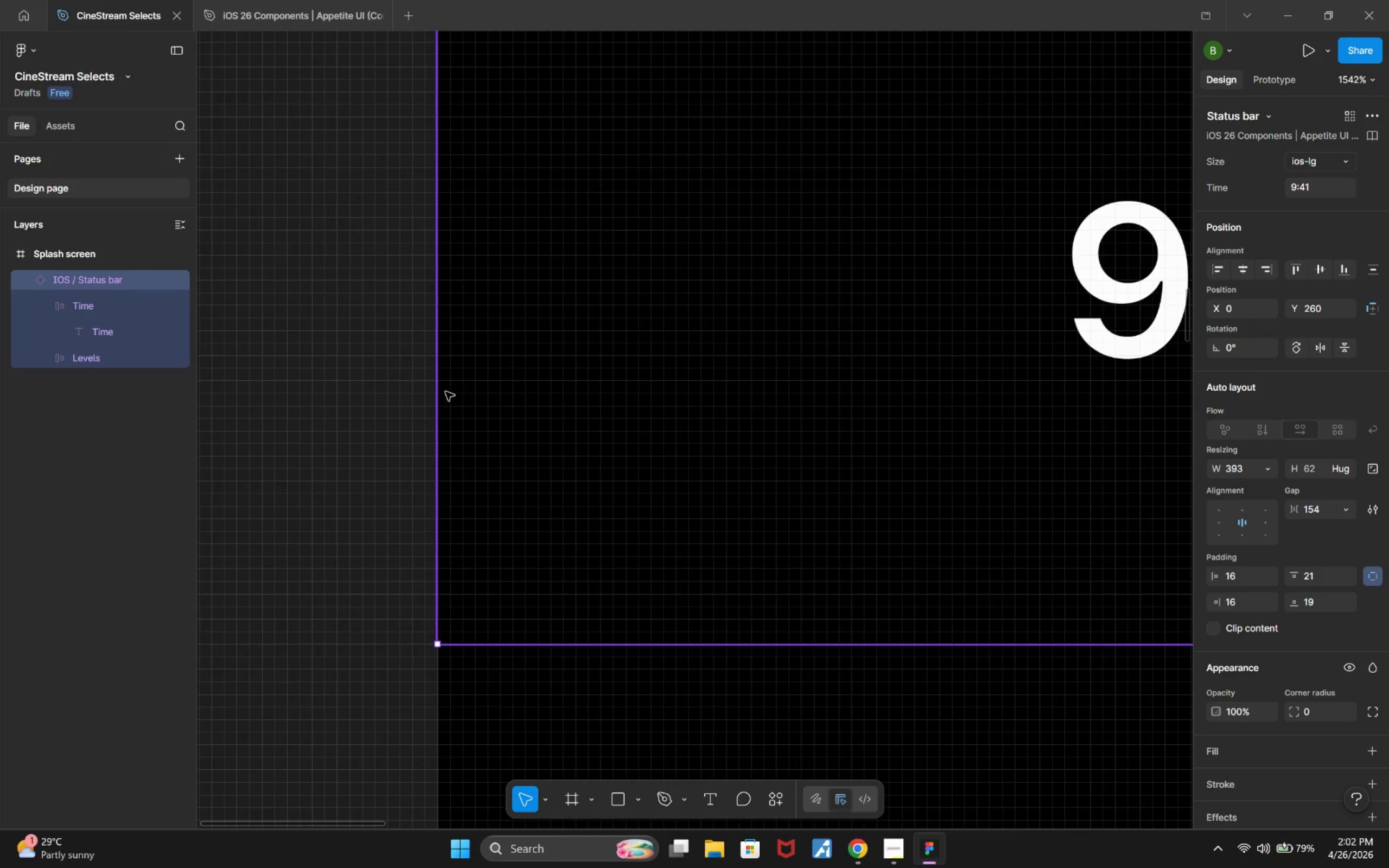 
left_click_drag(start_coordinate=[436, 392], to_coordinate=[435, 394])
 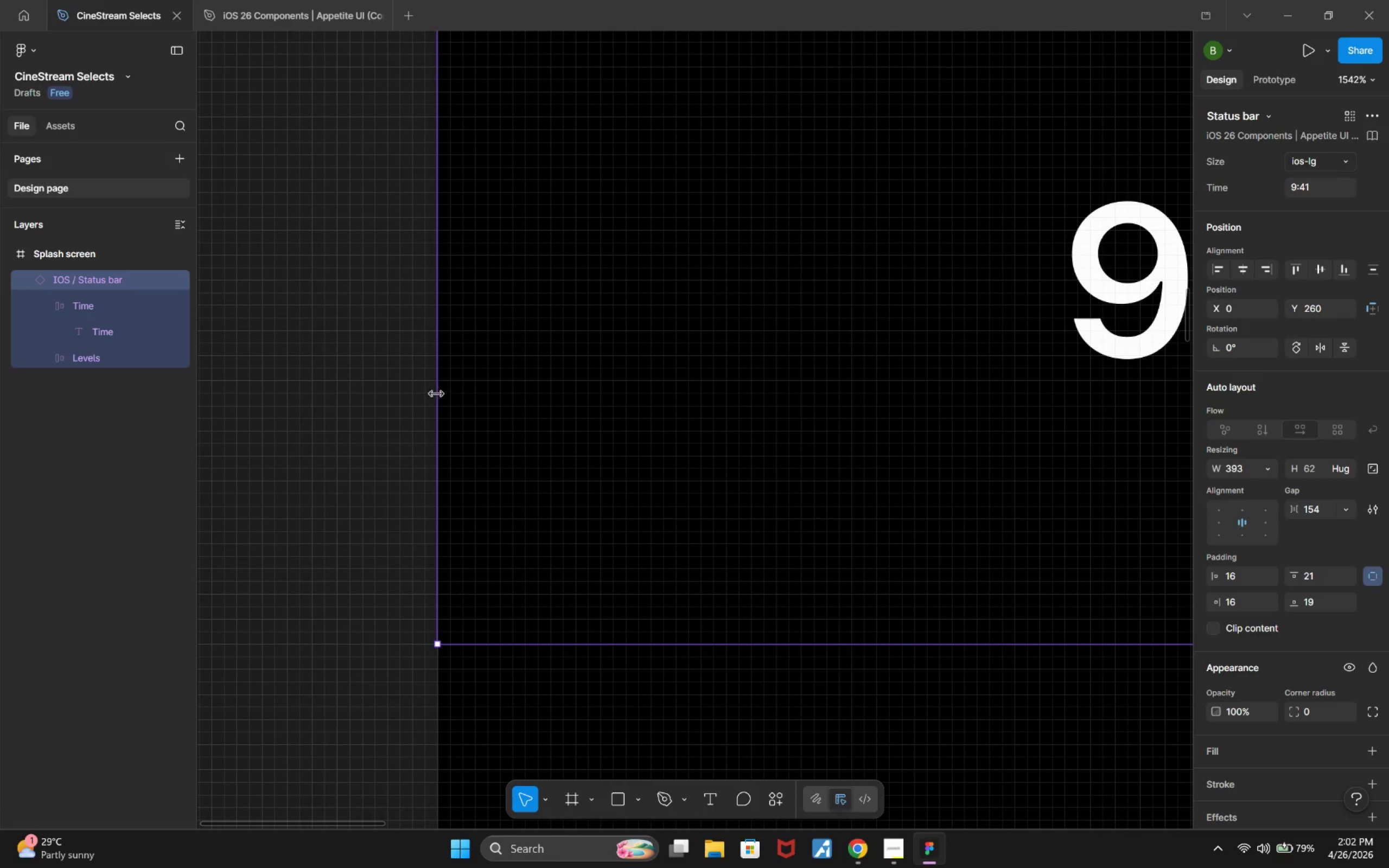 
hold_key(key=ControlLeft, duration=0.47)
scroll: coordinate [461, 382], scroll_direction: down, amount: 8.0
 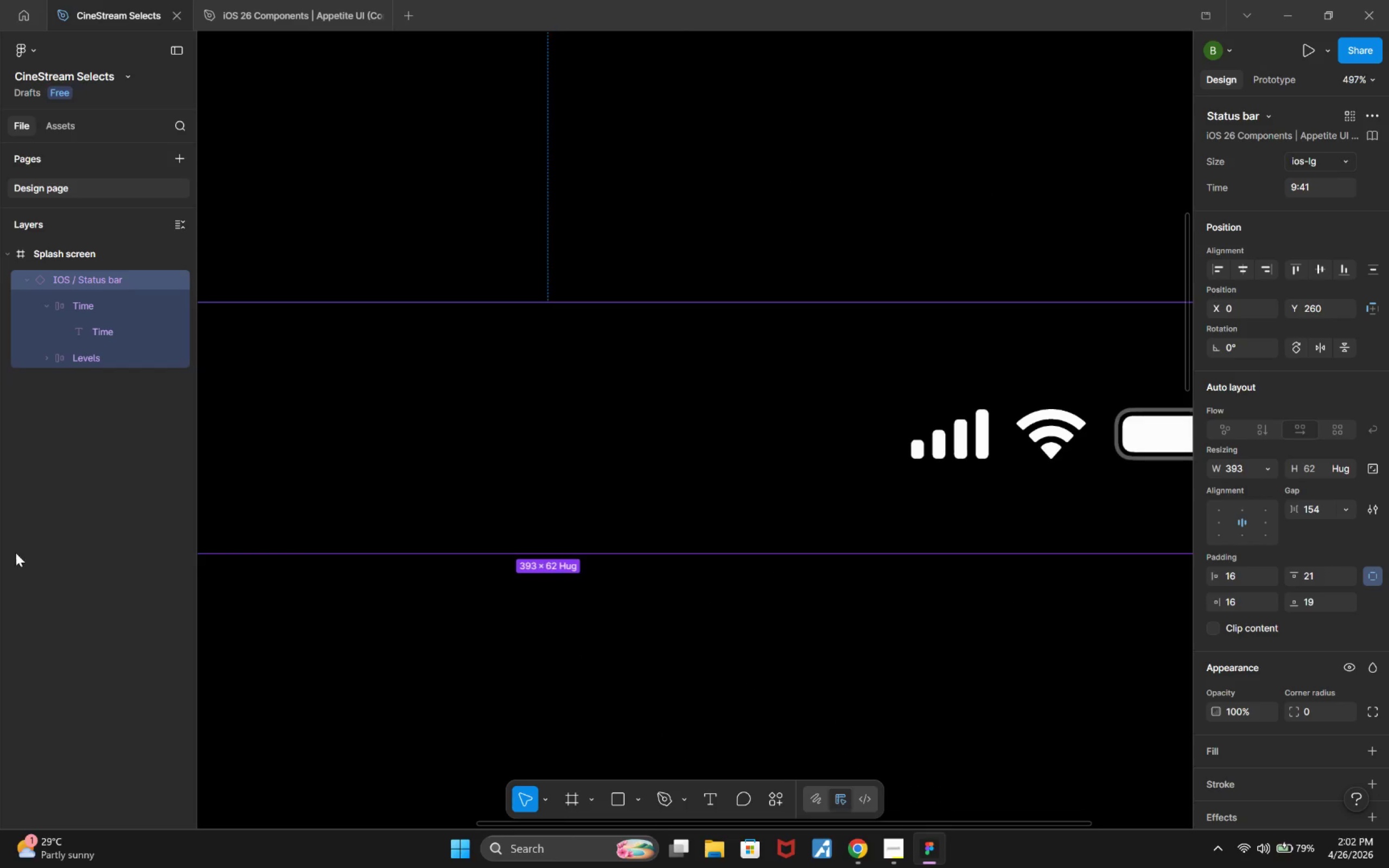 
hold_key(key=ControlLeft, duration=0.48)
 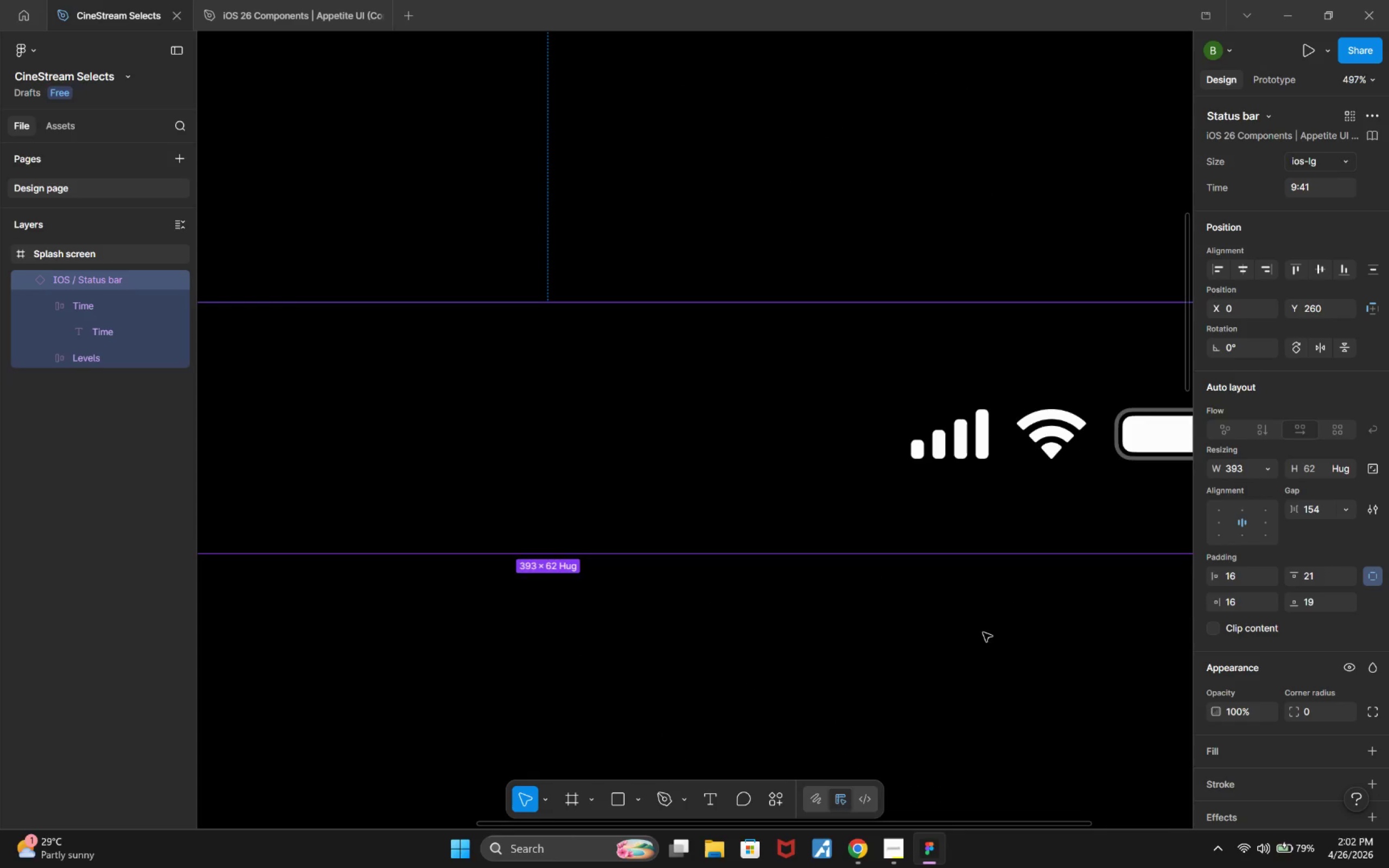 
hold_key(key=ControlLeft, duration=1.33)
 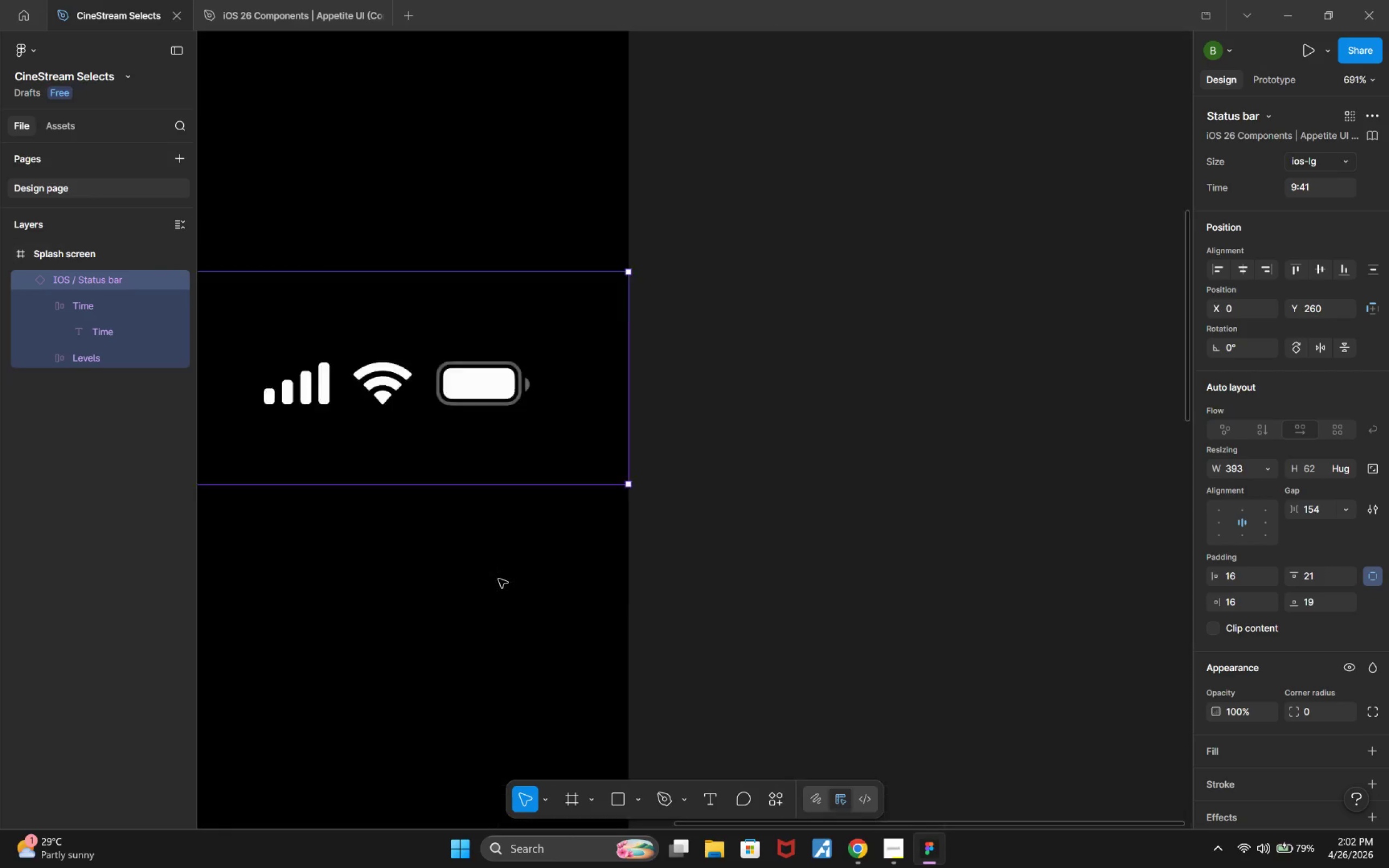 
scroll: coordinate [1001, 633], scroll_direction: down, amount: 1.0
 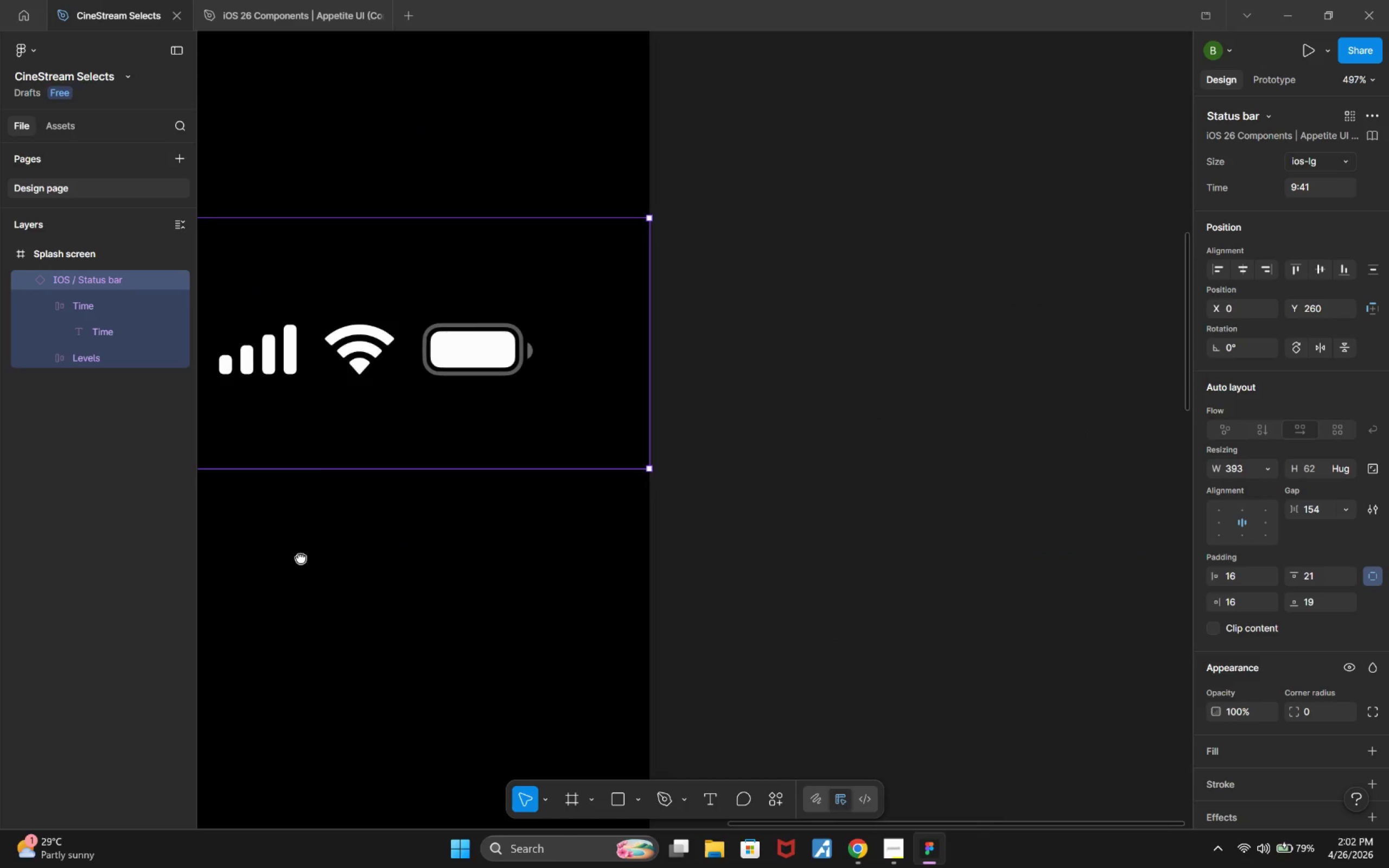 
scroll: coordinate [493, 575], scroll_direction: up, amount: 6.0
 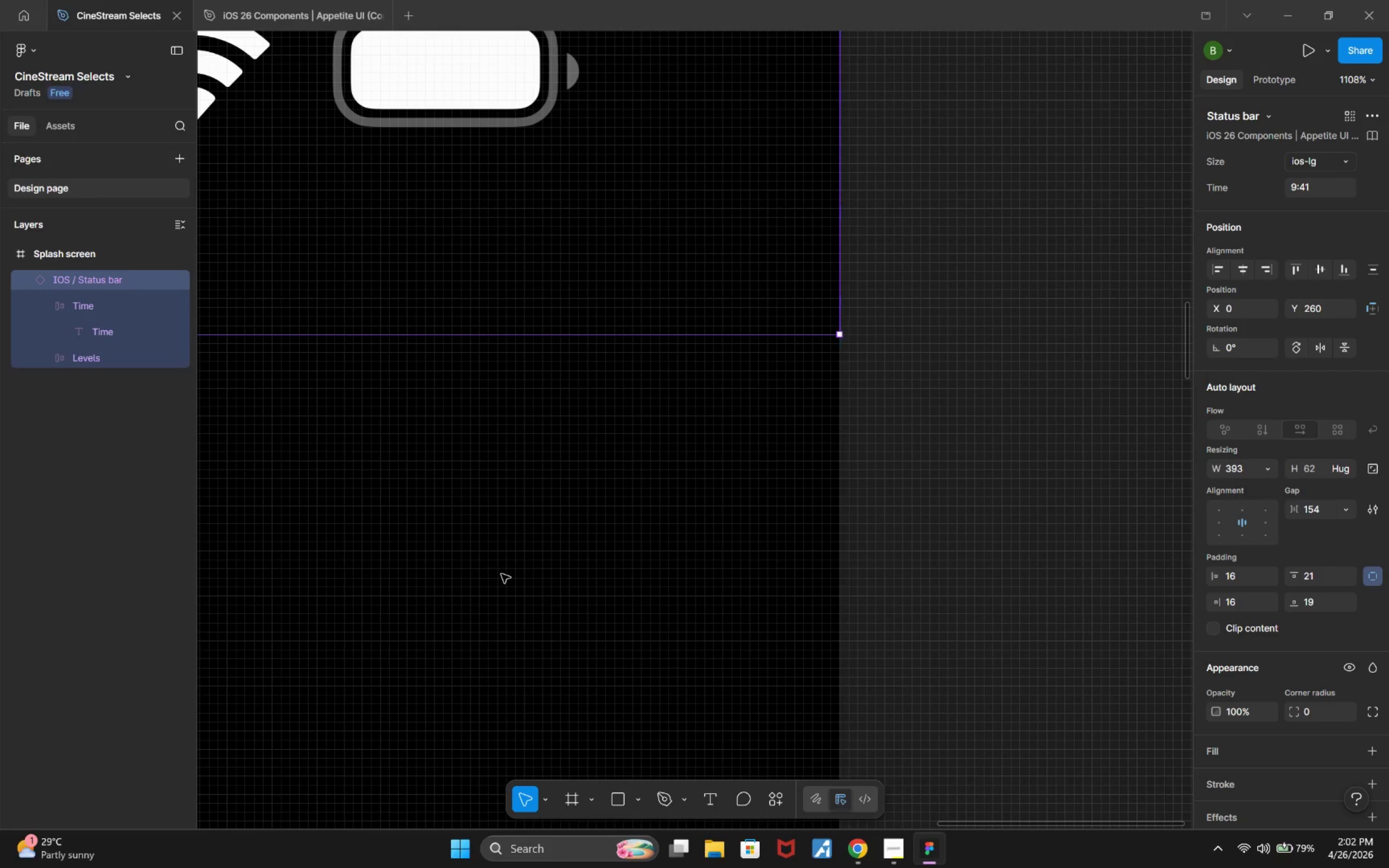 
hold_key(key=ControlLeft, duration=0.58)
scroll: coordinate [495, 578], scroll_direction: down, amount: 14.0
 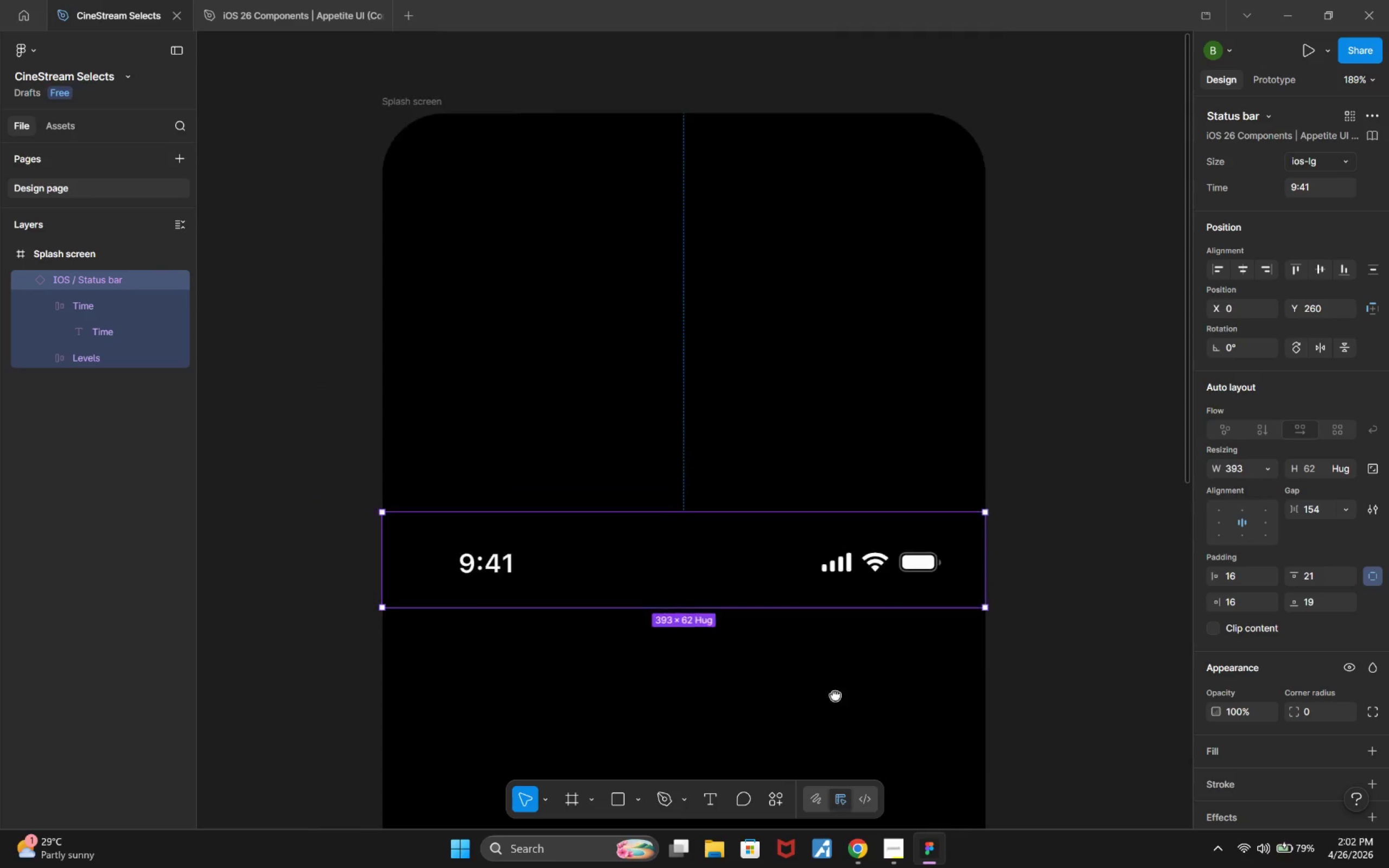 
left_click_drag(start_coordinate=[728, 574], to_coordinate=[706, 173])
 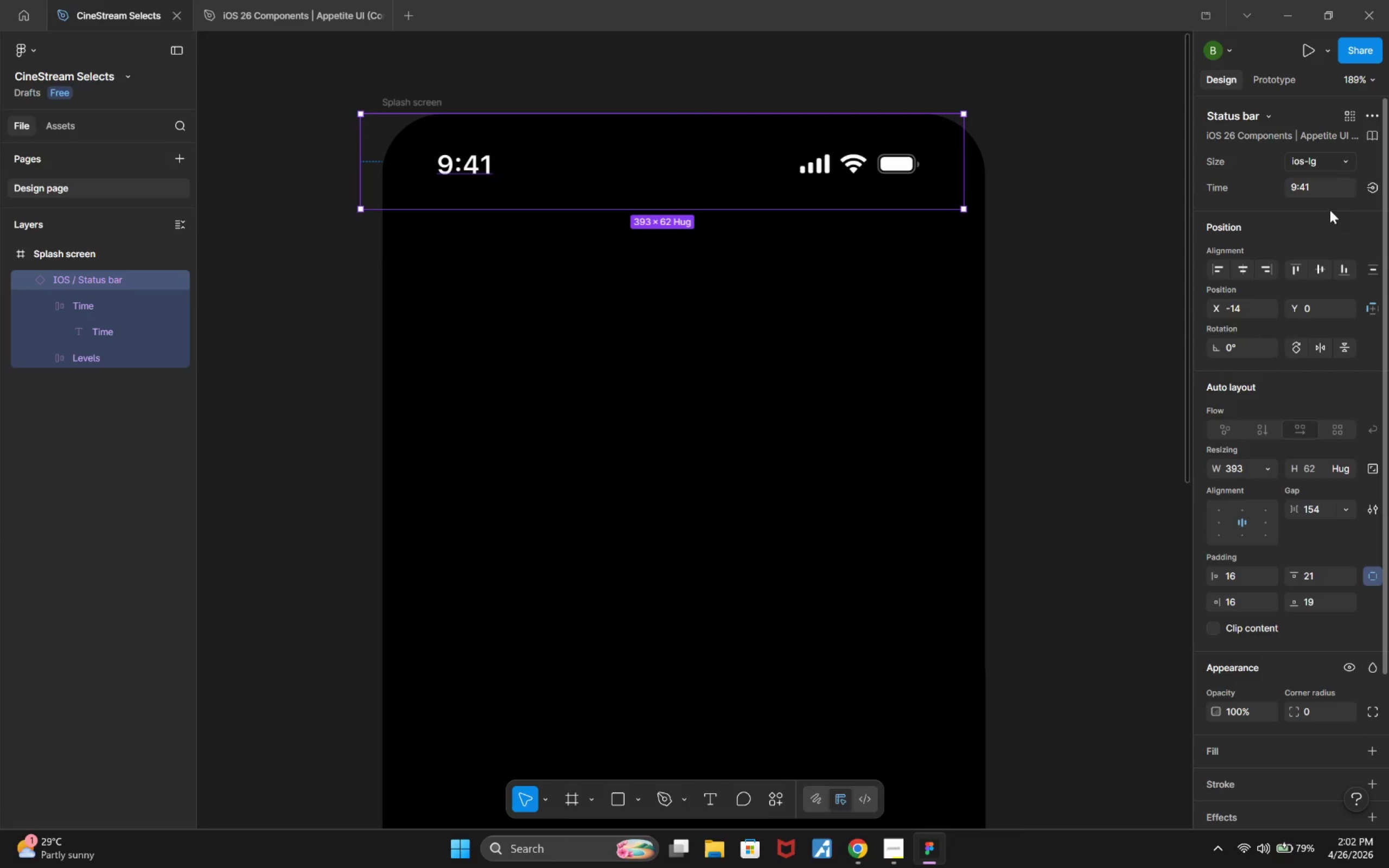 
left_click([1247, 267])
 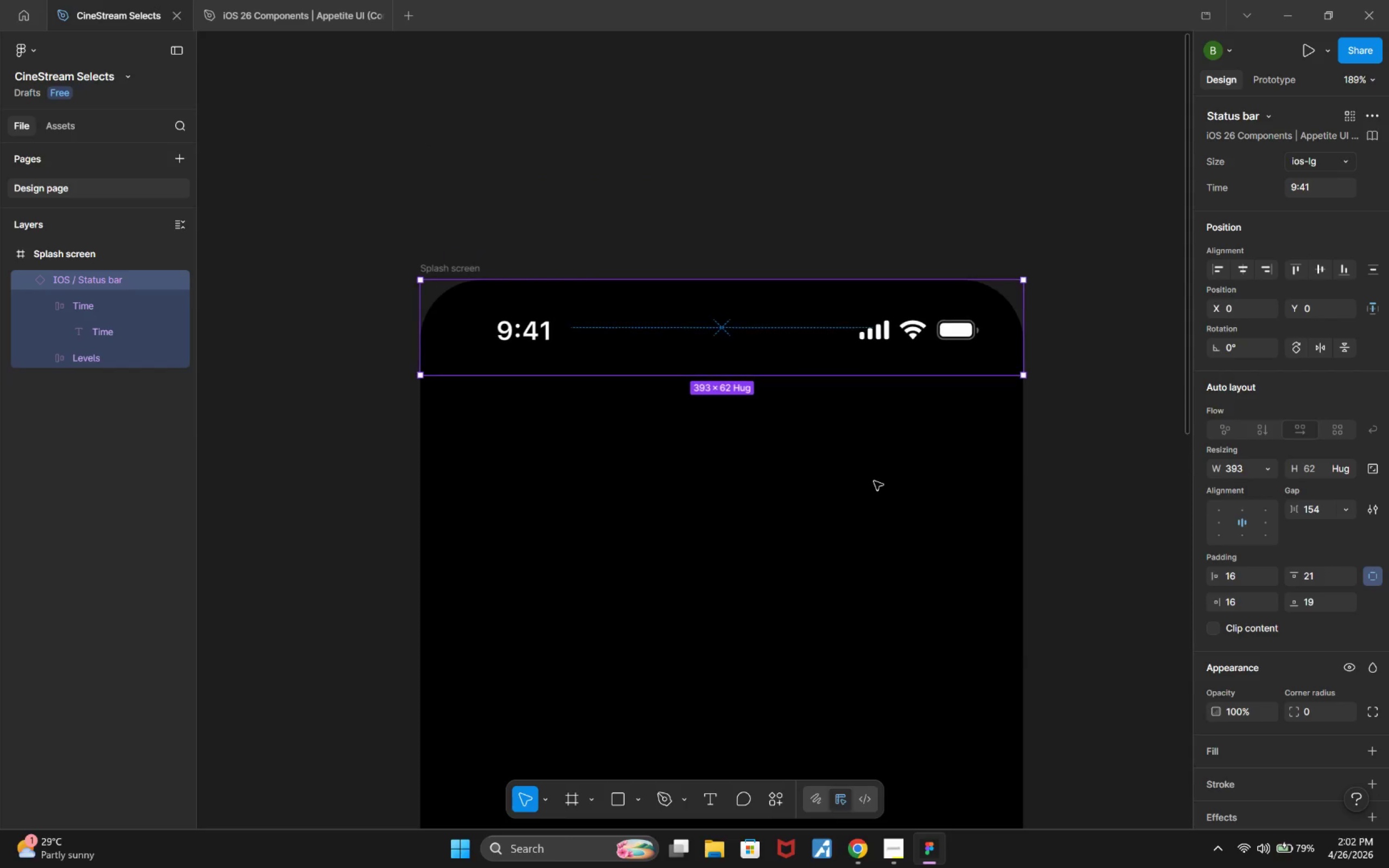 
double_click([539, 331])
 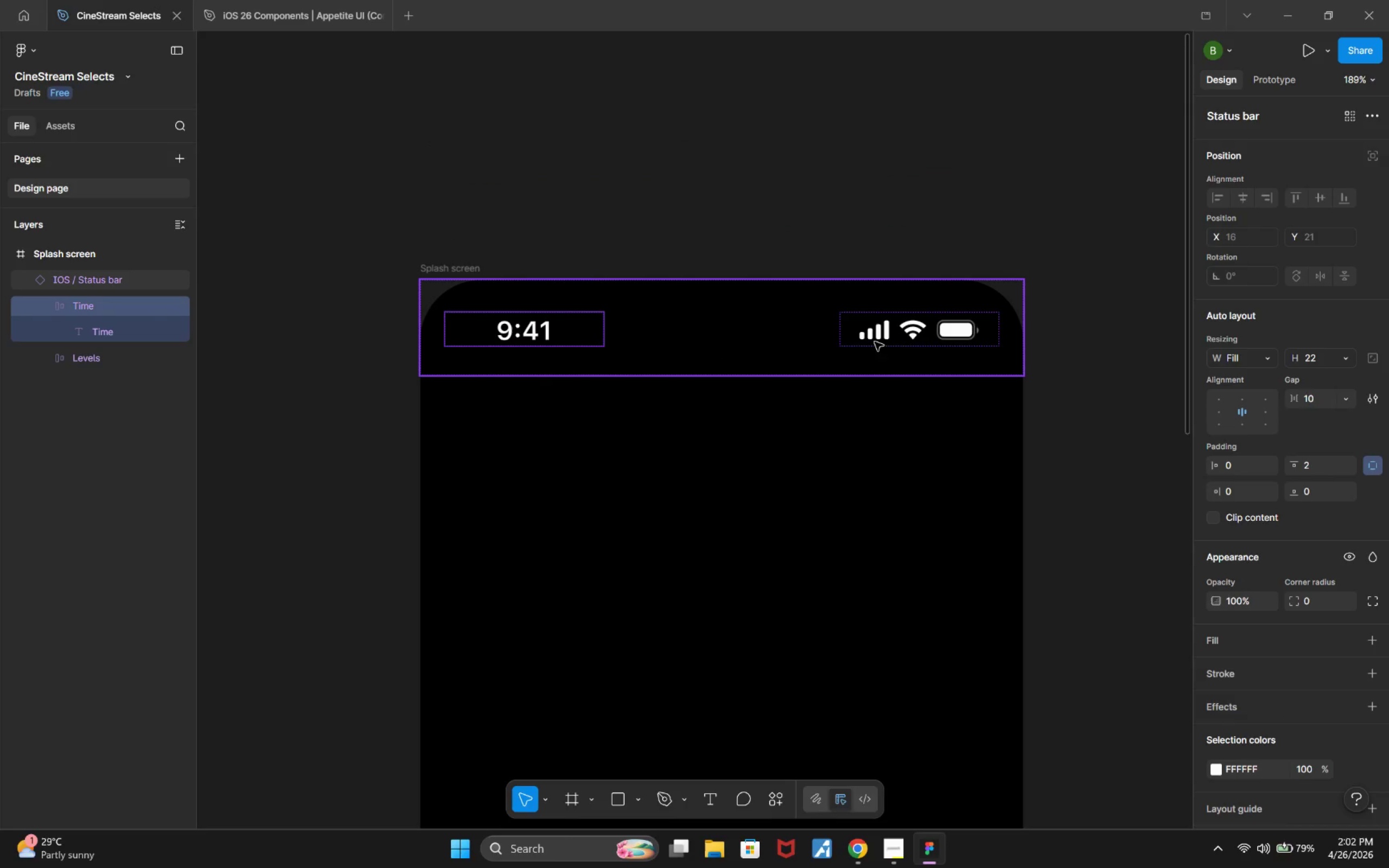 
double_click([702, 330])
 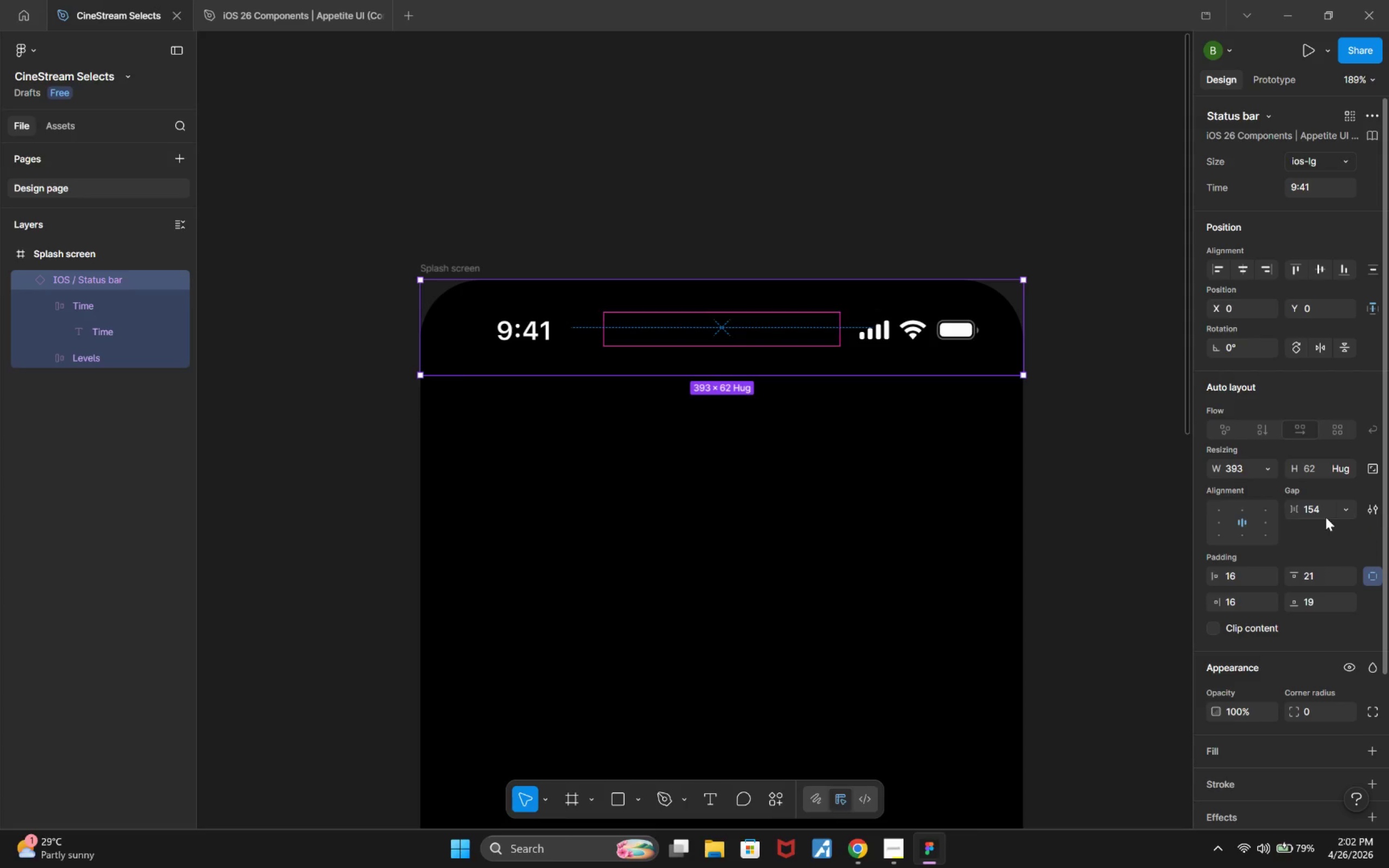 
left_click([1326, 511])
 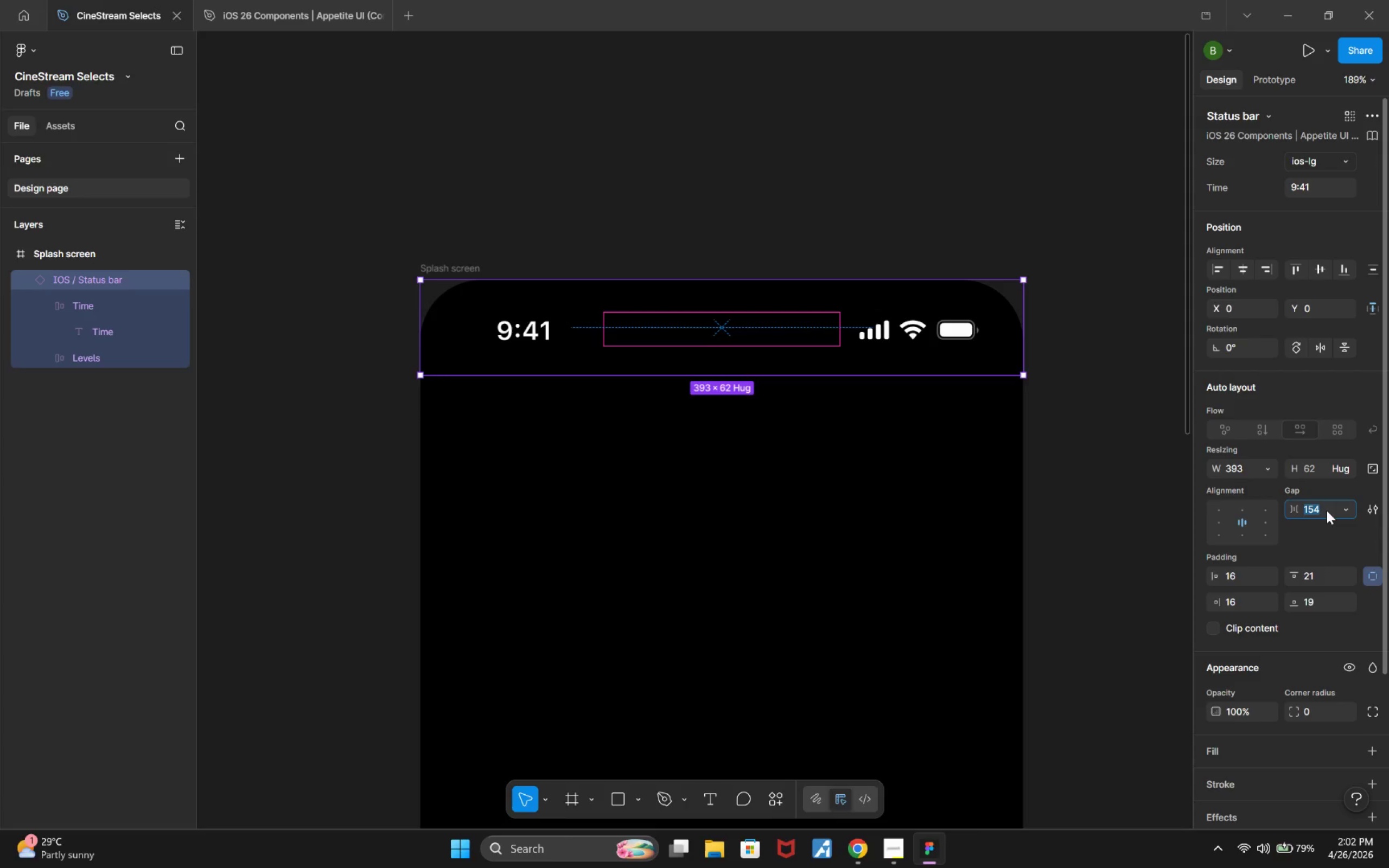 
key(ArrowDown)
 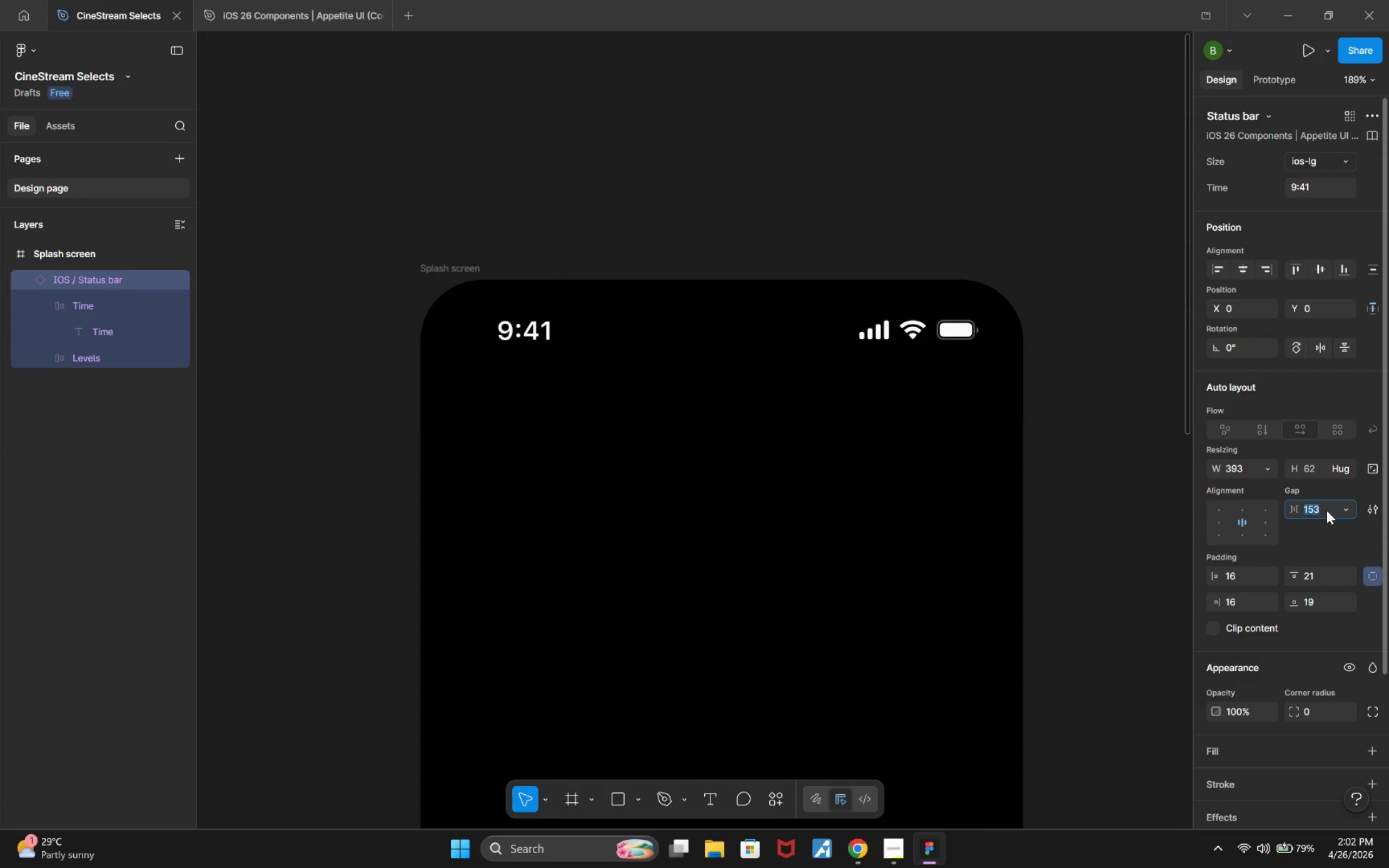 
hold_key(key=ArrowDown, duration=0.62)
 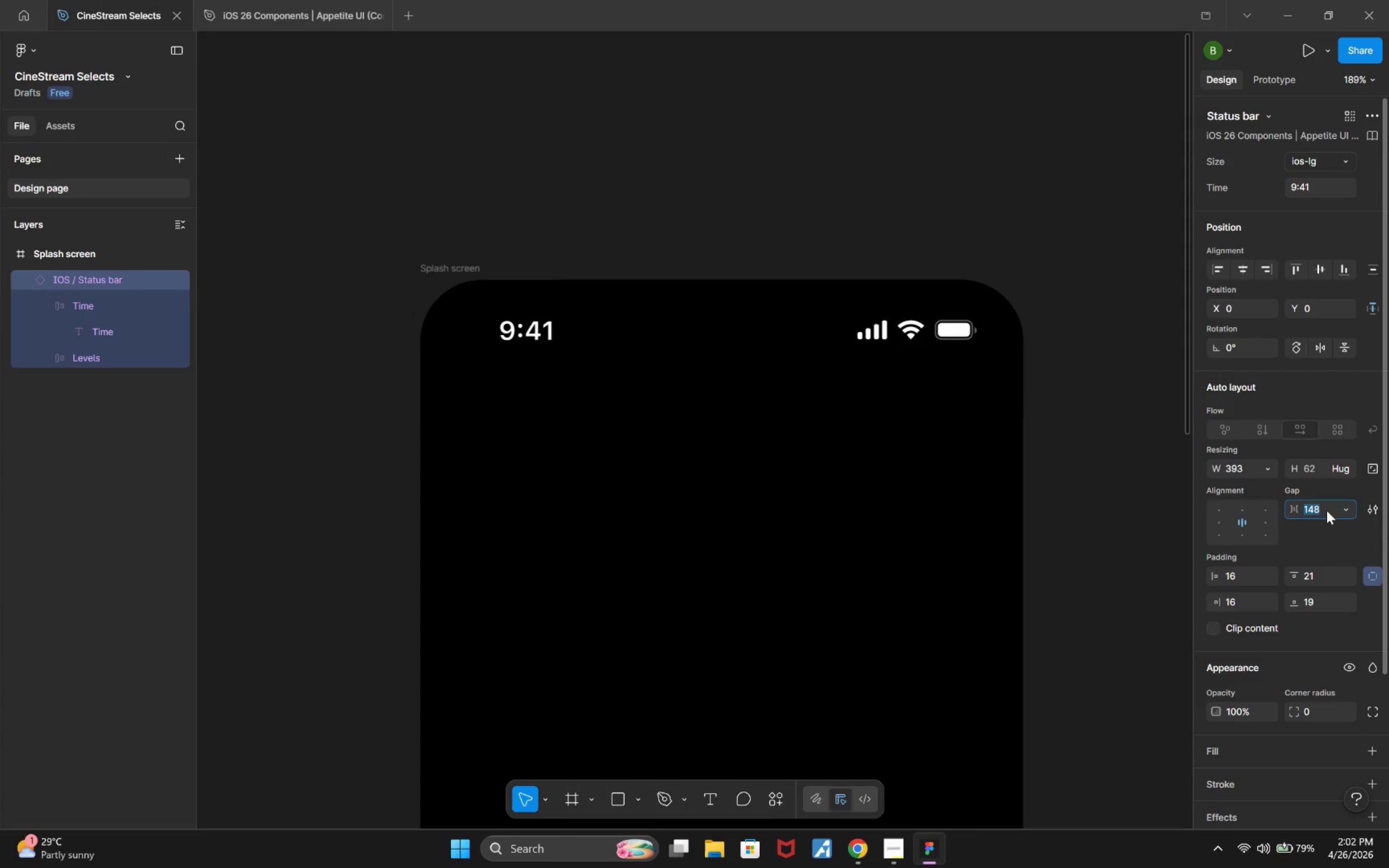 
key(ArrowUp)
 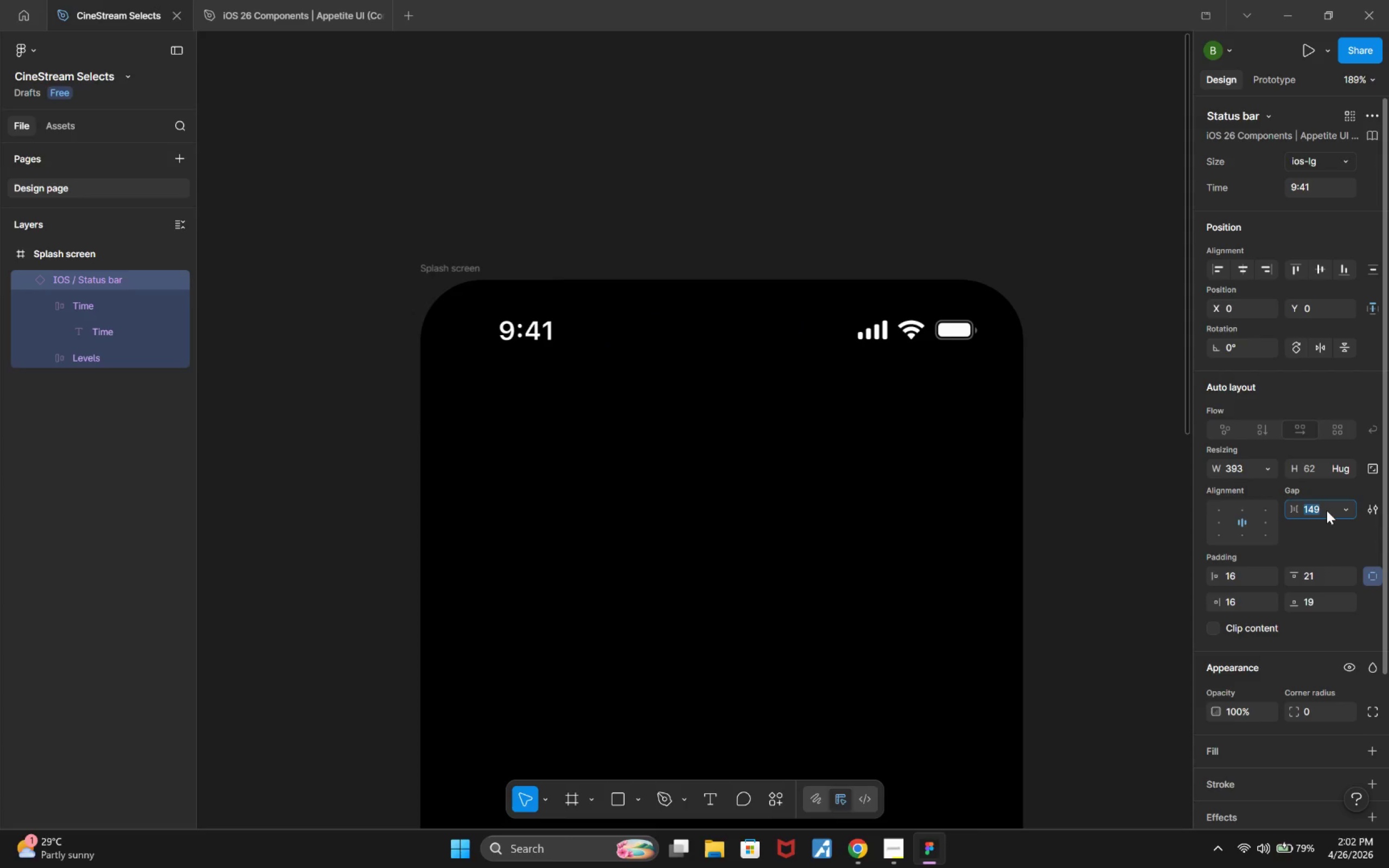 
hold_key(key=ArrowUp, duration=0.33)
 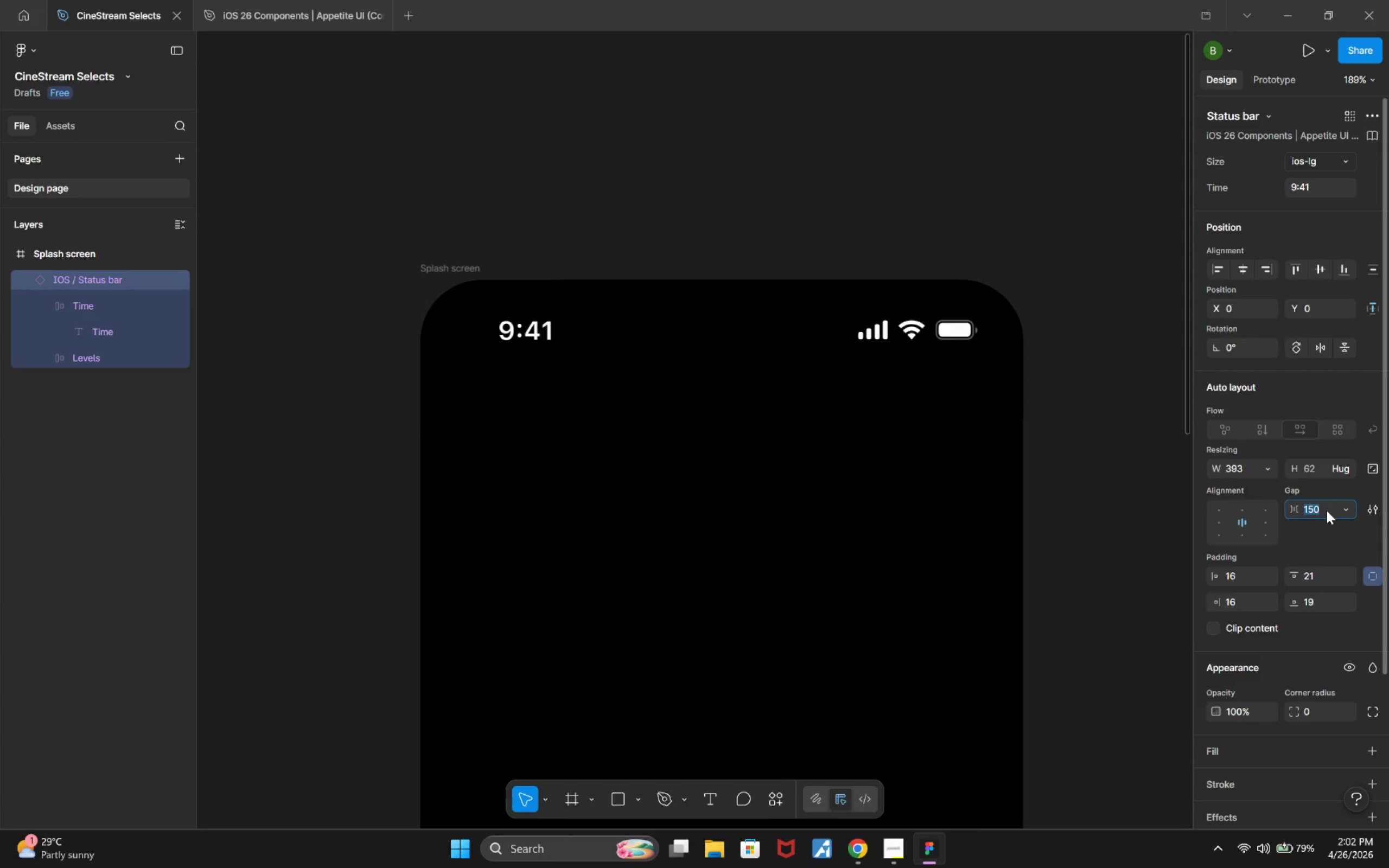 
key(ArrowUp)
 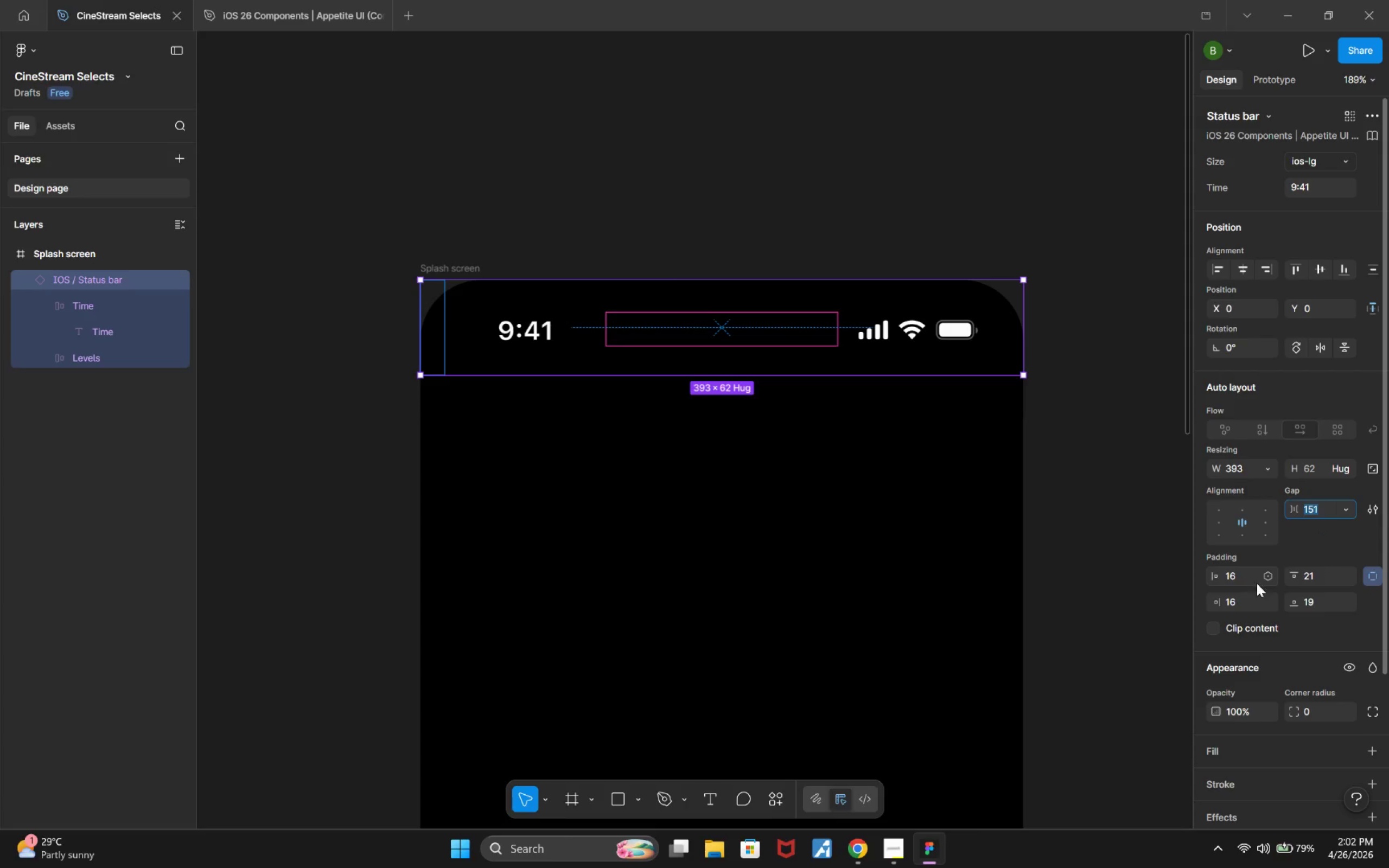 
wait(8.38)
 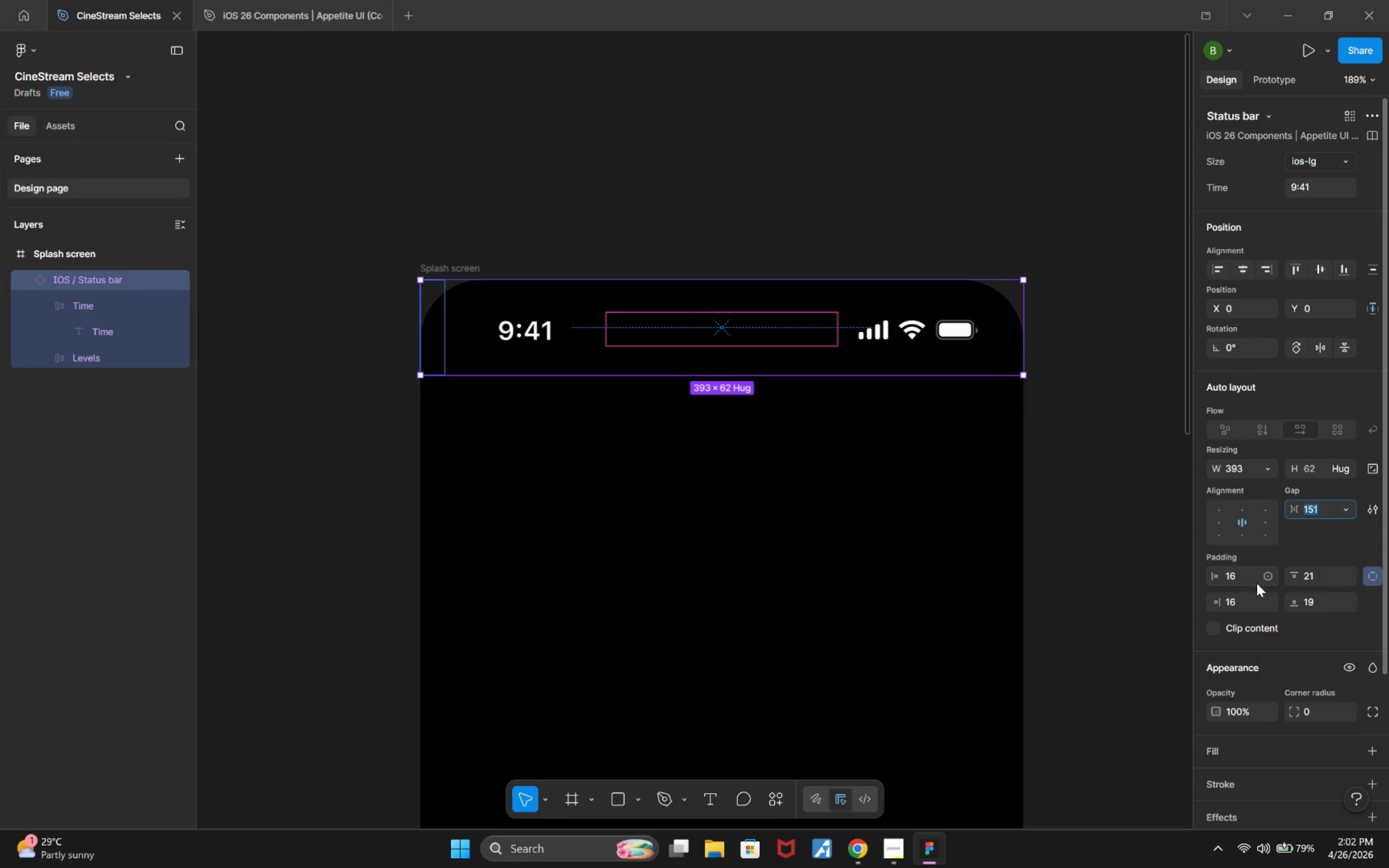 
double_click([538, 343])
 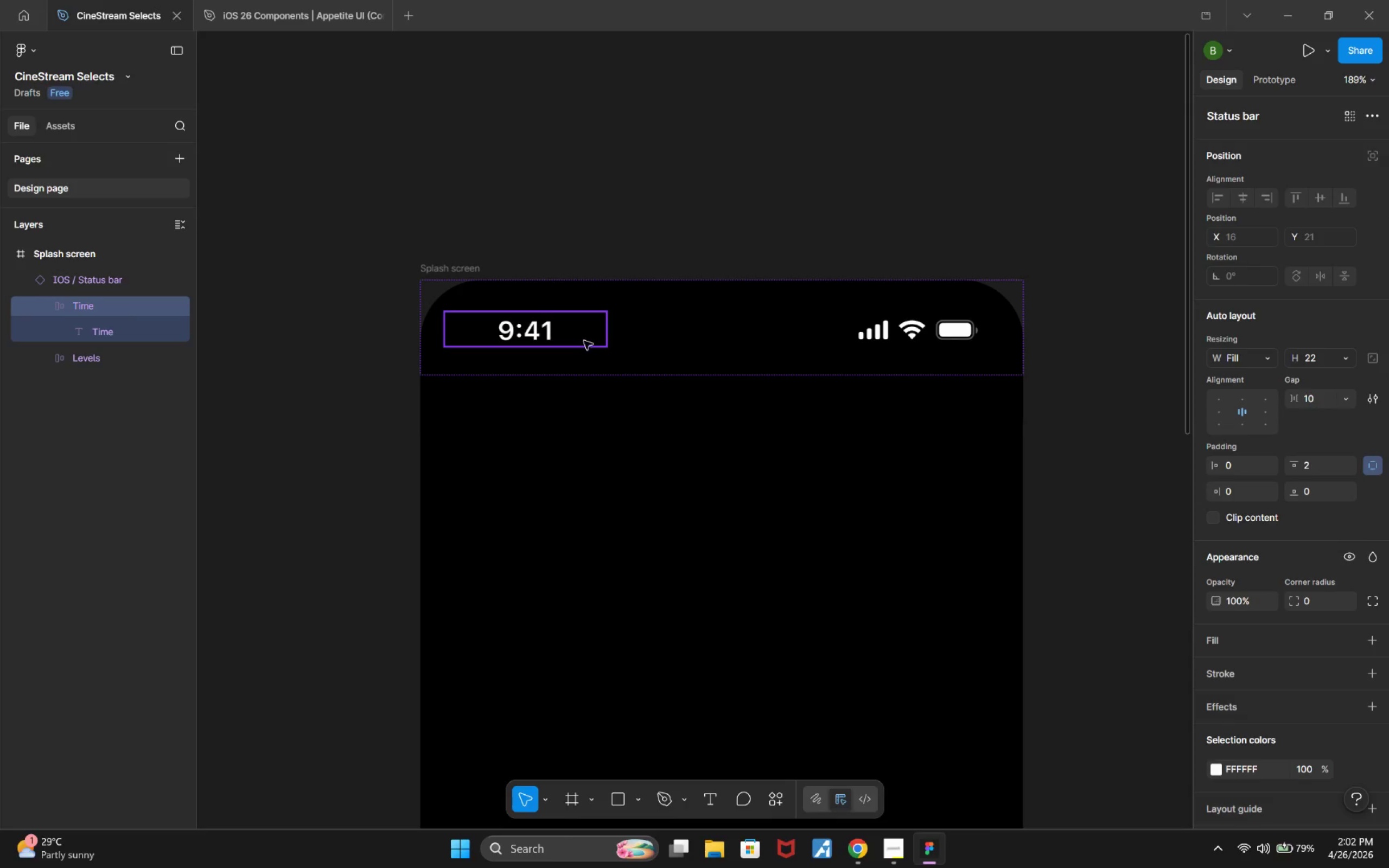 
double_click([561, 341])
 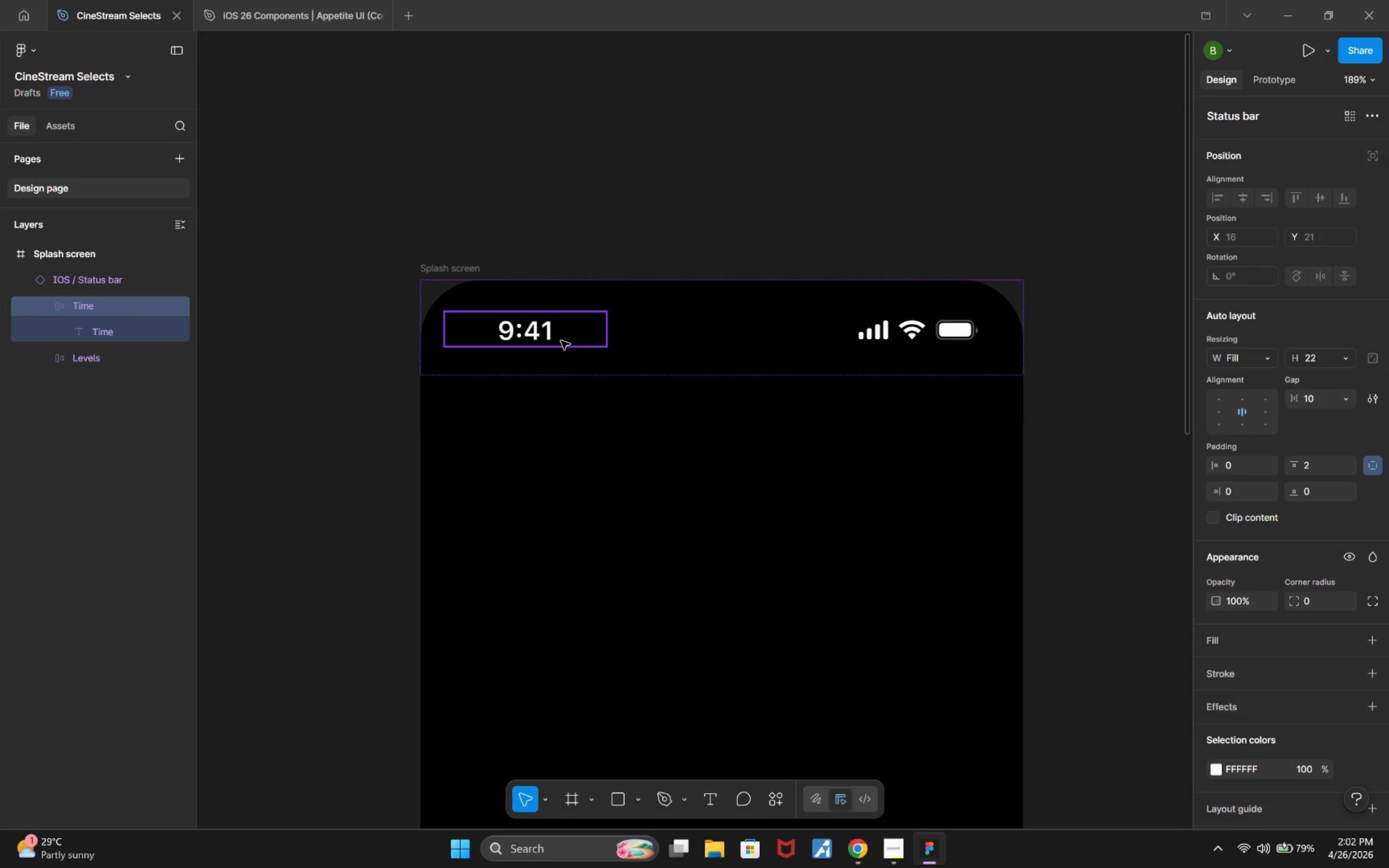 
triple_click([561, 341])
 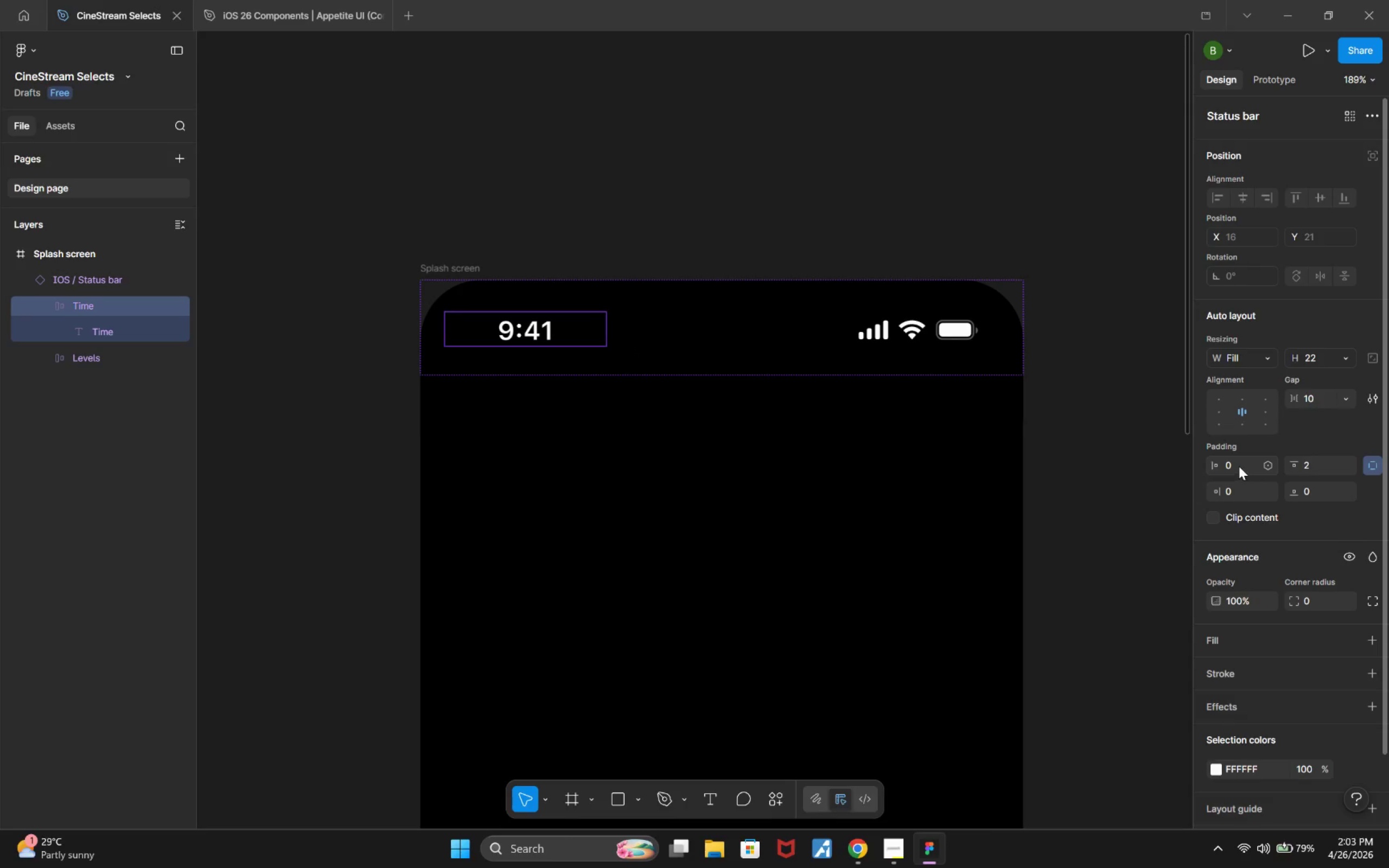 
wait(5.23)
 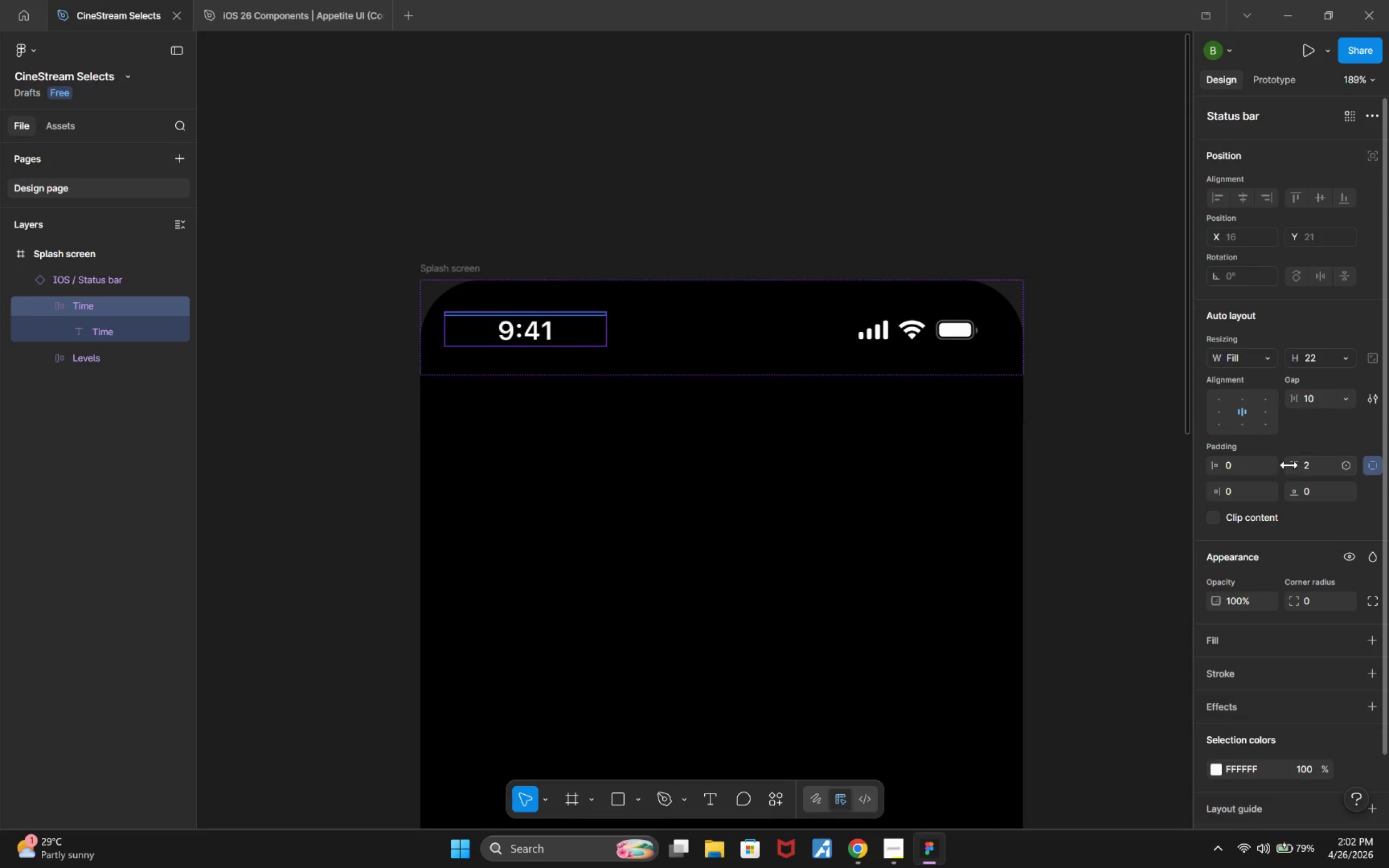 
left_click([1318, 398])
 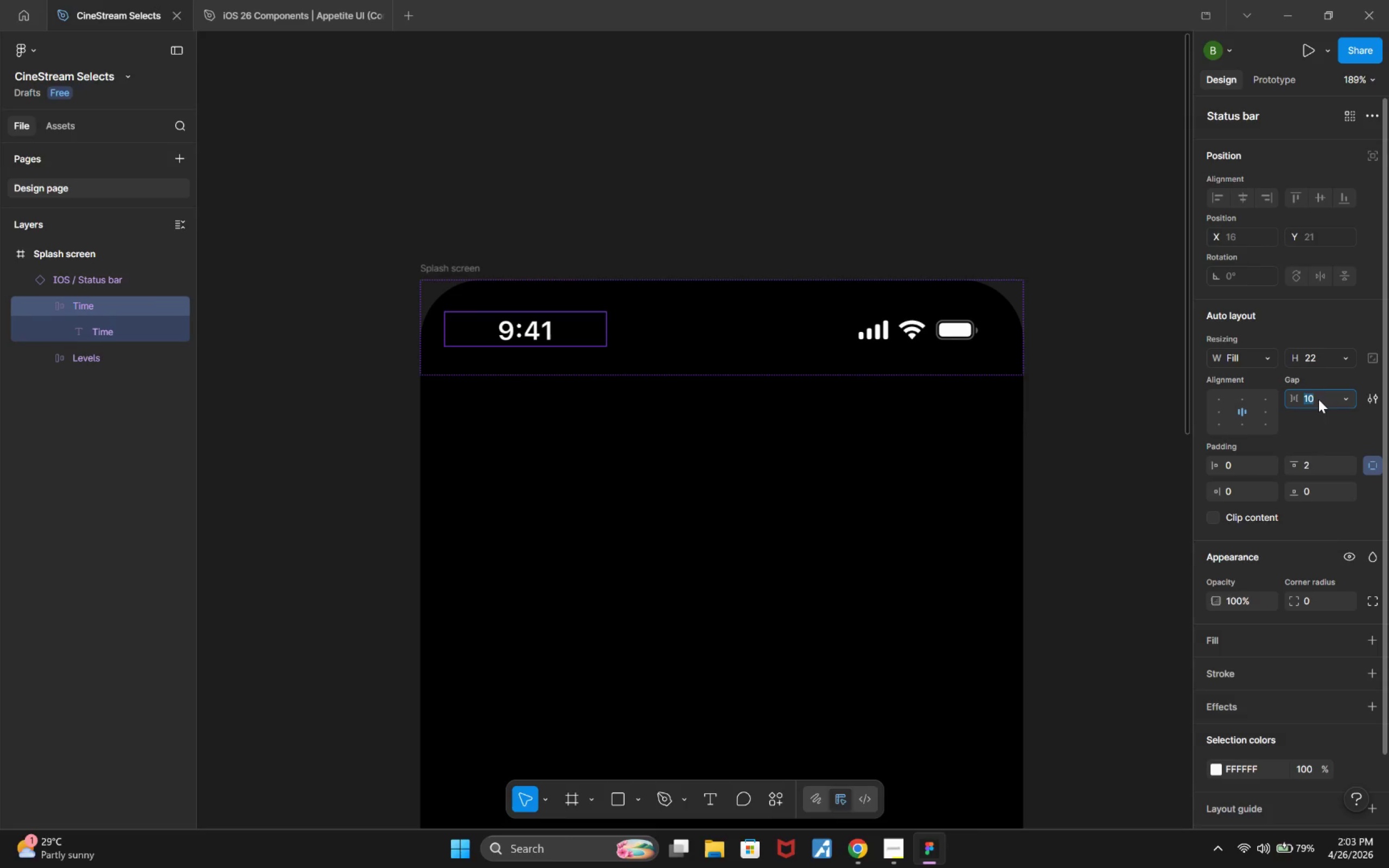 
hold_key(key=ArrowDown, duration=1.52)
 